 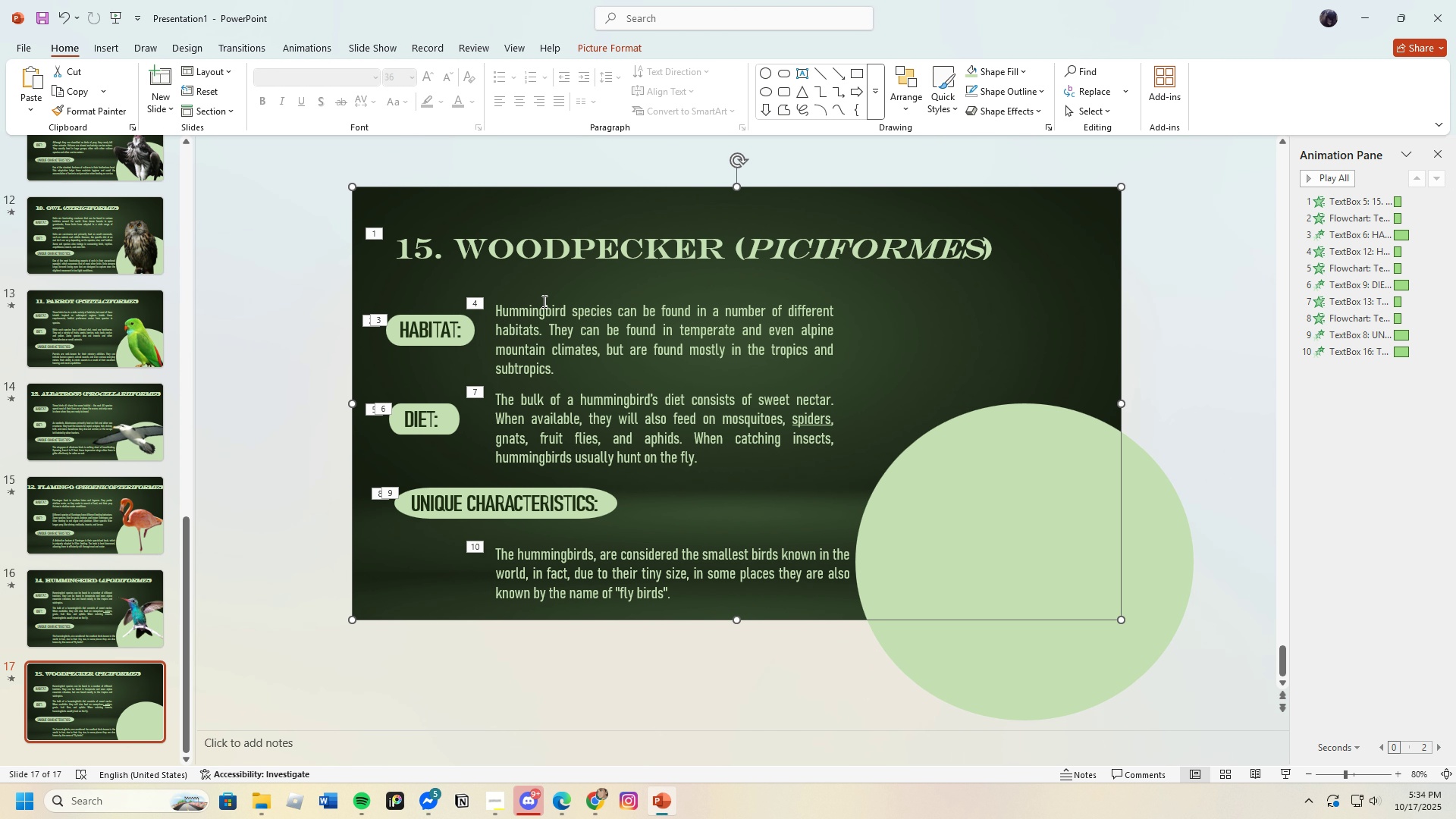 
left_click_drag(start_coordinate=[497, 311], to_coordinate=[649, 382])
 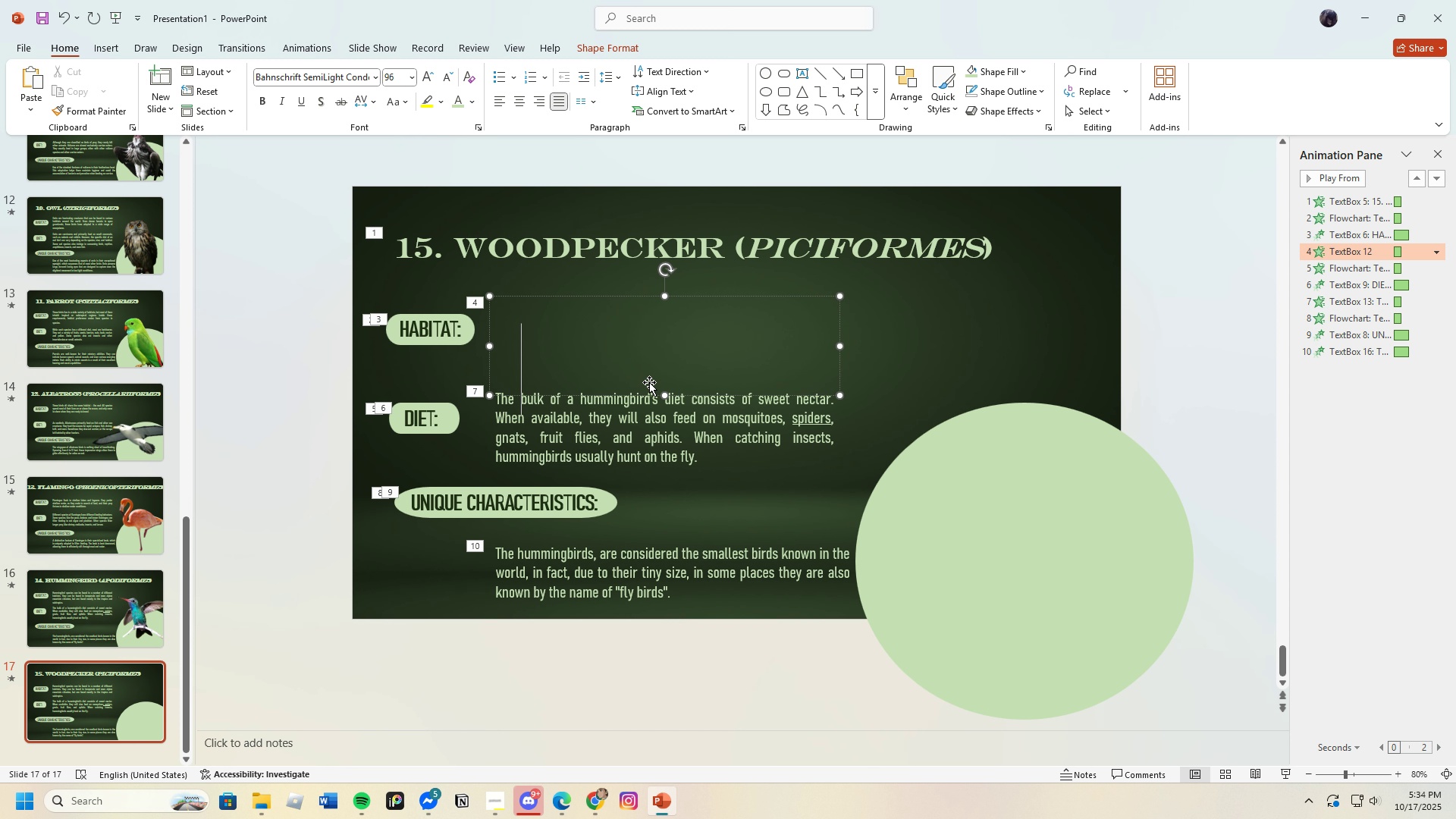 
key(Backspace)
 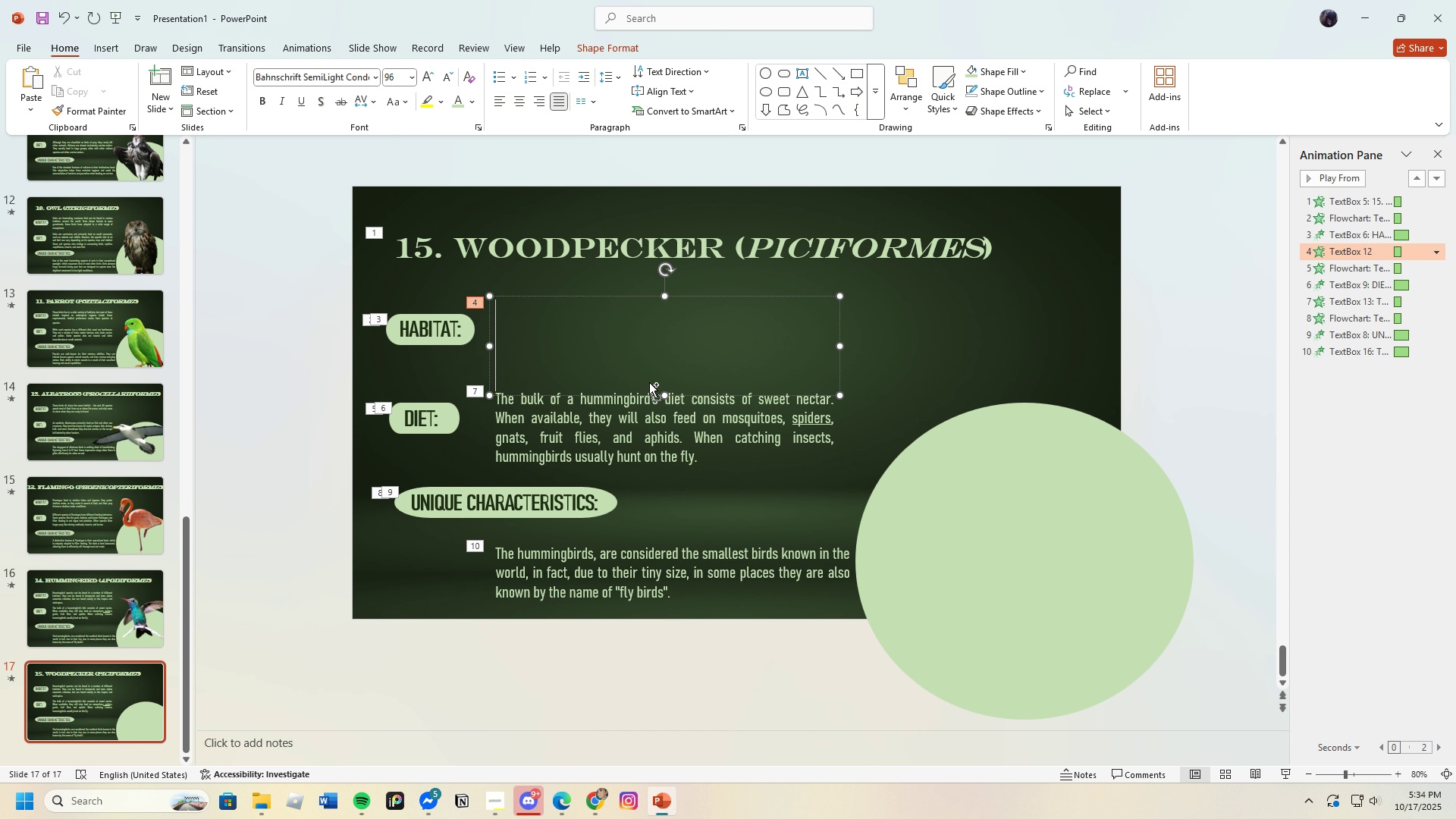 
key(Control+V)
 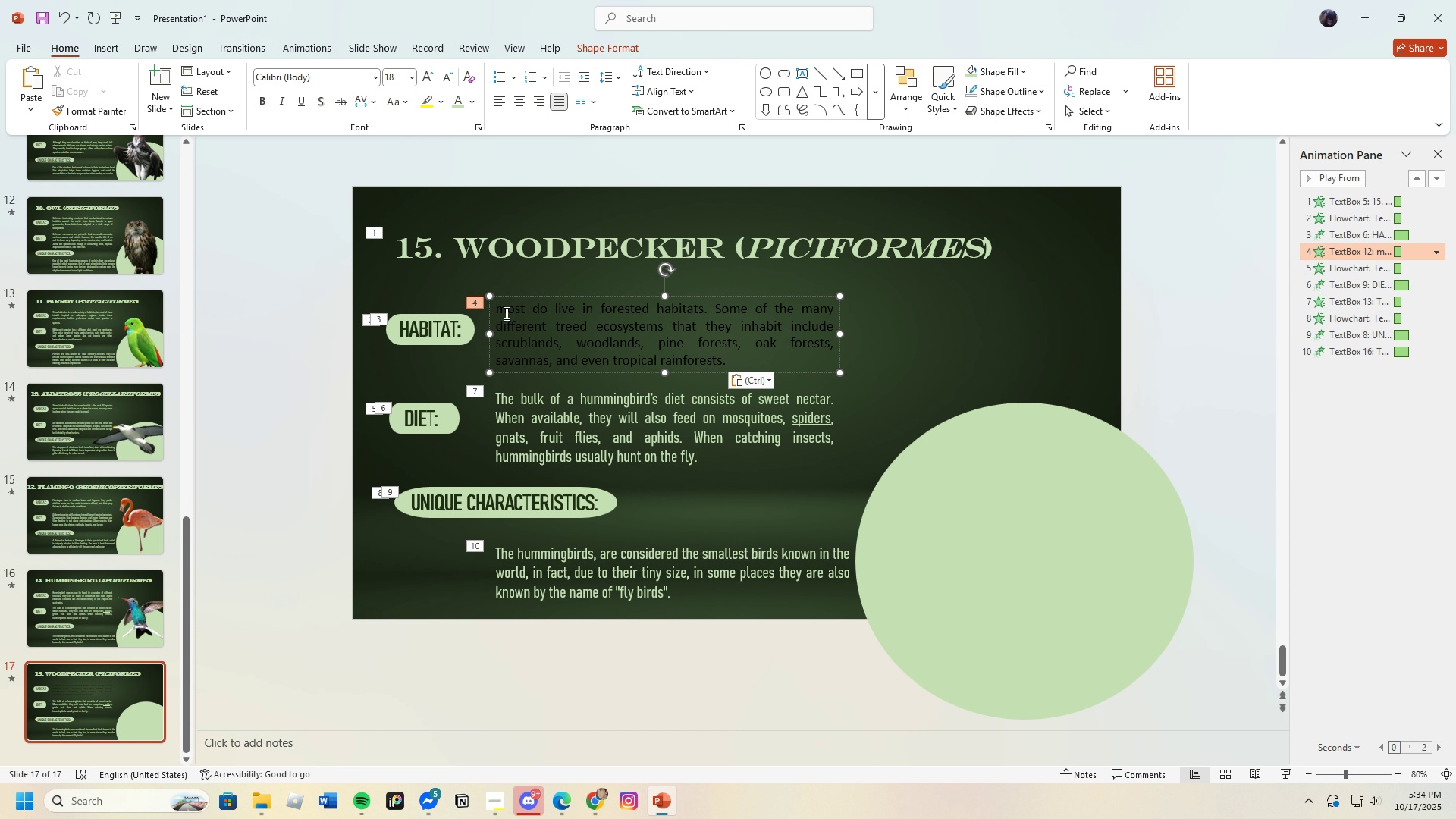 
left_click([505, 313])
 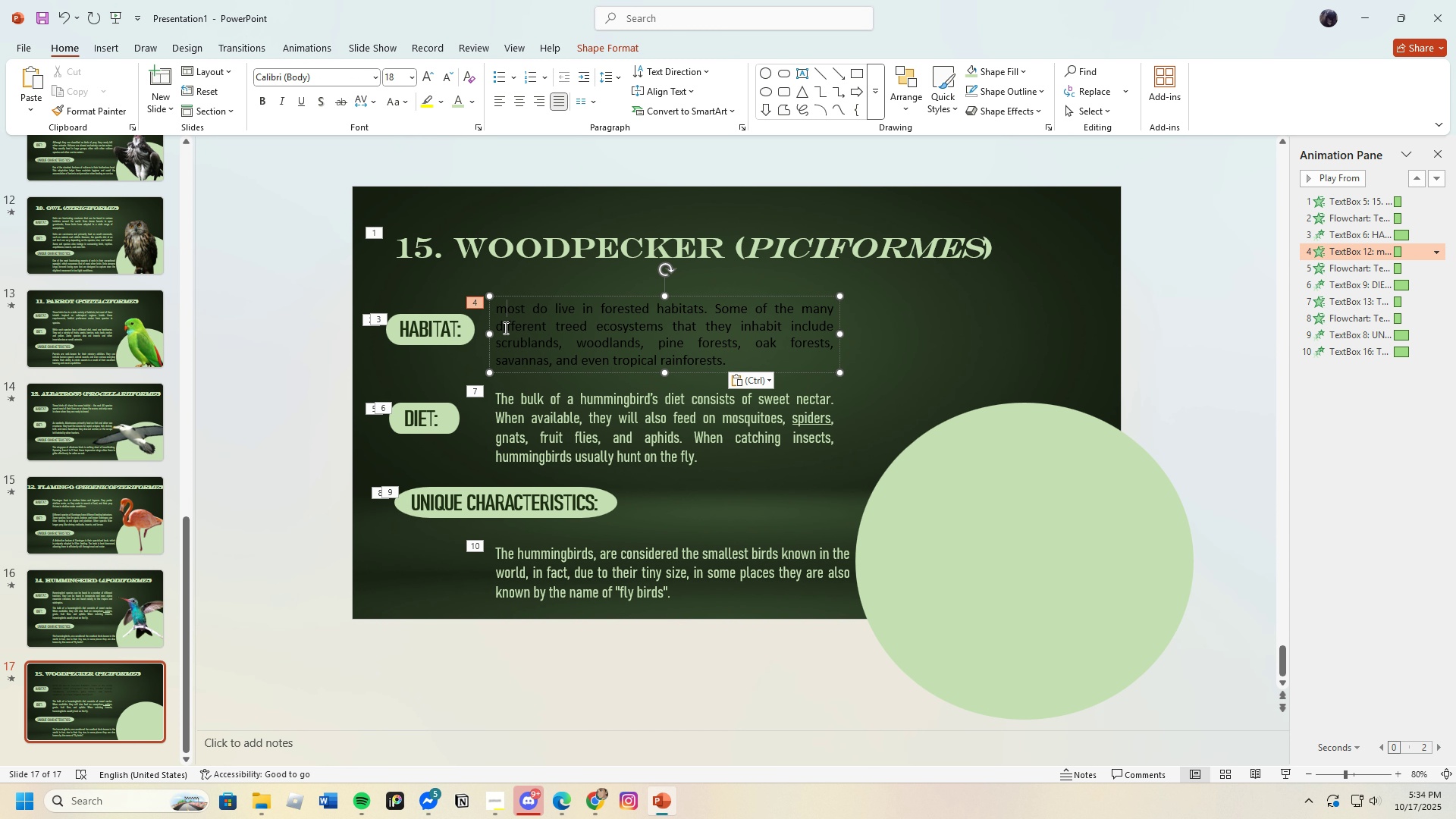 
key(Backspace)
 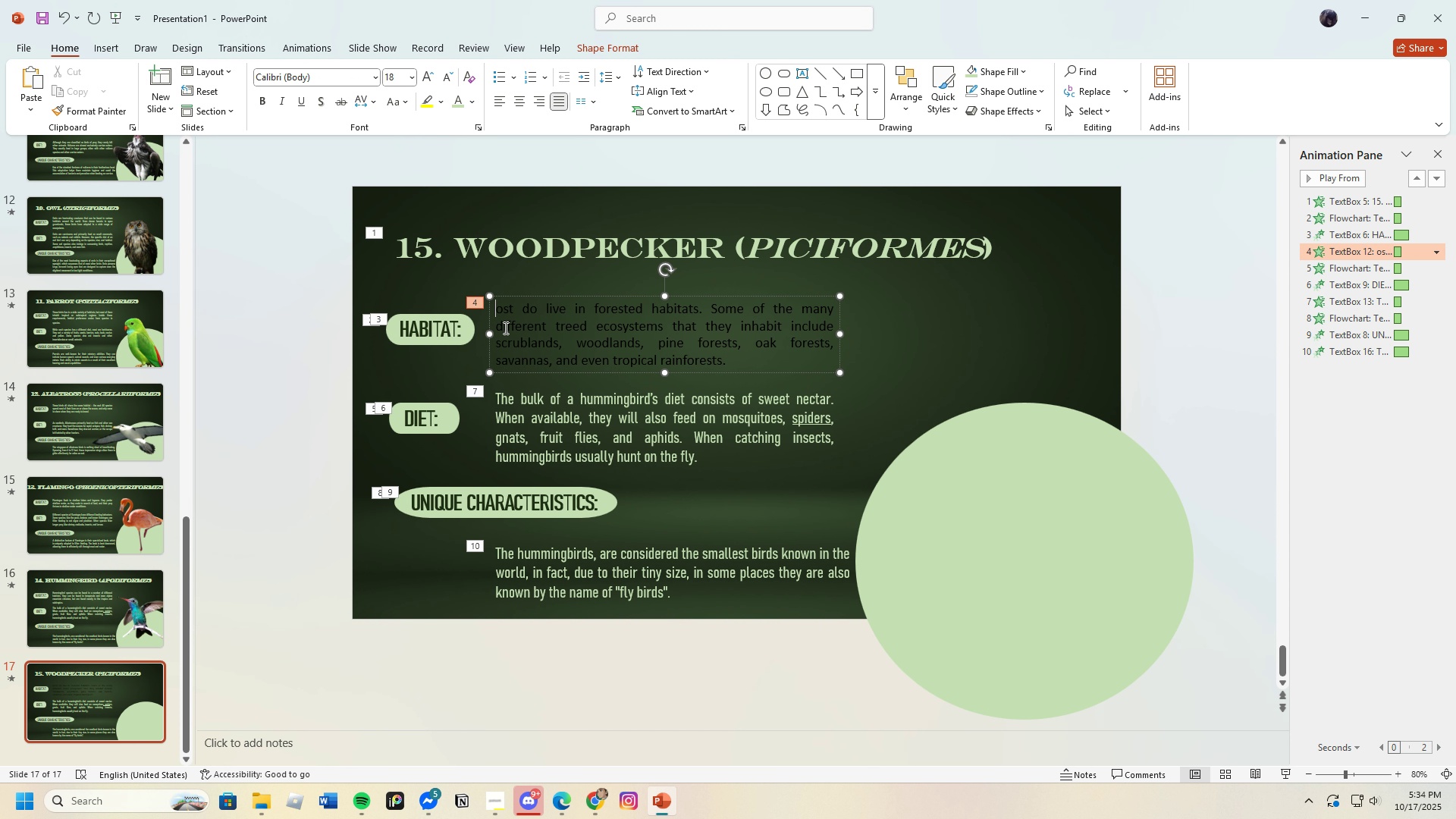 
key(Shift+M)
 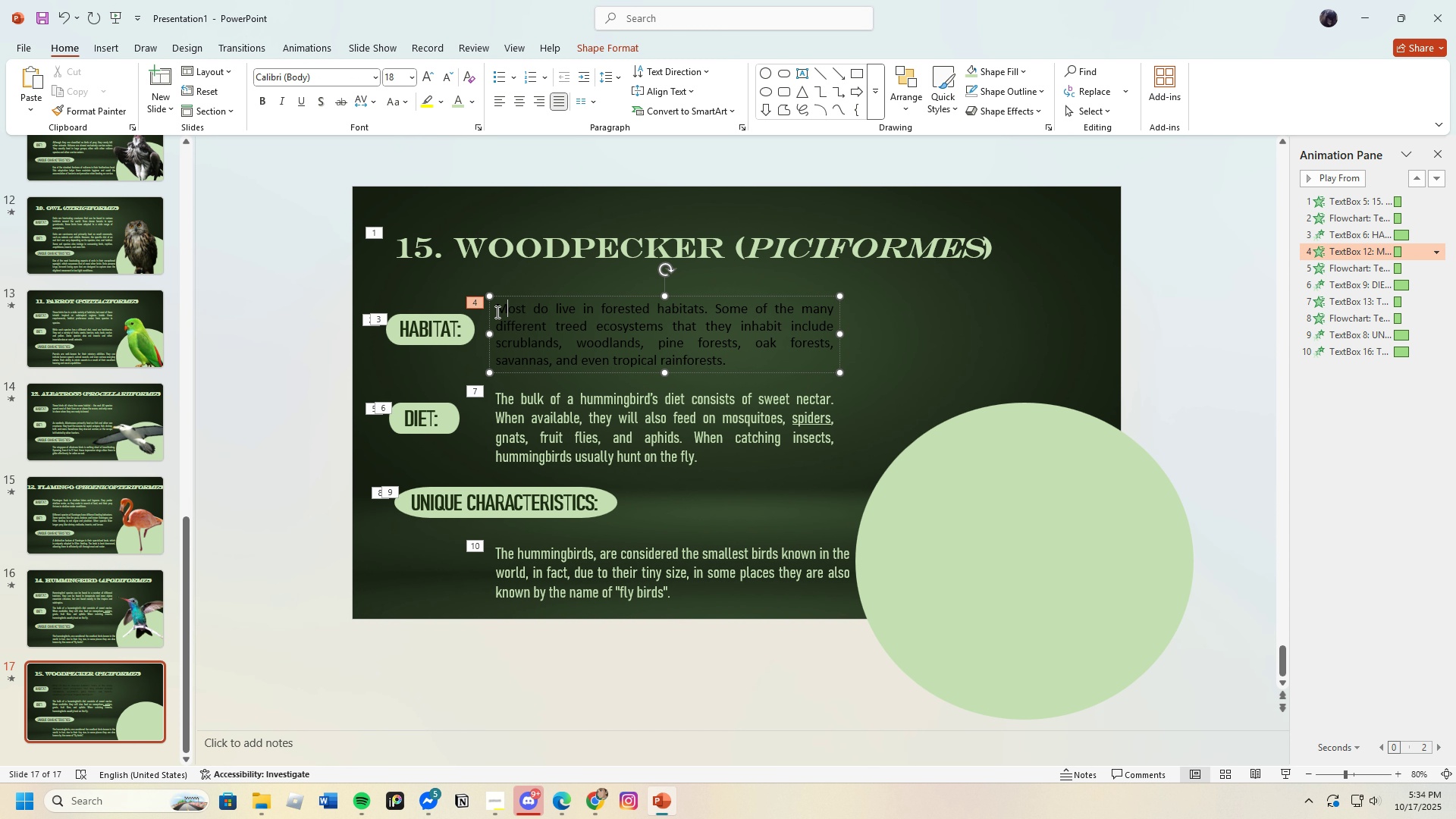 
left_click_drag(start_coordinate=[495, 310], to_coordinate=[812, 378])
 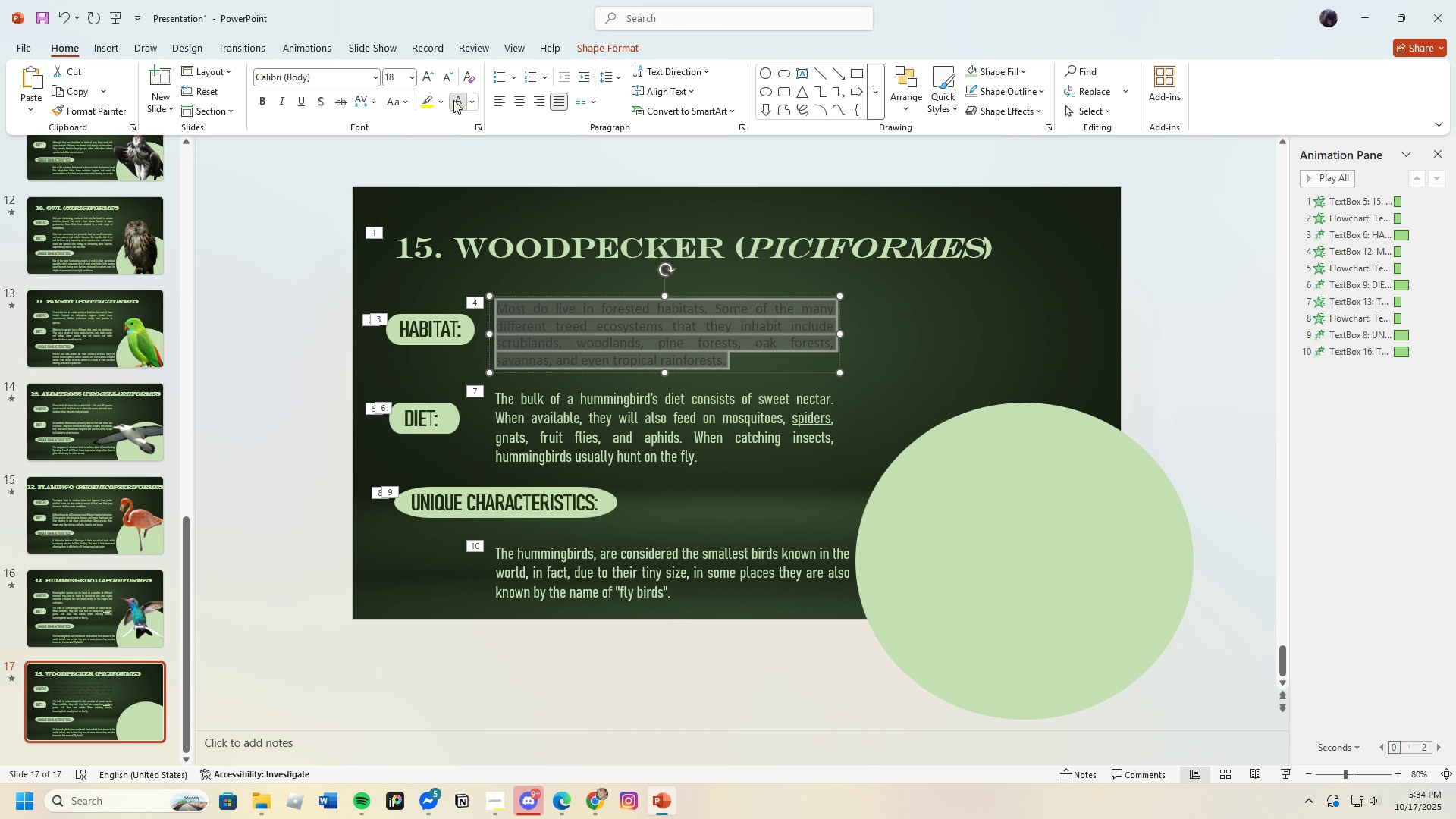 
left_click([453, 100])
 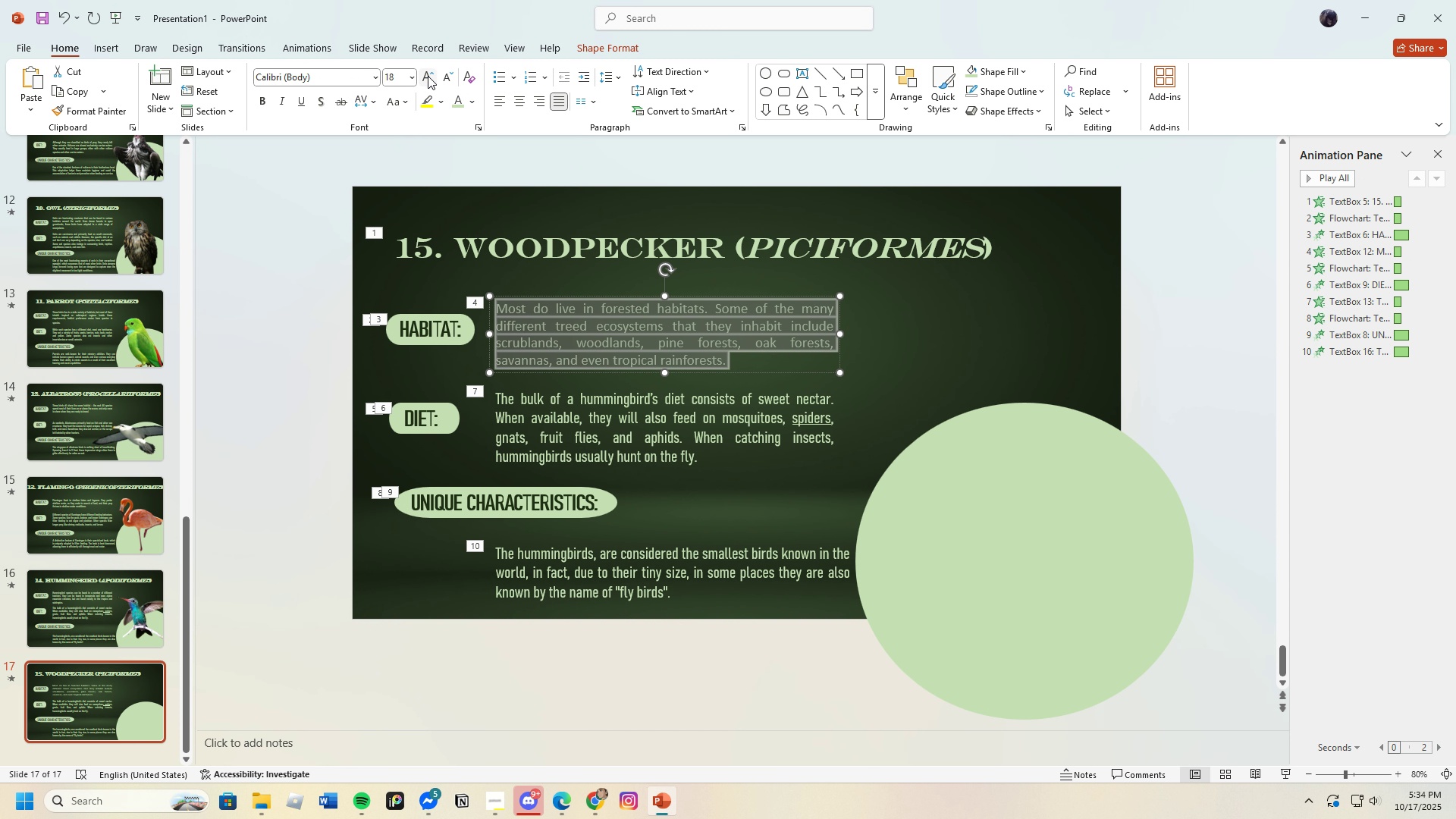 
left_click([428, 76])
 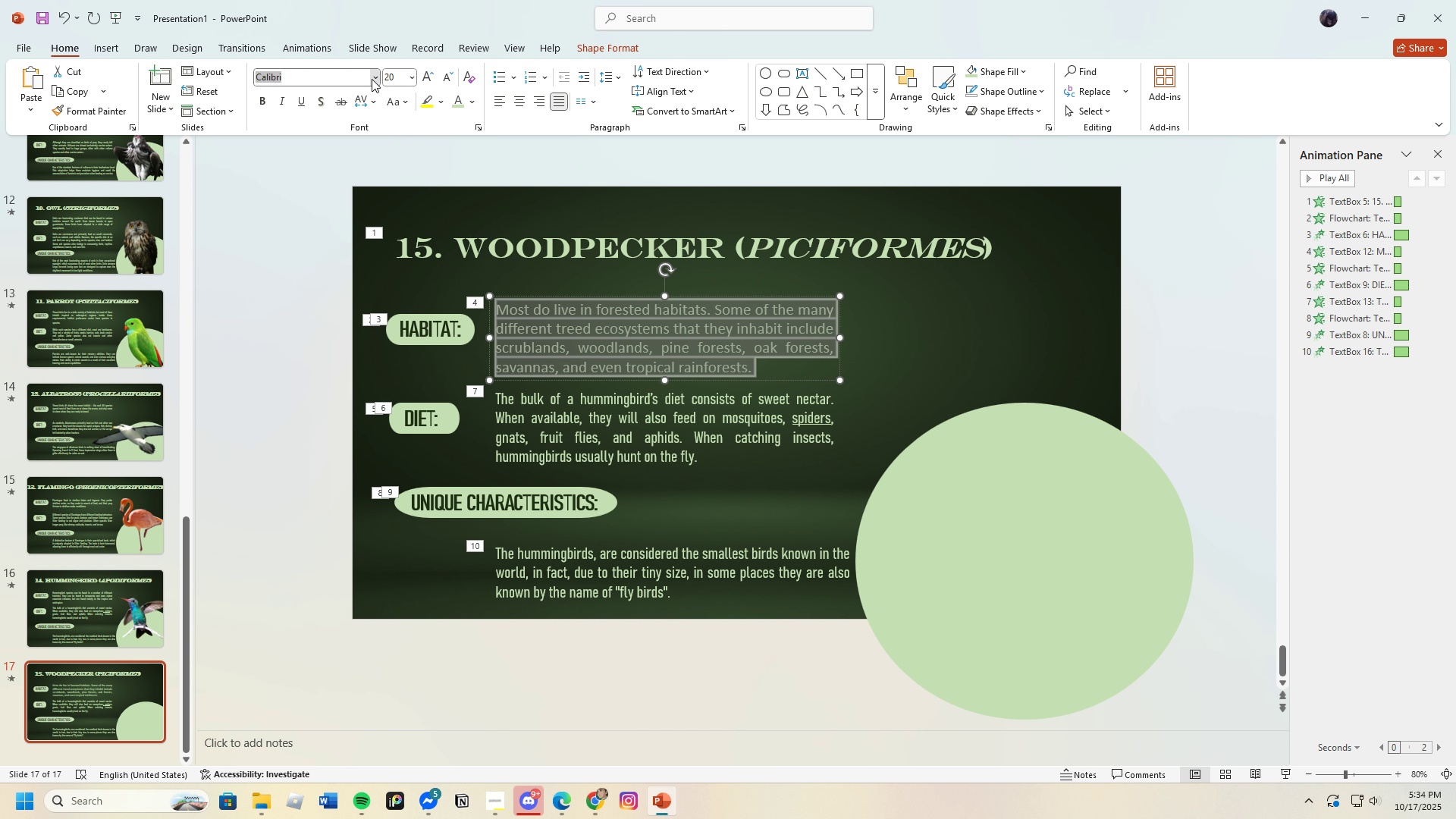 
left_click([372, 79])
 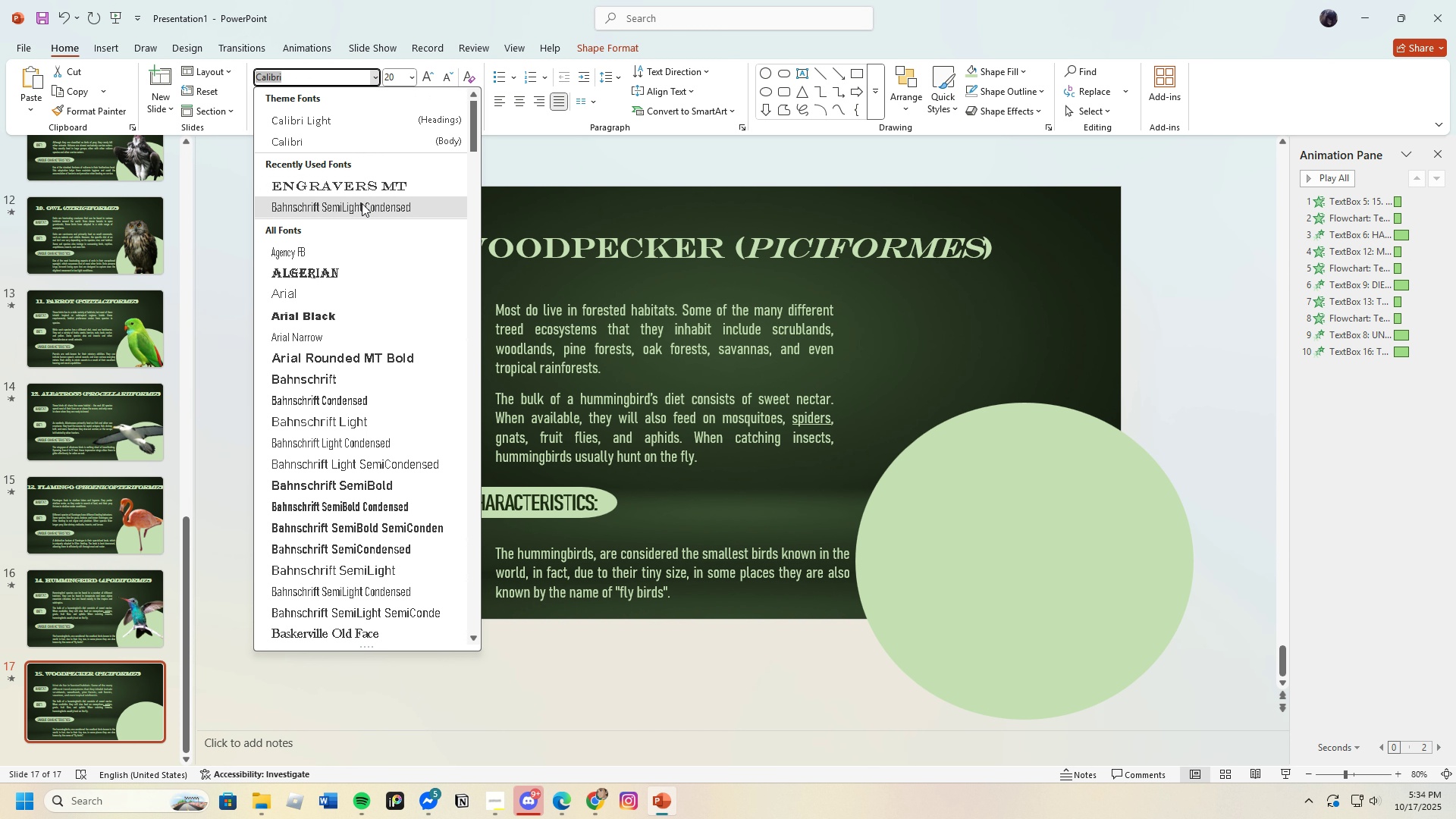 
left_click([362, 203])
 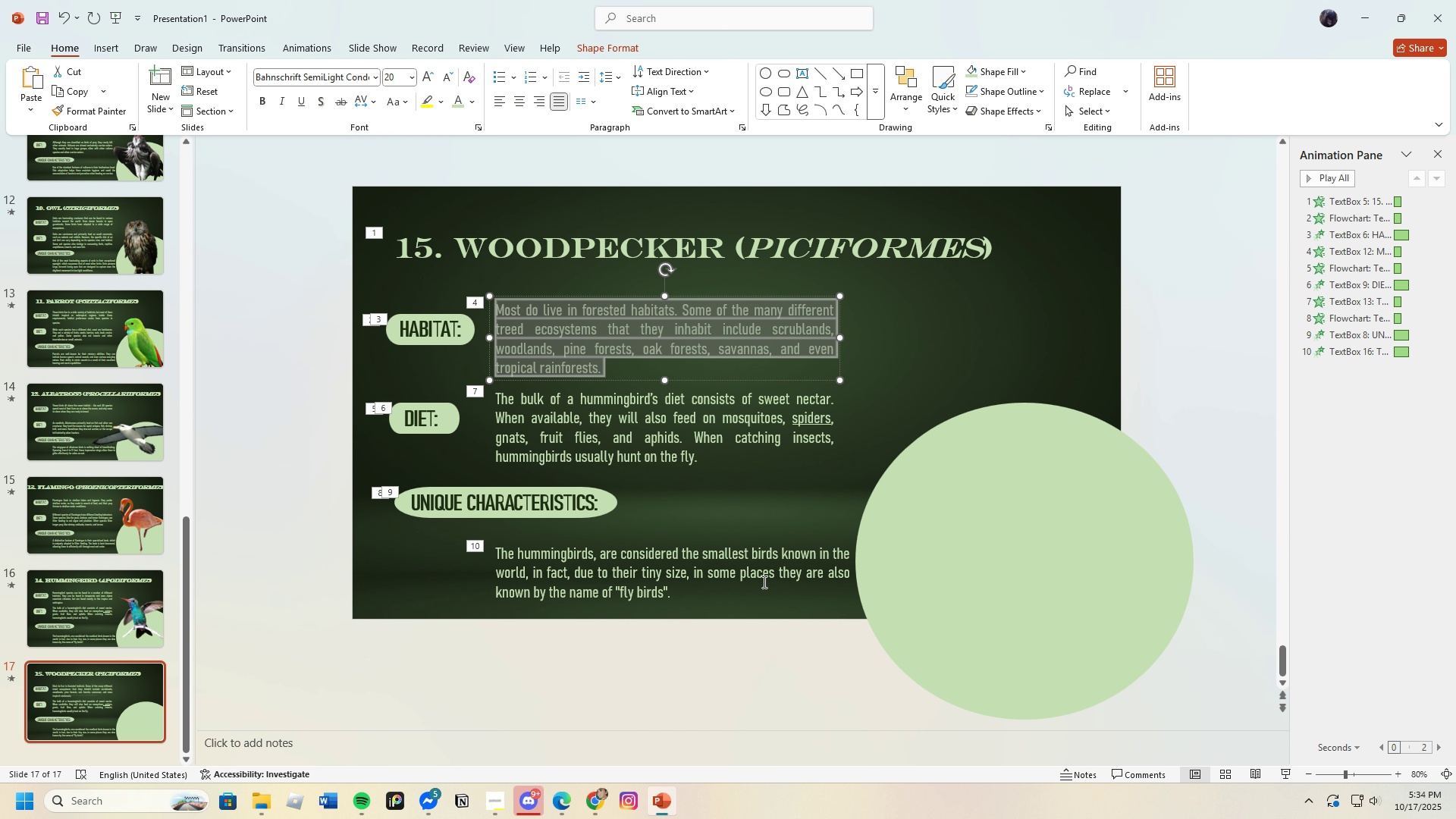 
left_click_drag(start_coordinate=[763, 582], to_coordinate=[762, 578])
 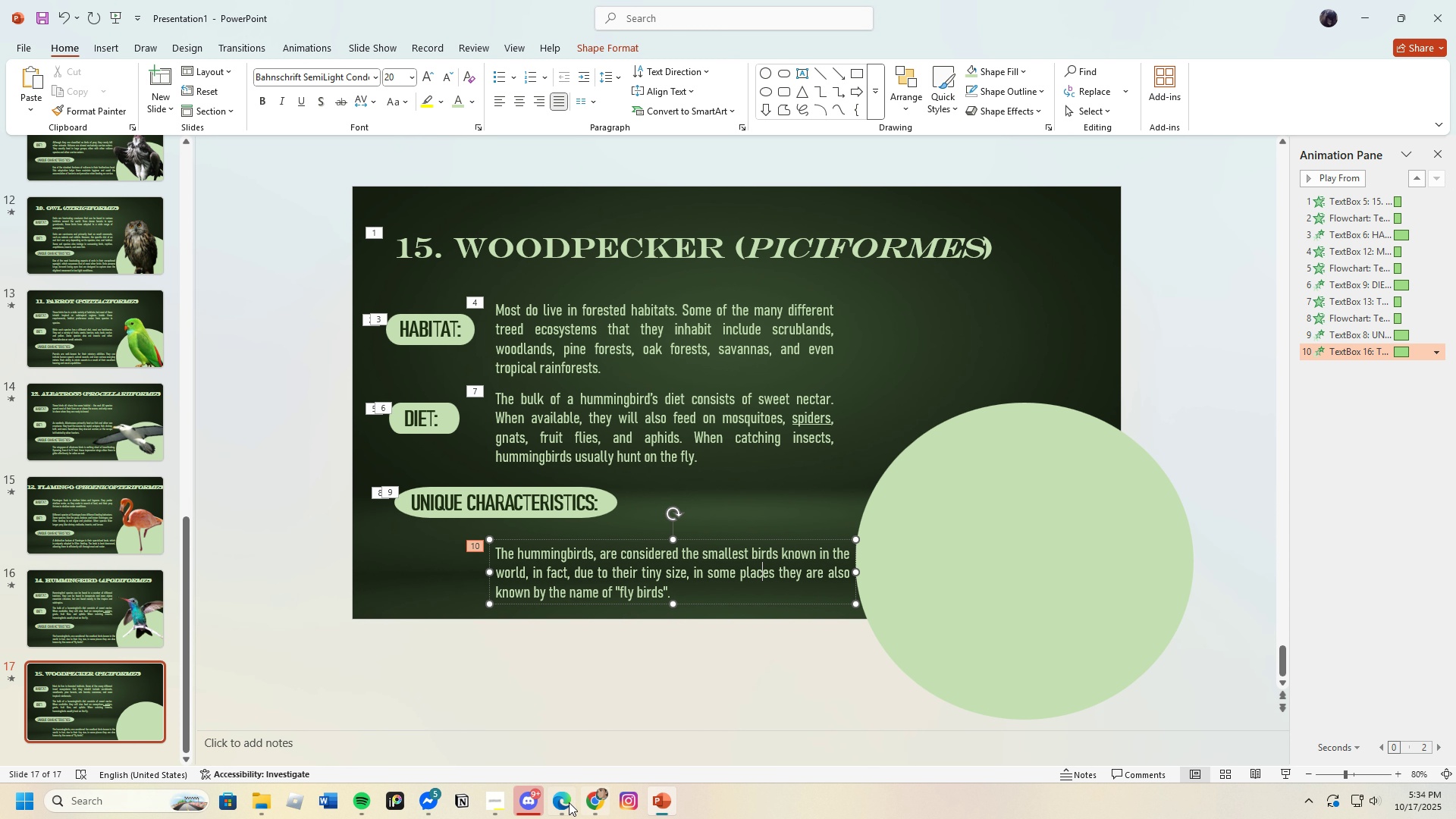 
left_click([559, 802])
 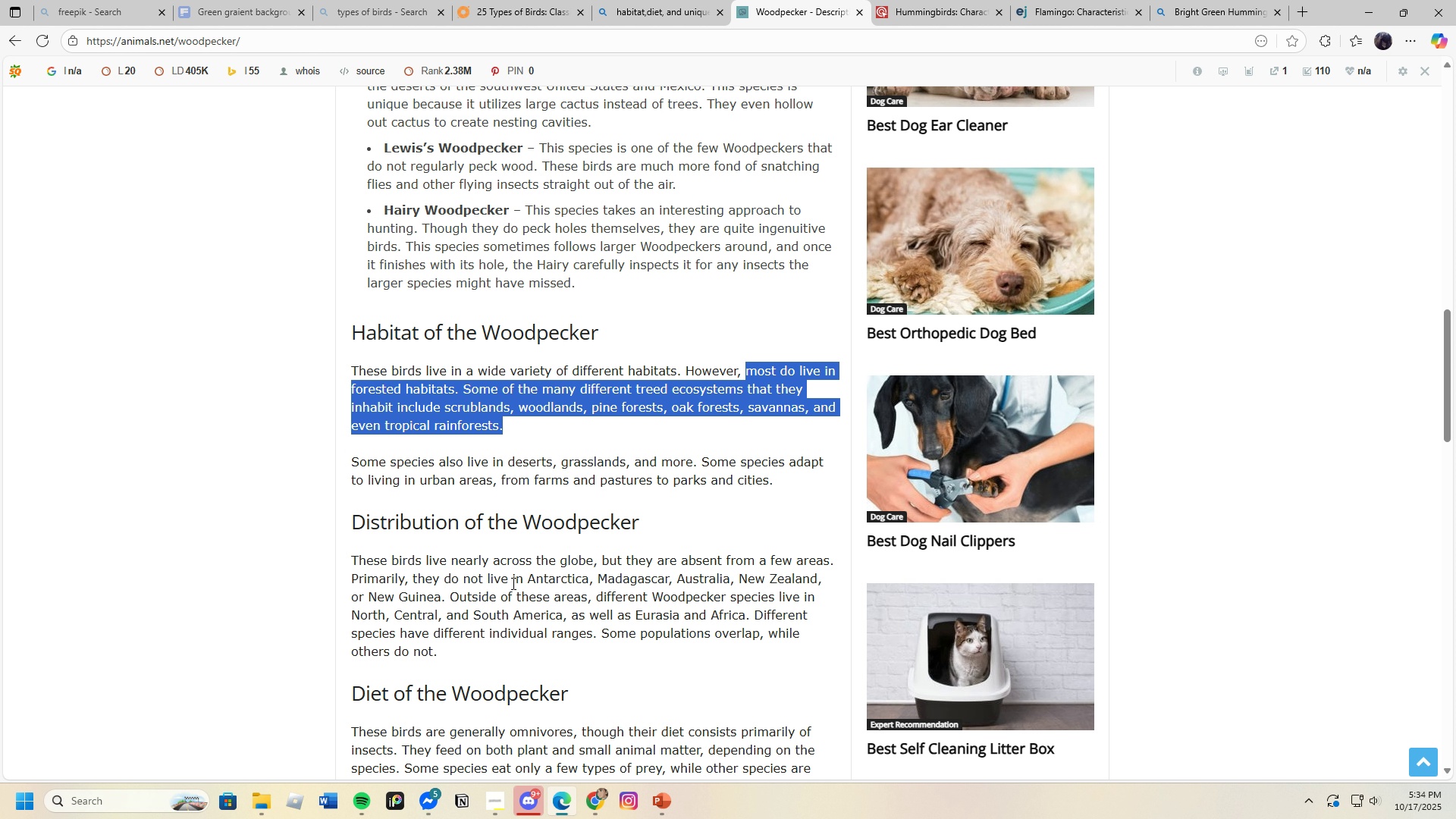 
scroll: coordinate [512, 583], scroll_direction: down, amount: 3.0
 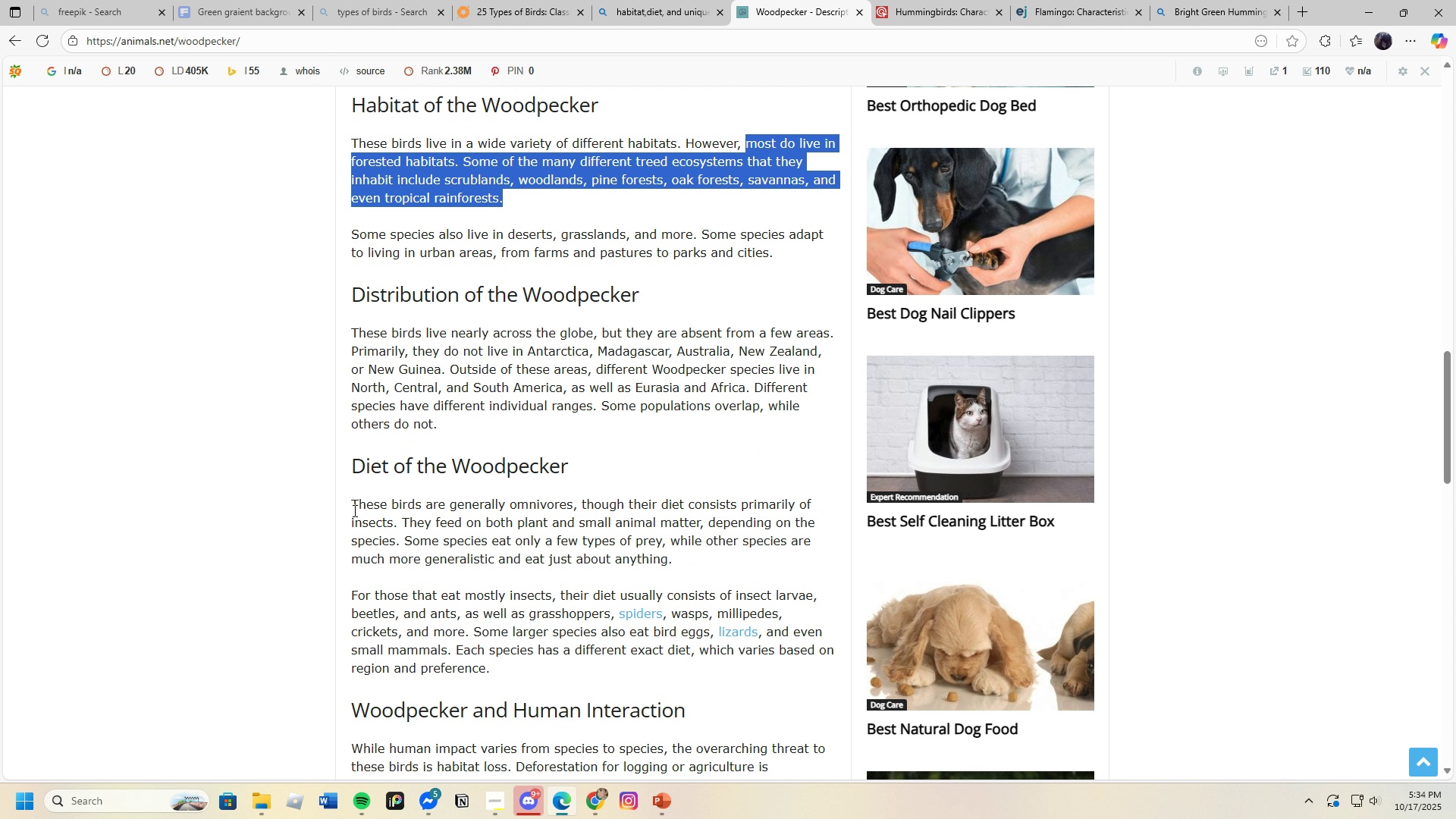 
left_click_drag(start_coordinate=[353, 509], to_coordinate=[403, 540])
 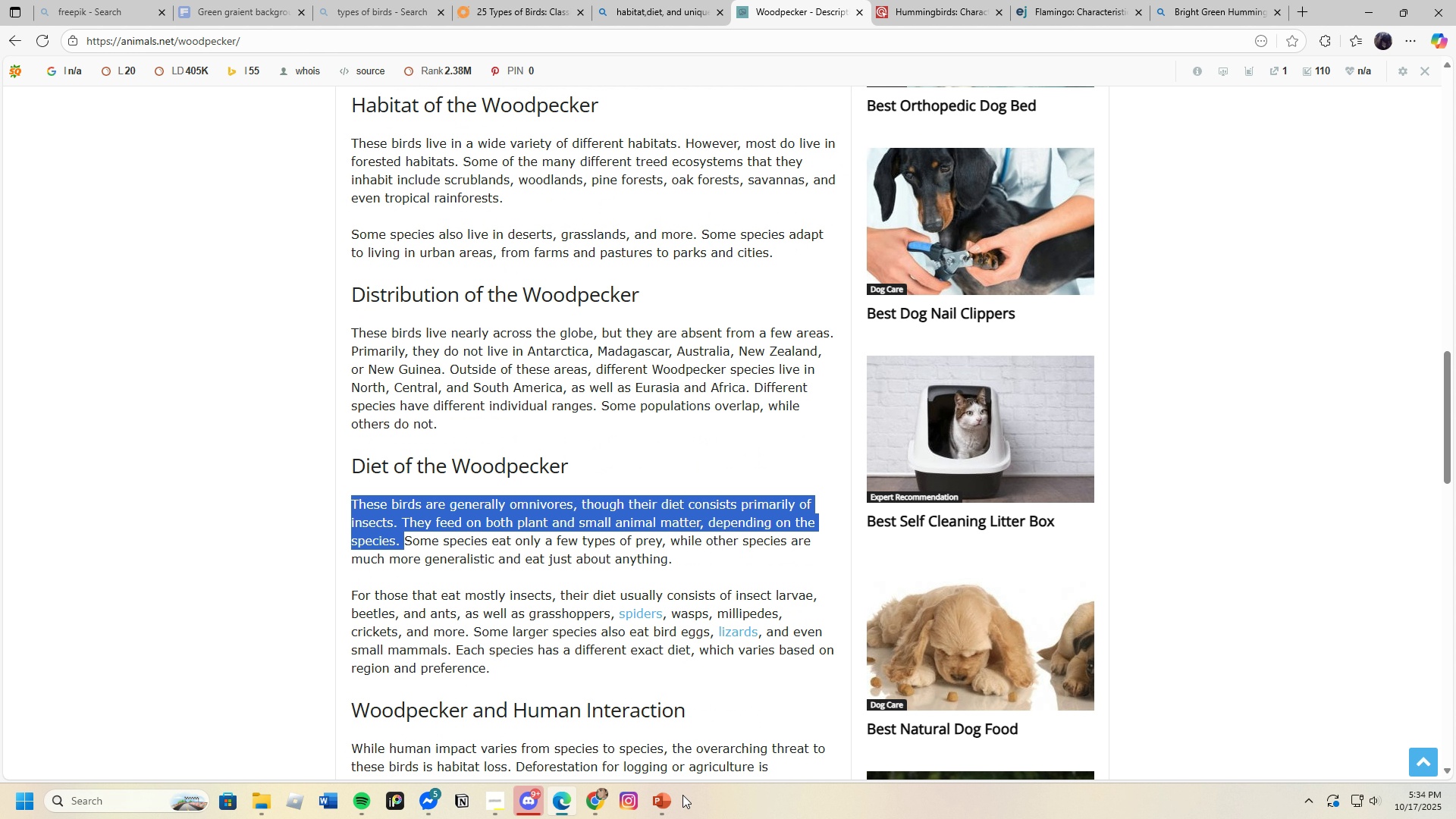 
left_click([667, 804])
 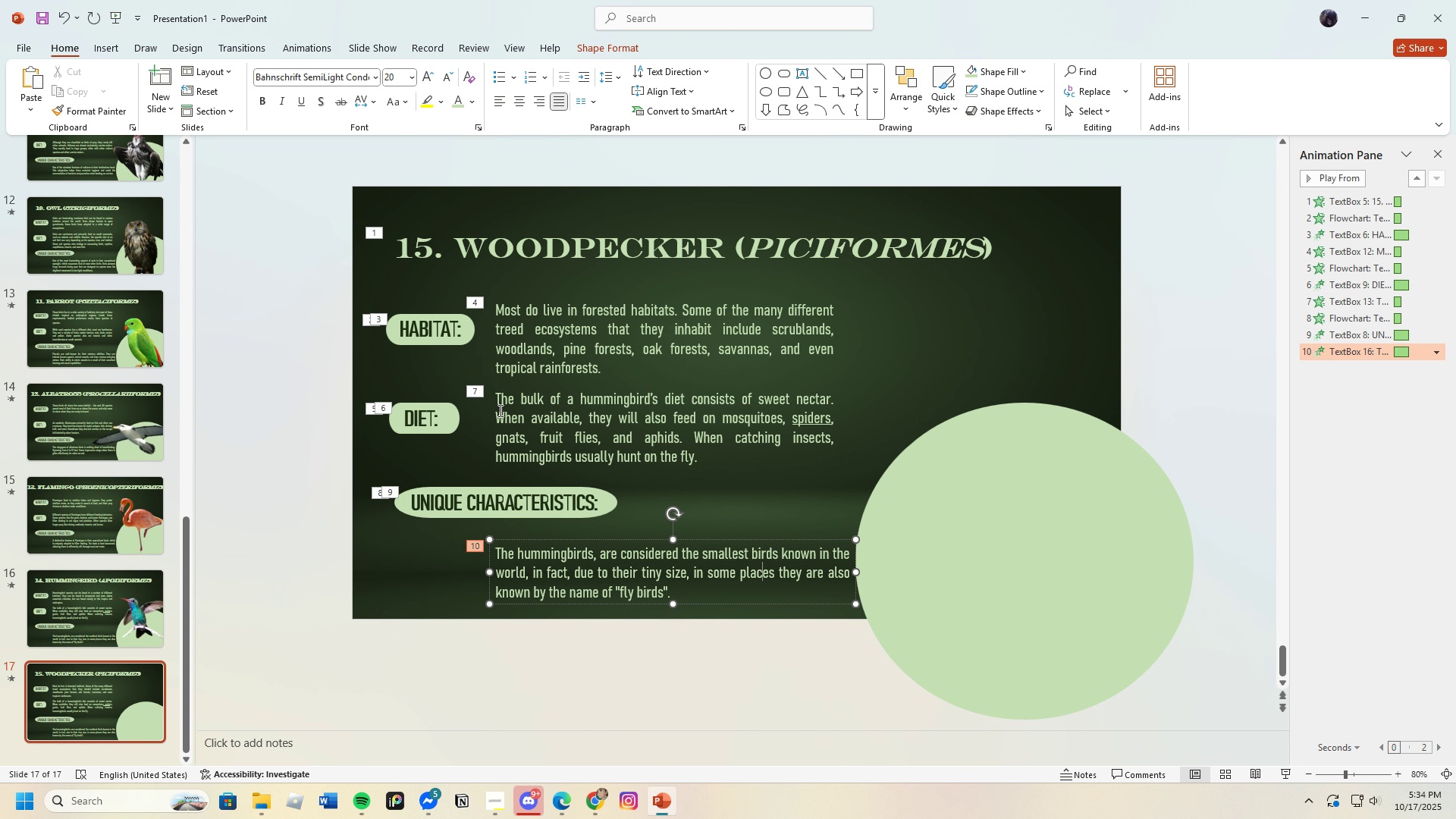 
left_click([499, 410])
 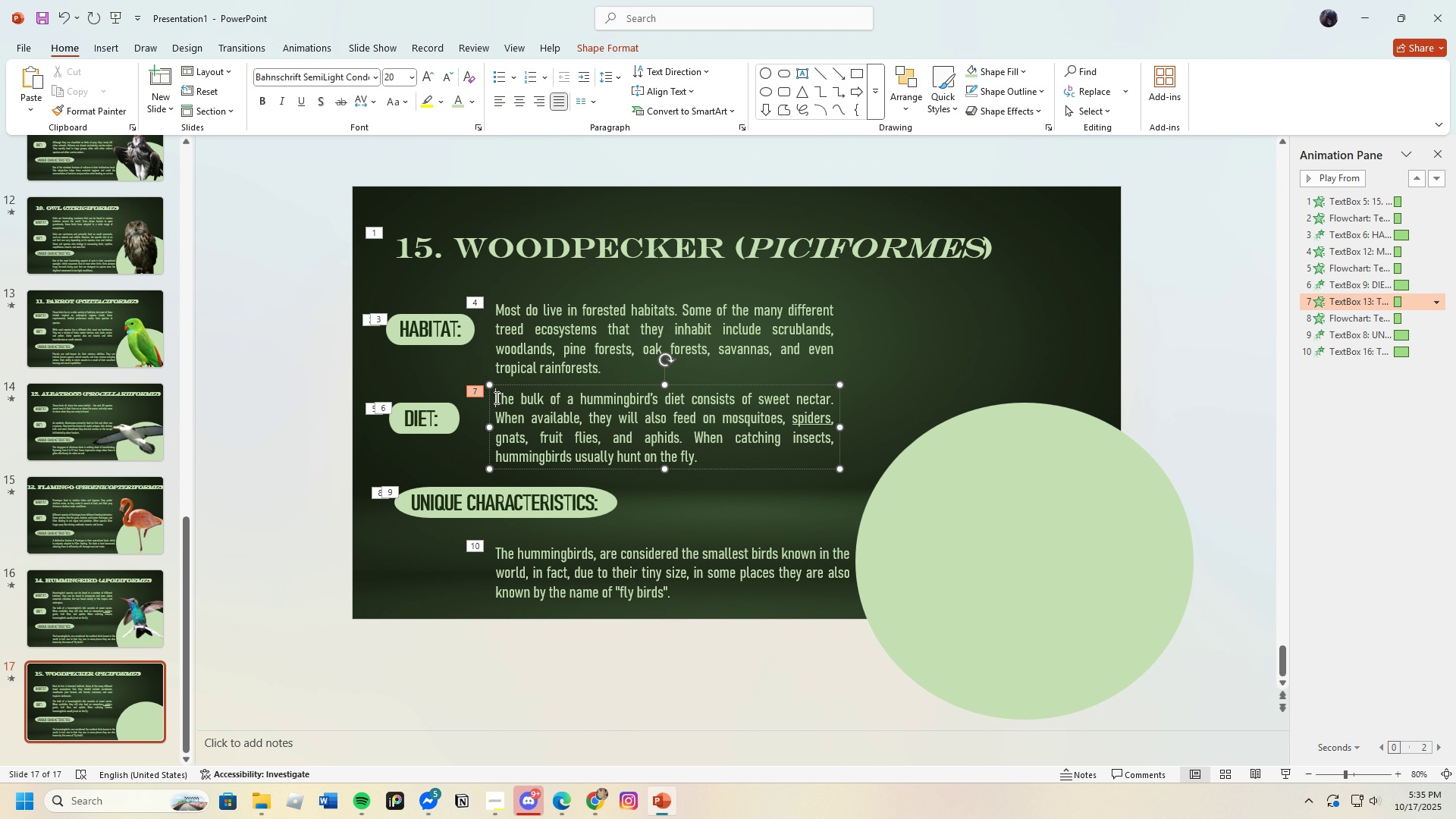 
left_click_drag(start_coordinate=[495, 397], to_coordinate=[764, 480])
 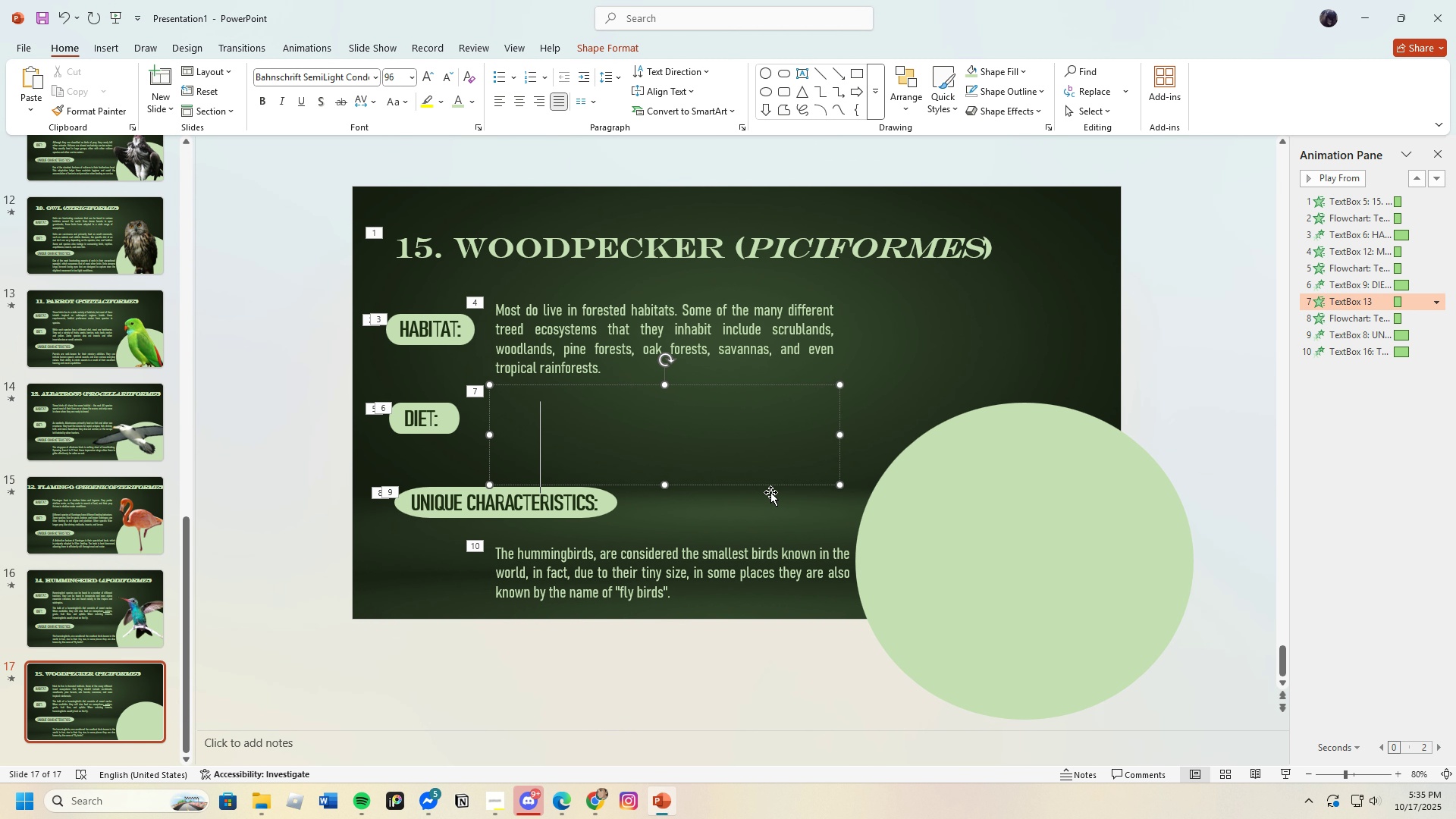 
key(Backspace)
 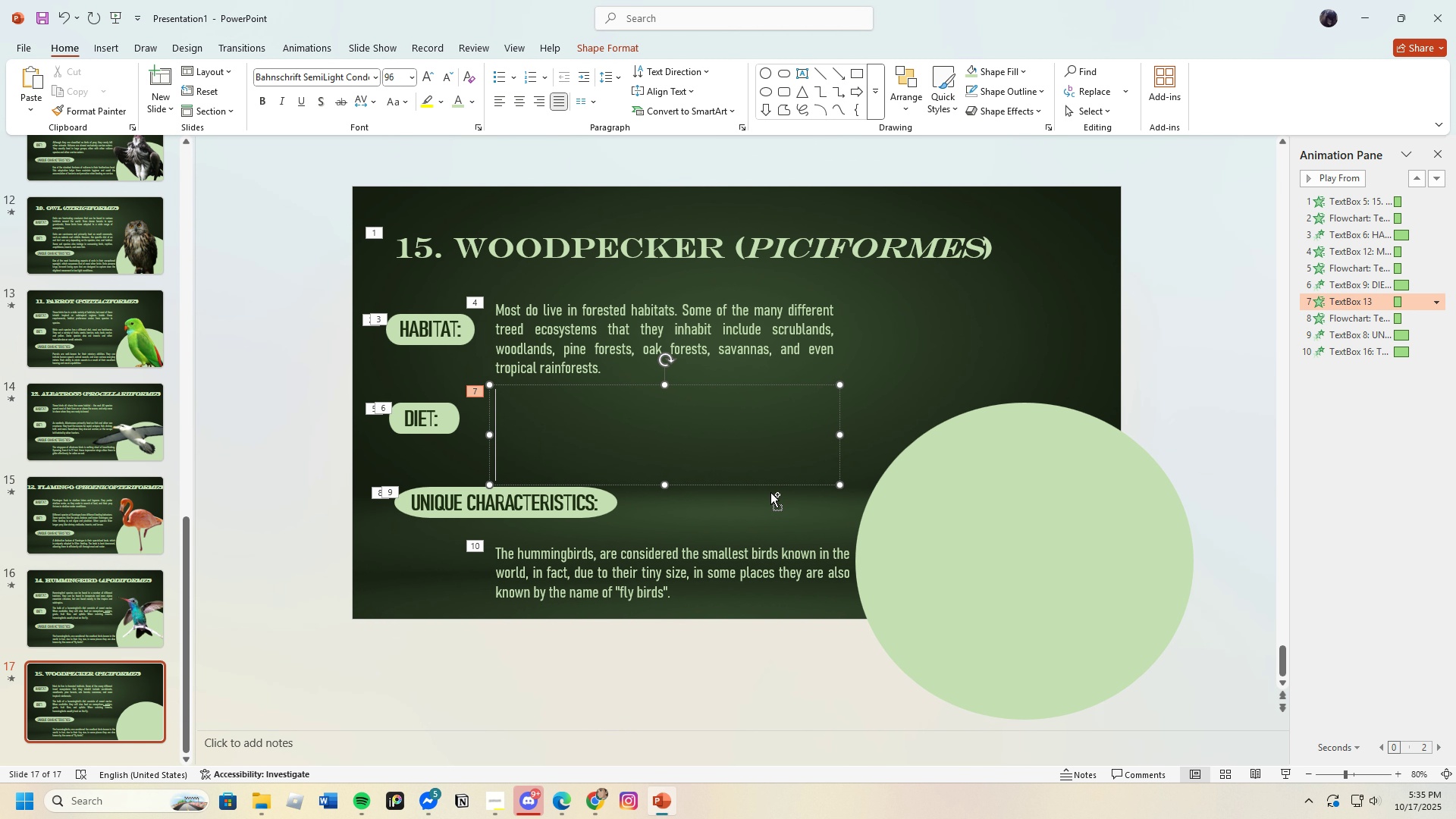 
key(Control+V)
 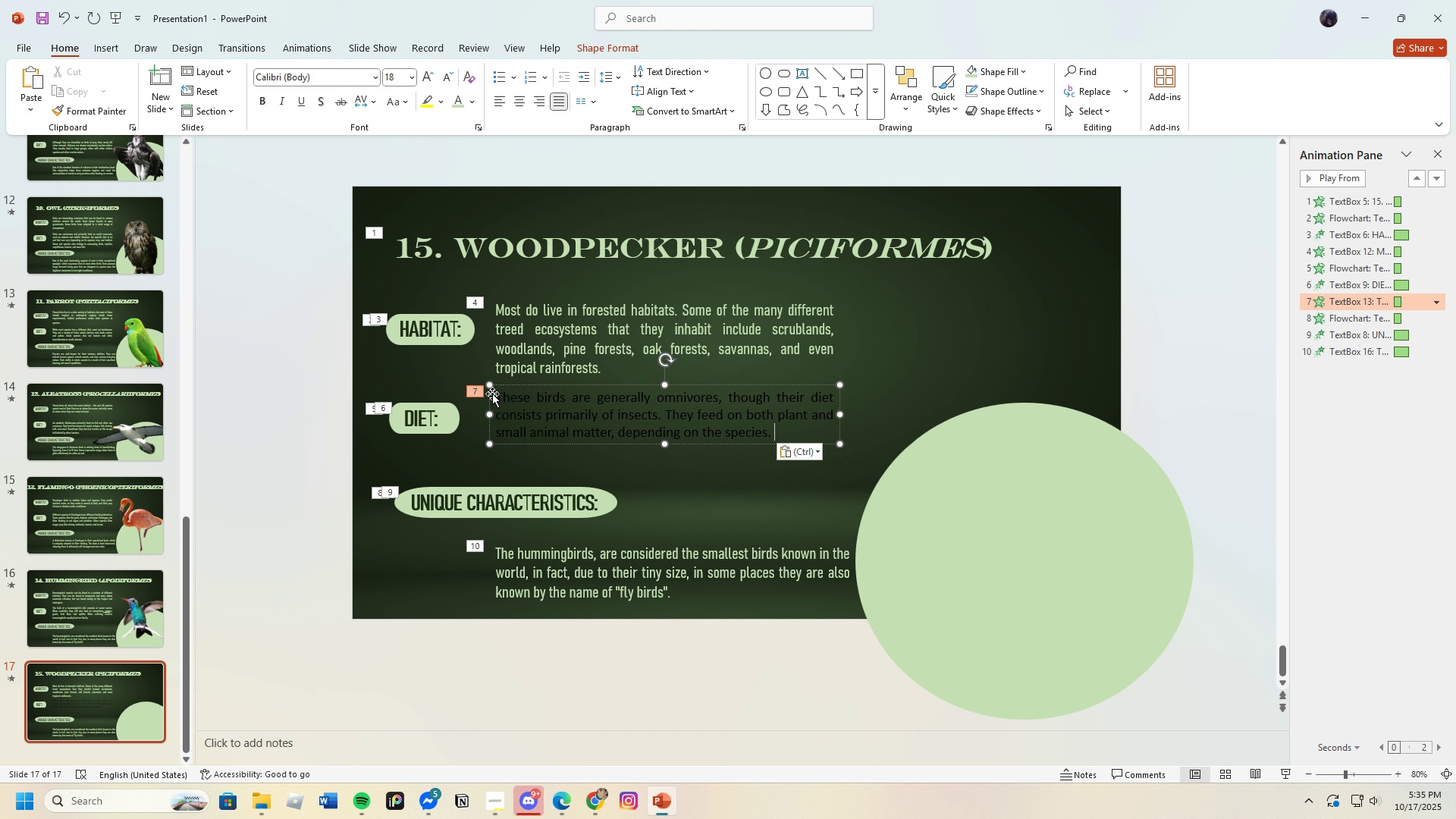 
left_click_drag(start_coordinate=[495, 393], to_coordinate=[808, 450])
 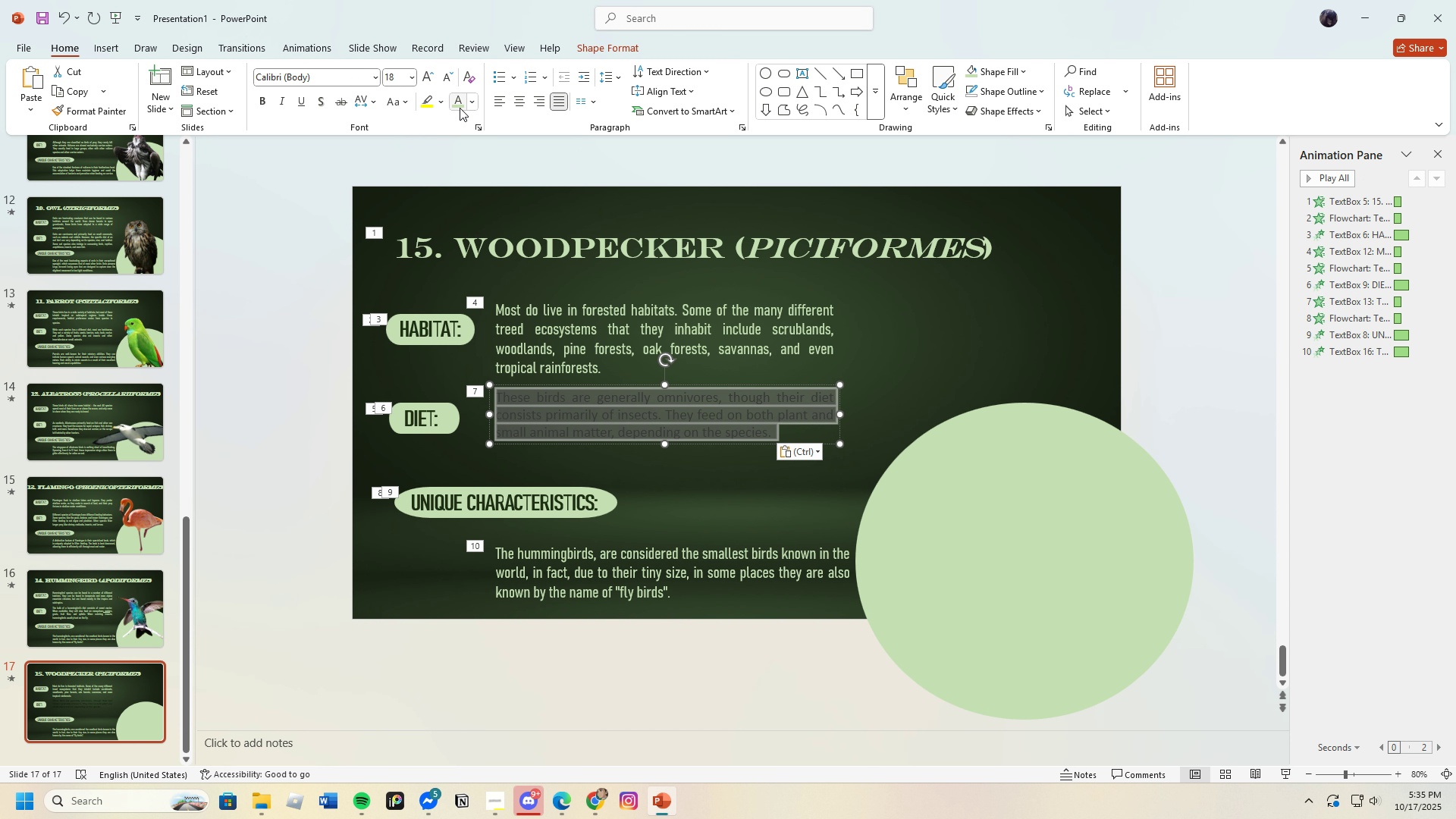 
left_click([460, 108])
 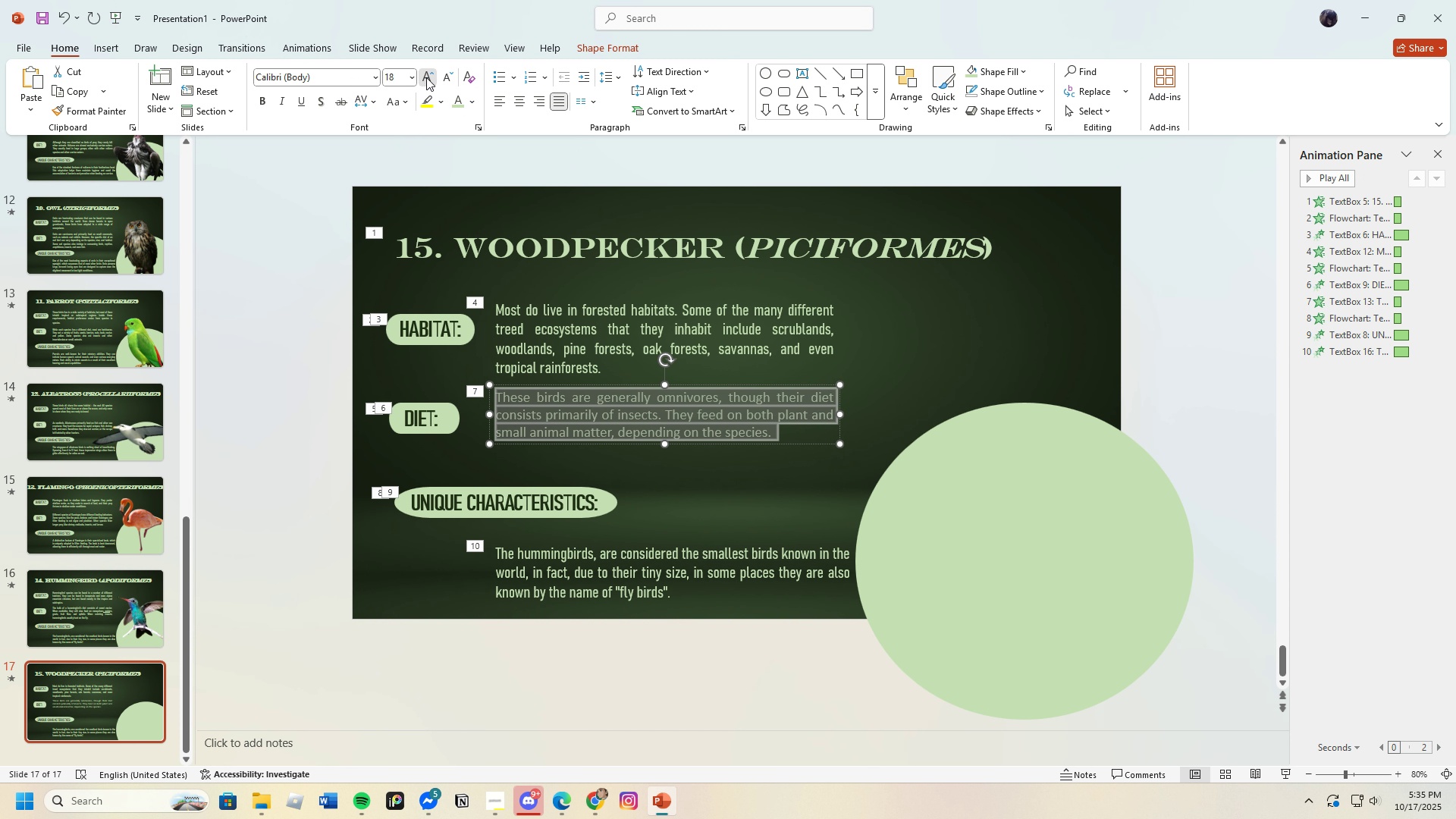 
left_click([426, 77])
 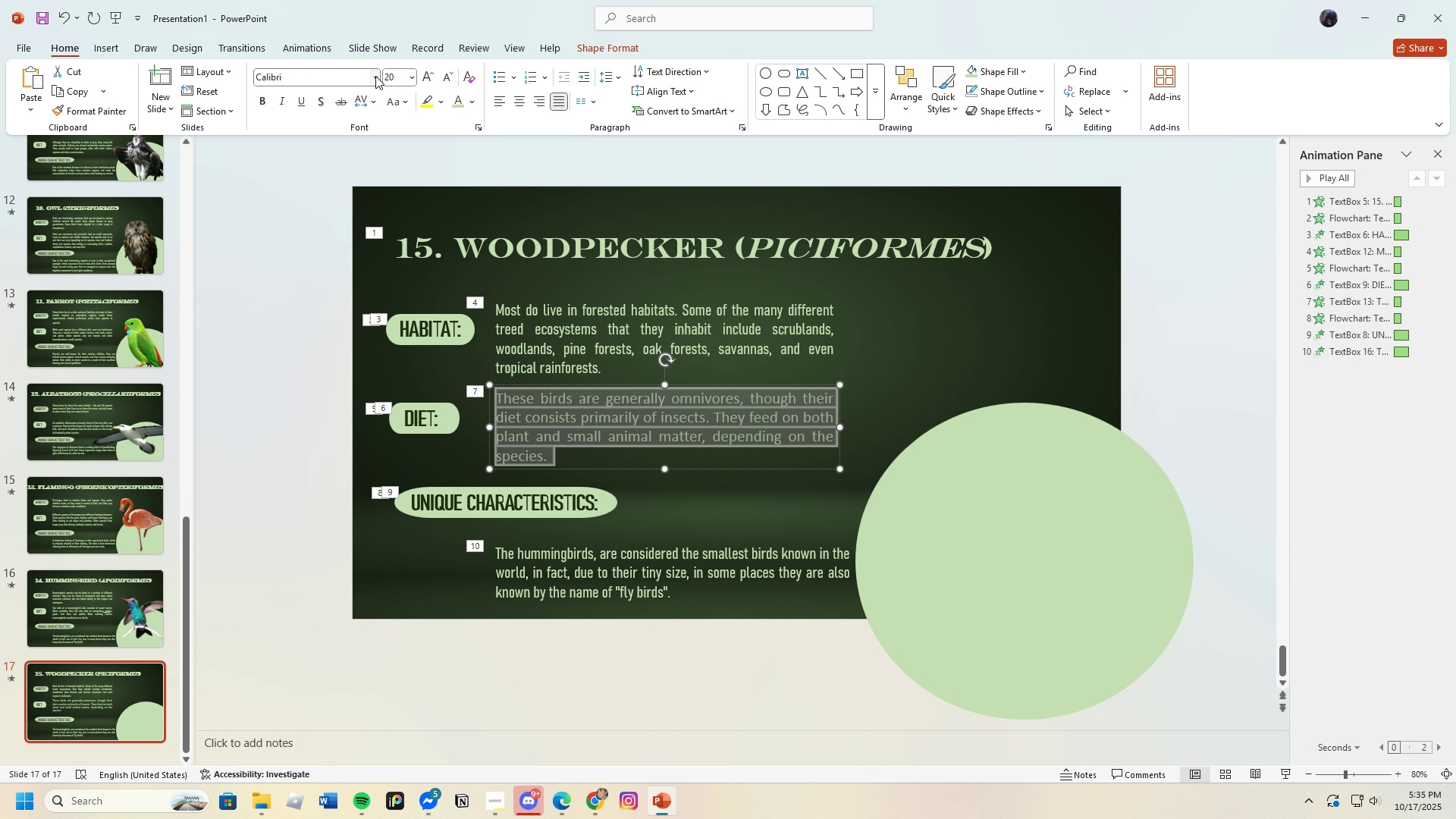 
left_click([375, 76])
 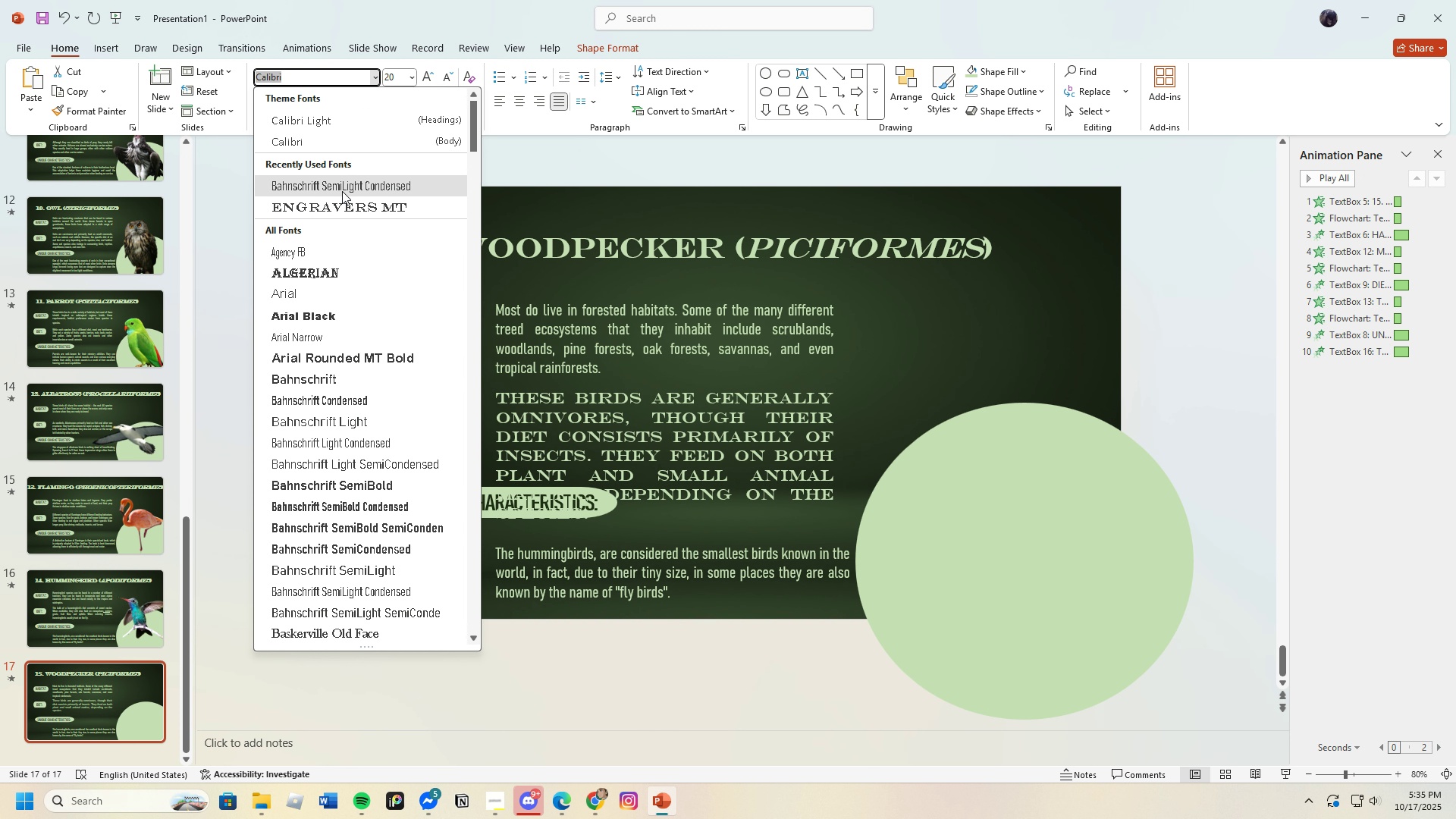 
left_click([342, 191])
 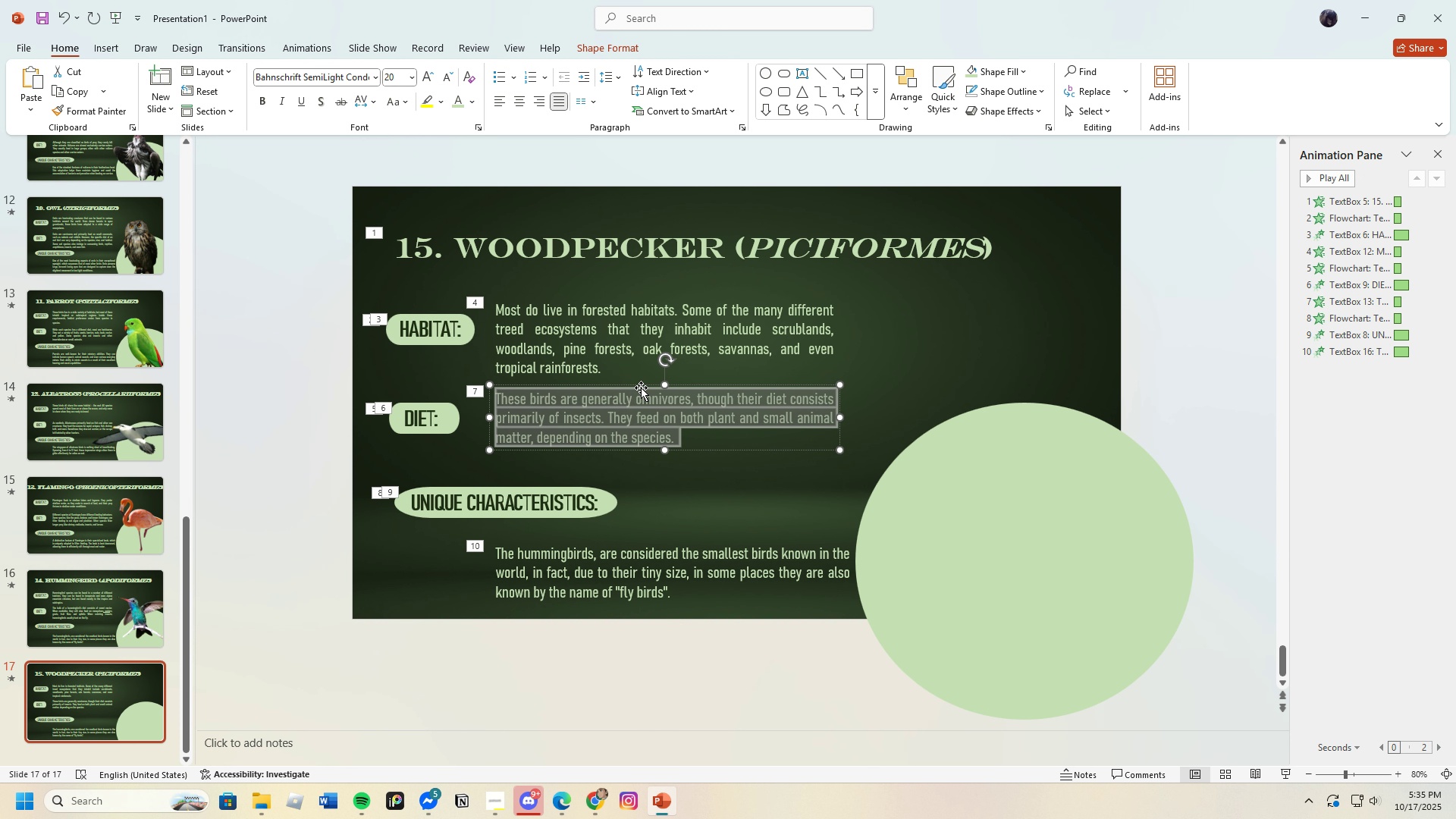 
left_click_drag(start_coordinate=[641, 388], to_coordinate=[641, 398])
 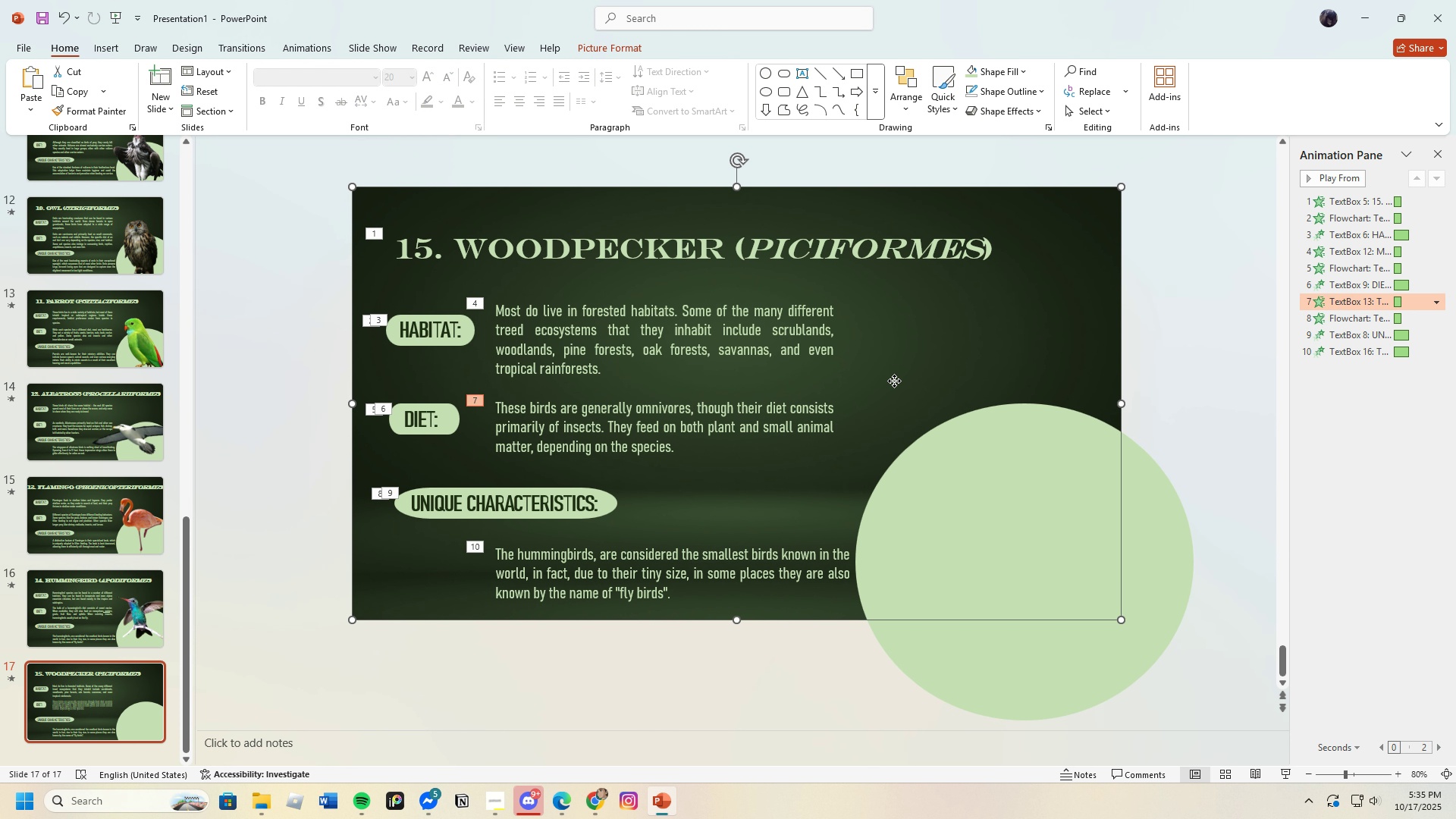 
left_click([894, 381])
 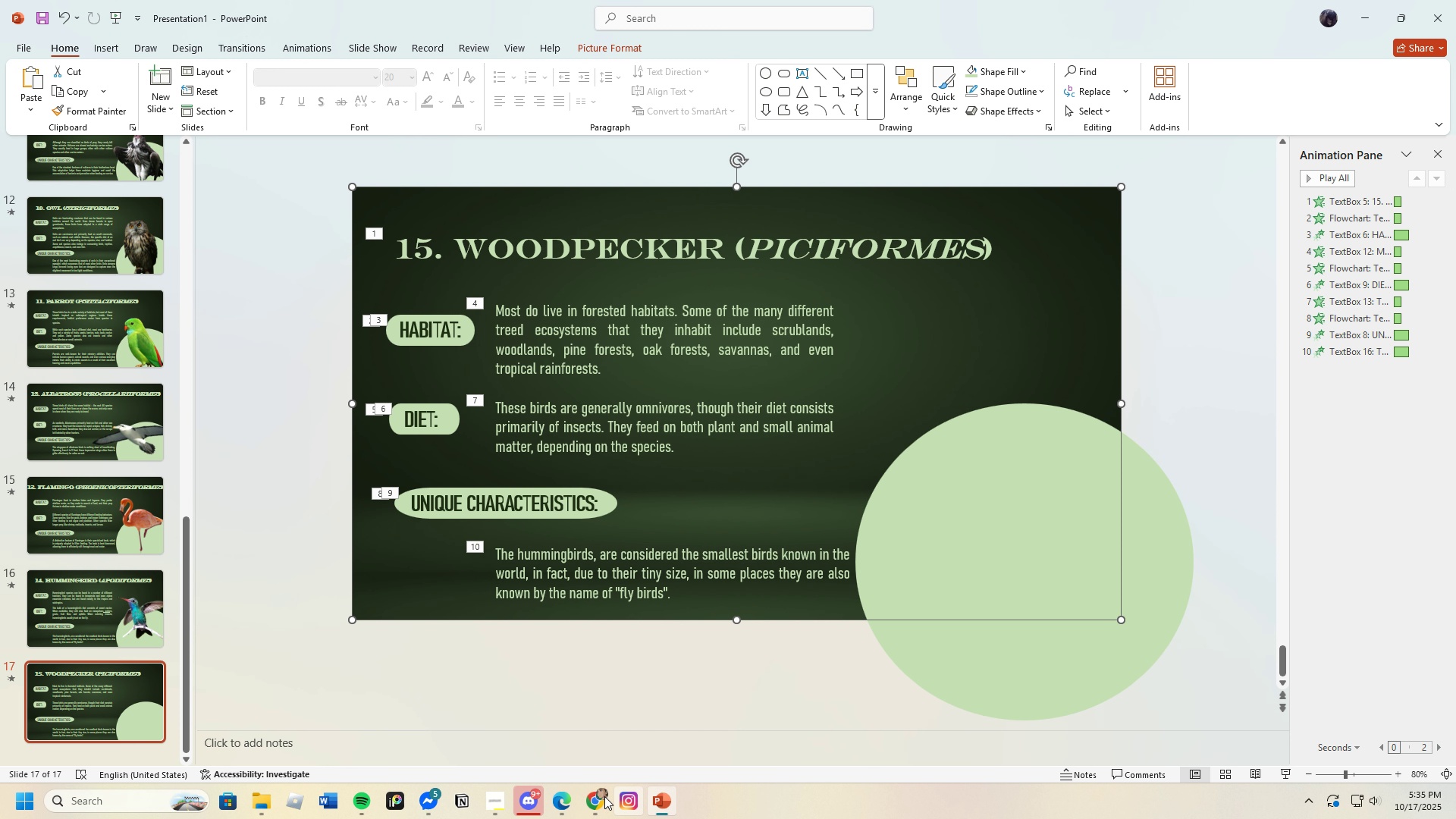 
left_click([593, 796])
 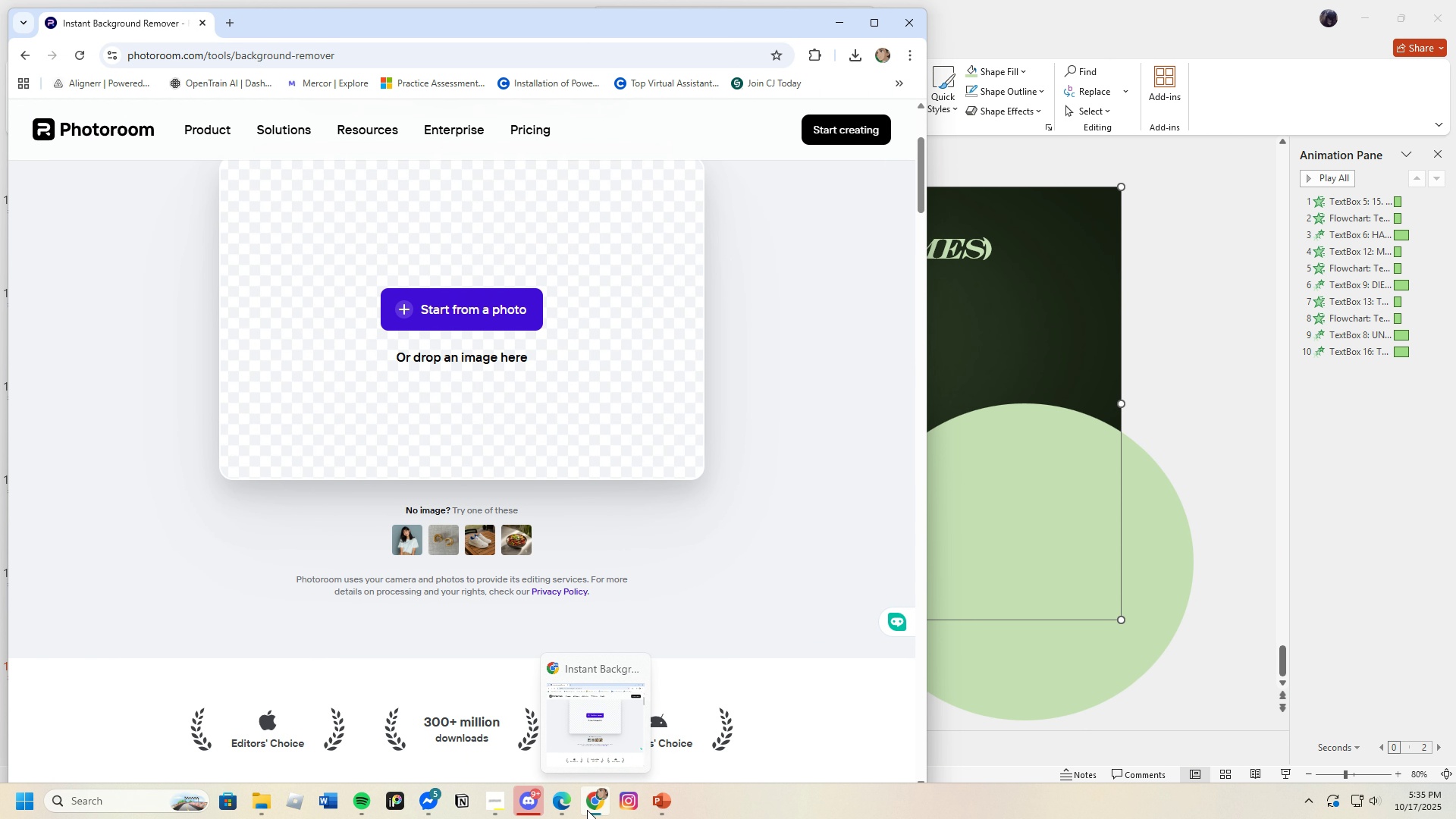 
left_click([564, 807])
 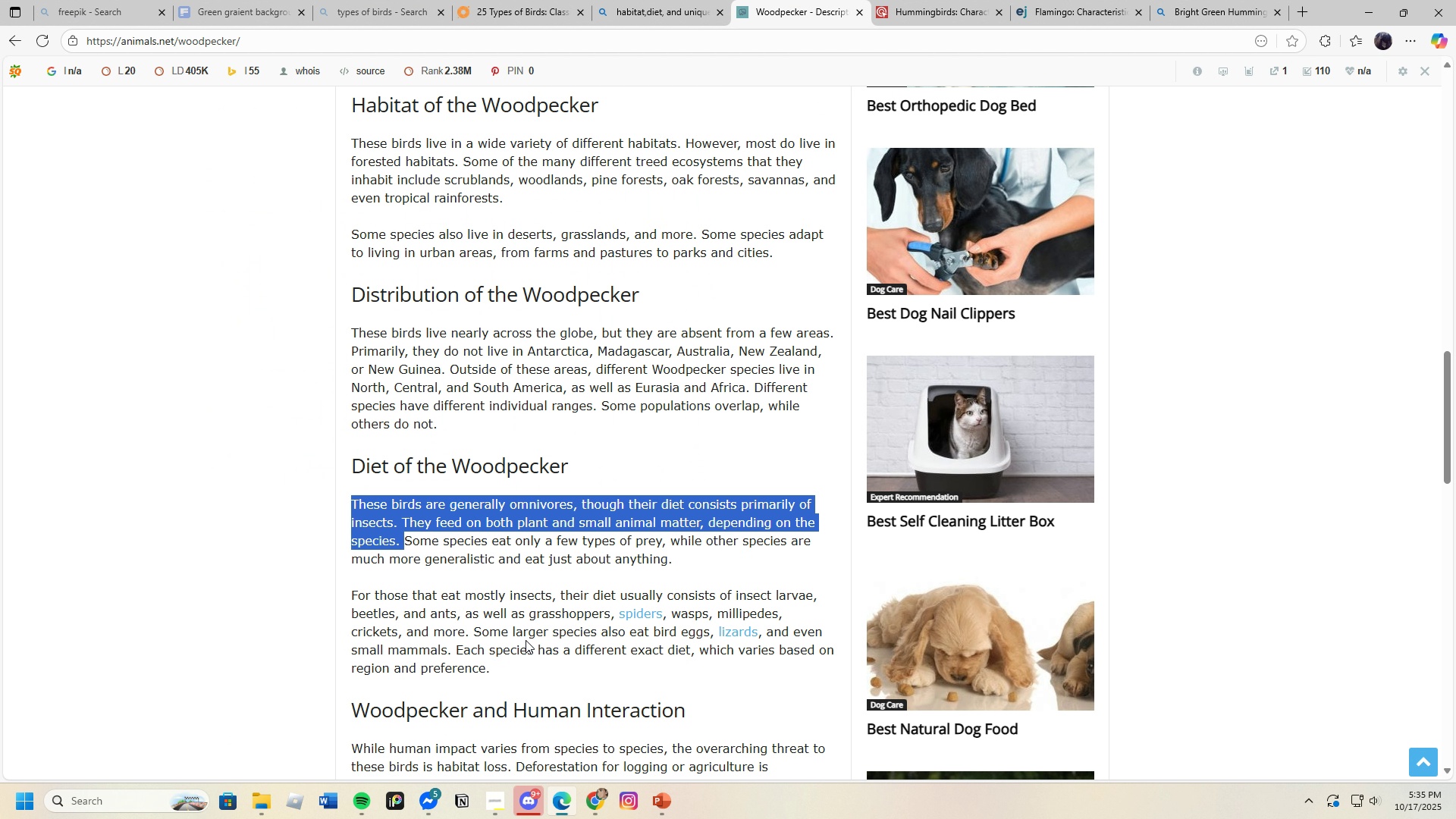 
scroll: coordinate [484, 495], scroll_direction: up, amount: 10.0
 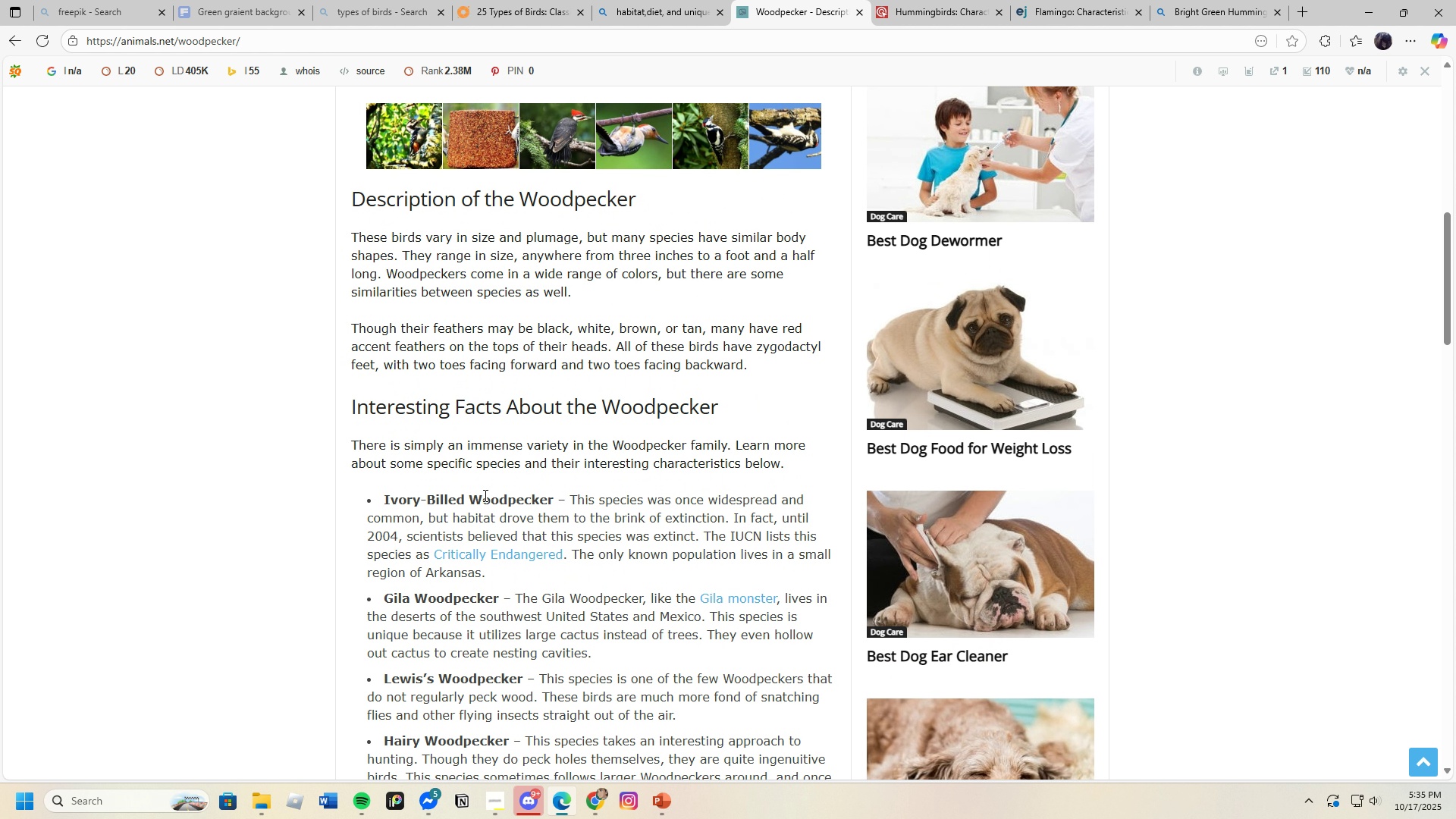 
wait(8.78)
 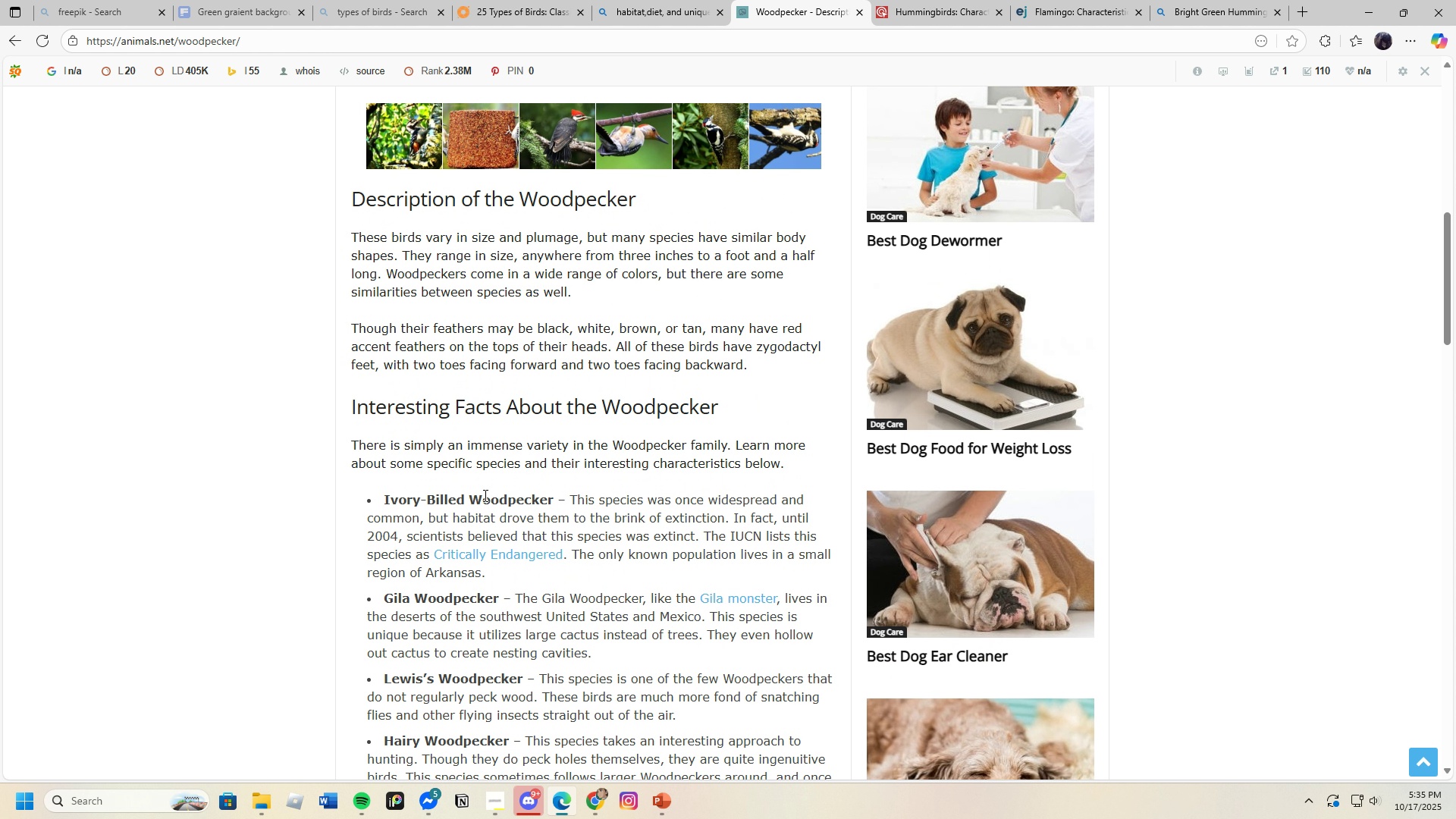 
left_click([10, 37])
 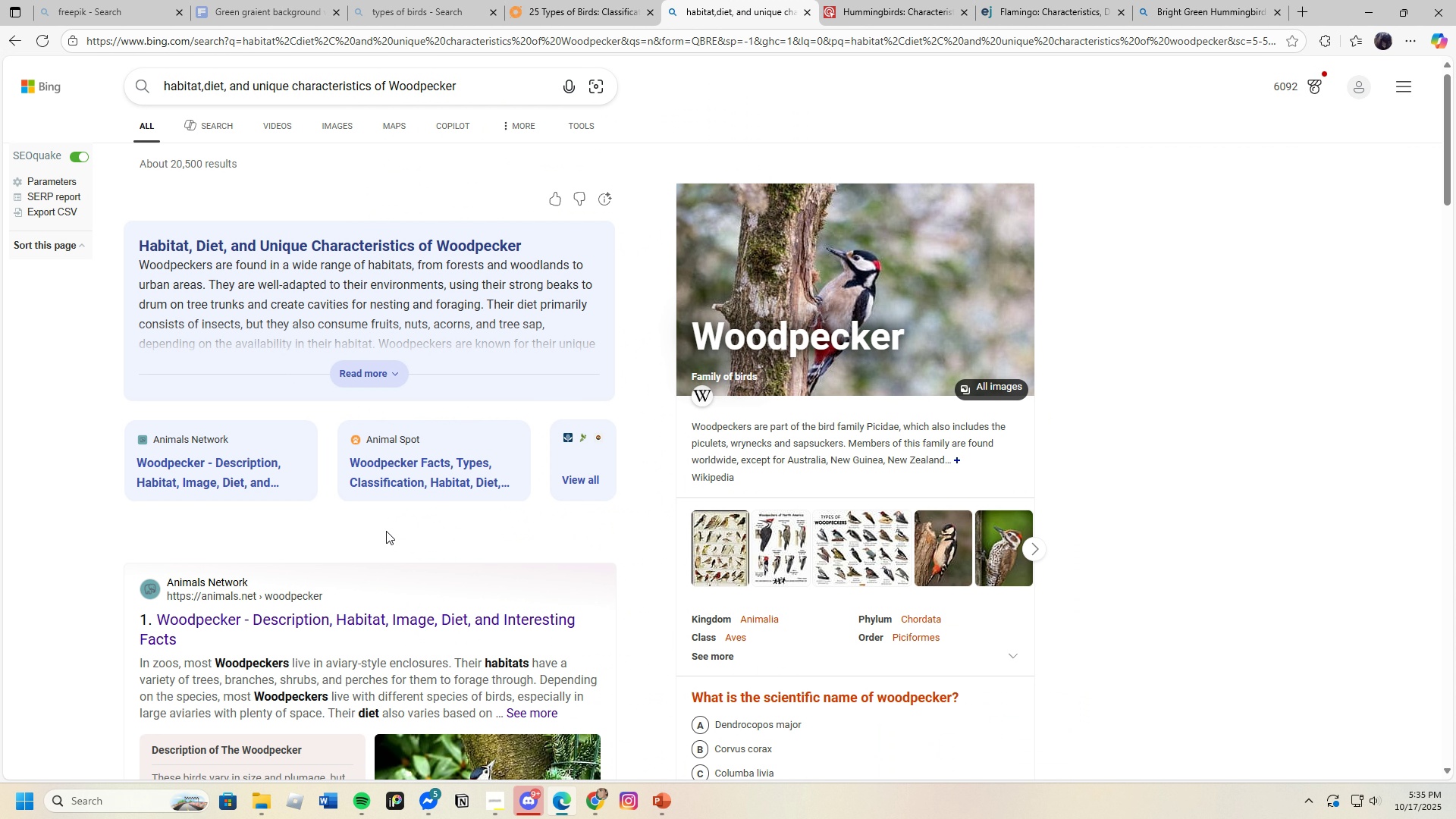 
scroll: coordinate [327, 535], scroll_direction: down, amount: 11.0
 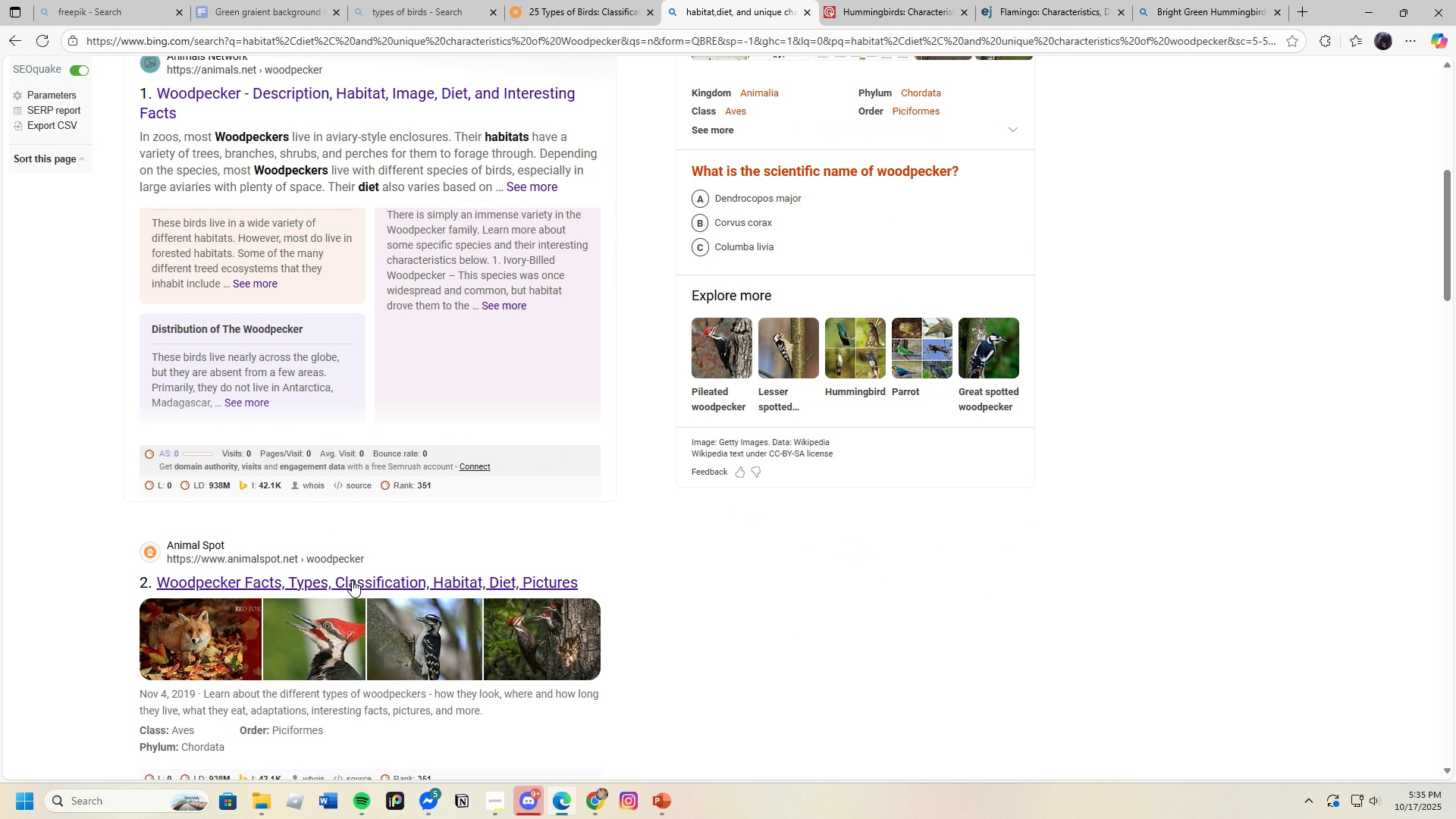 
left_click([352, 580])
 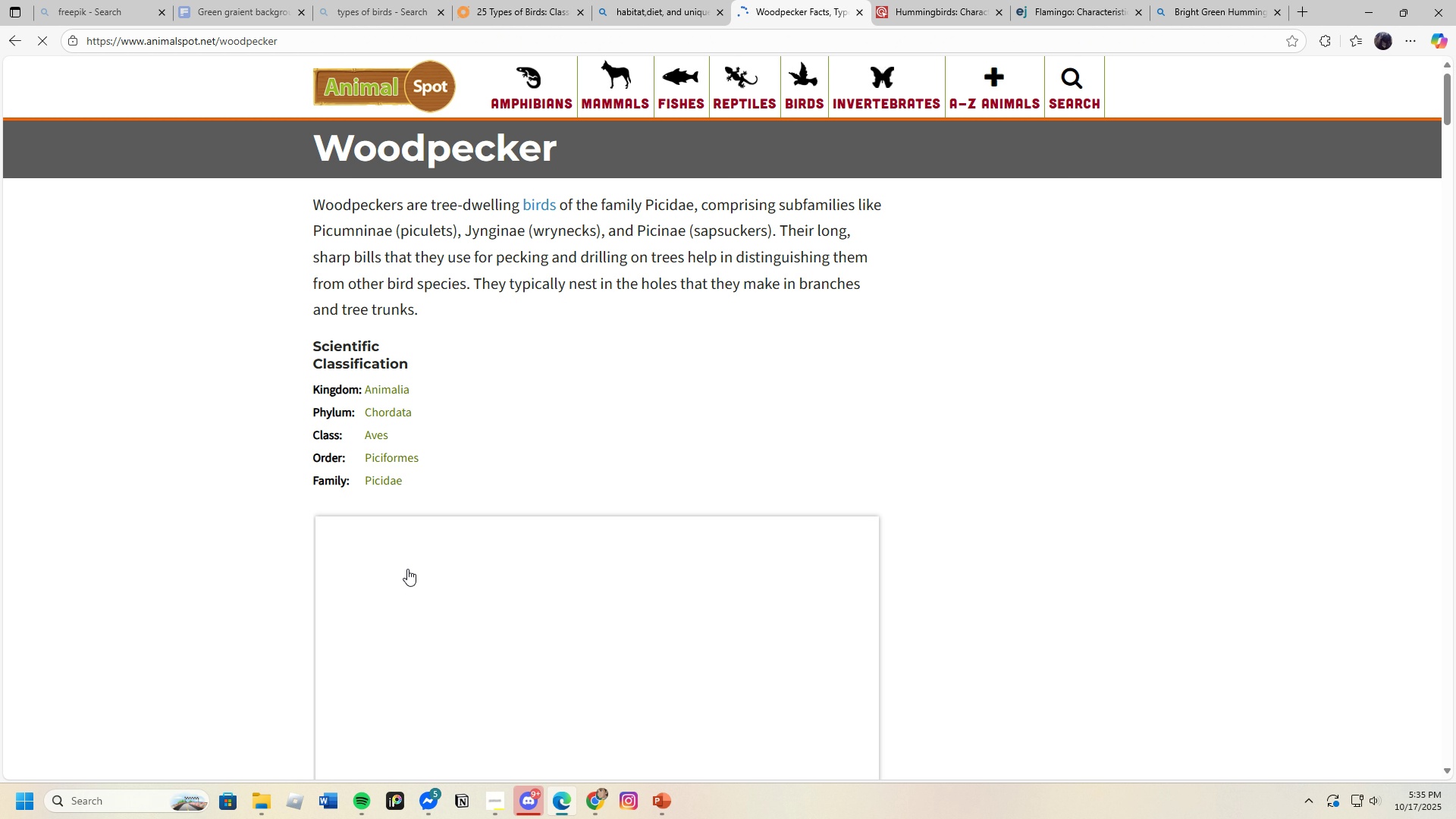 
scroll: coordinate [386, 632], scroll_direction: down, amount: 40.0
 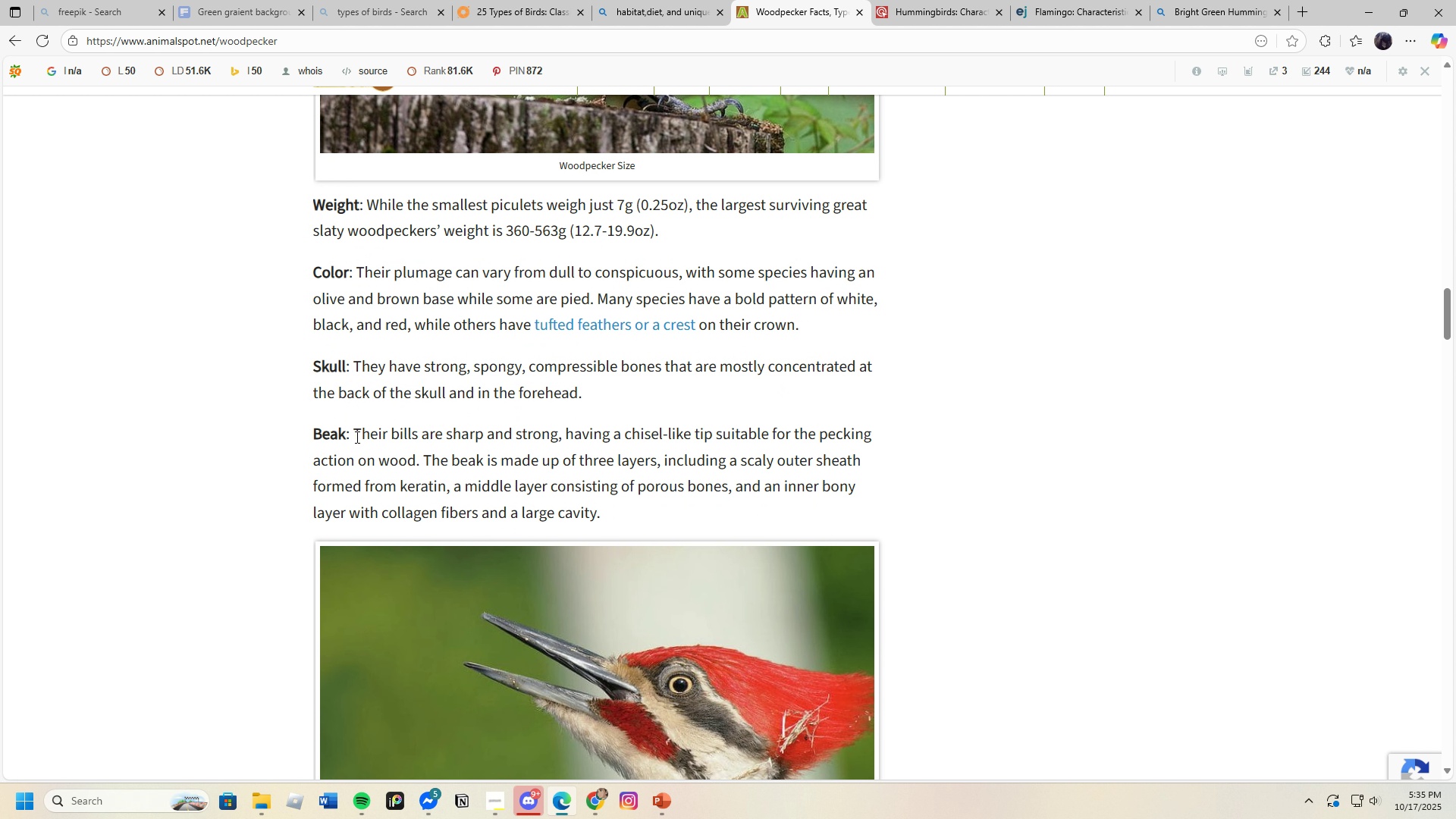 
left_click_drag(start_coordinate=[355, 434], to_coordinate=[354, 516])
 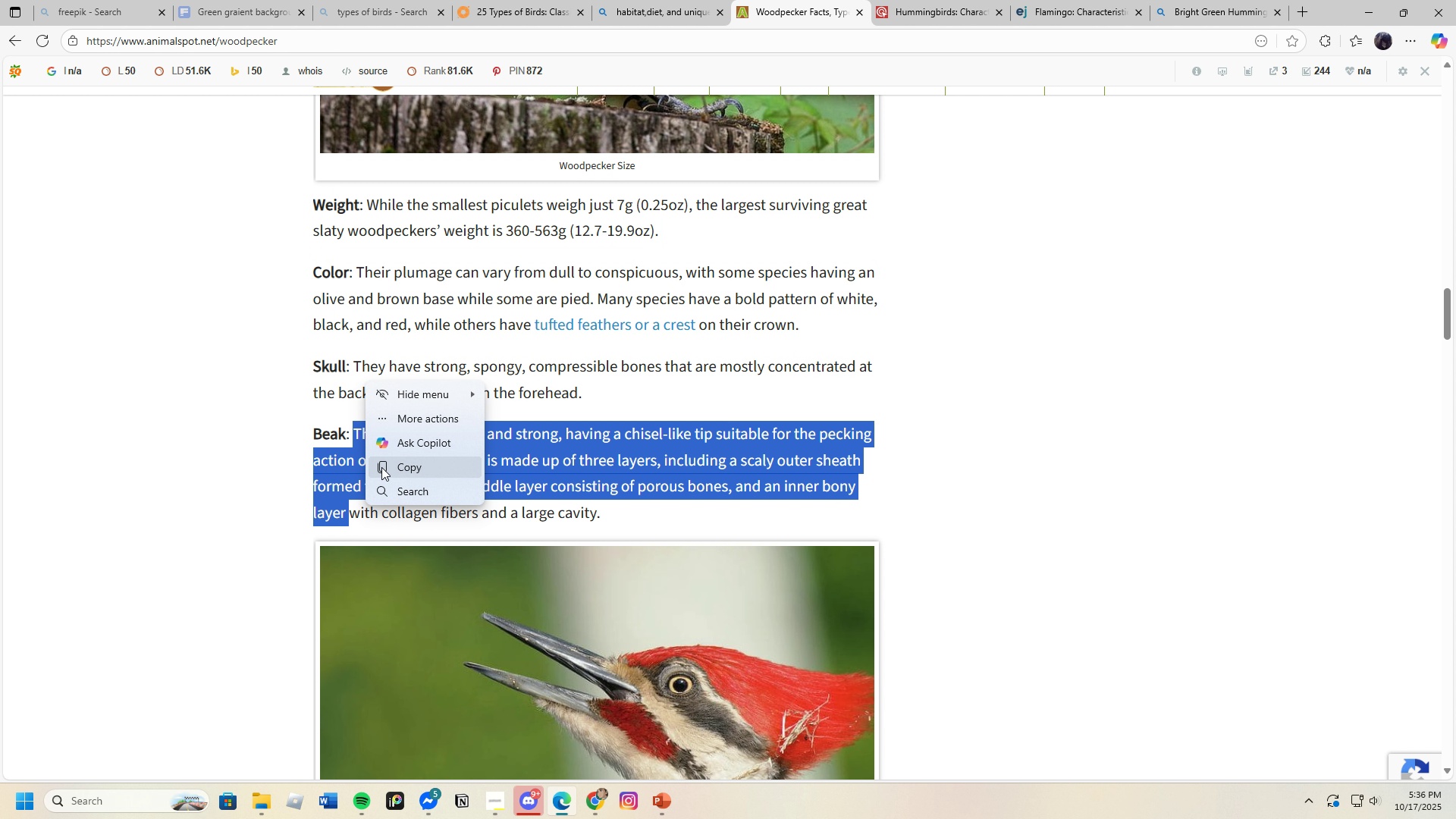 
left_click([381, 467])
 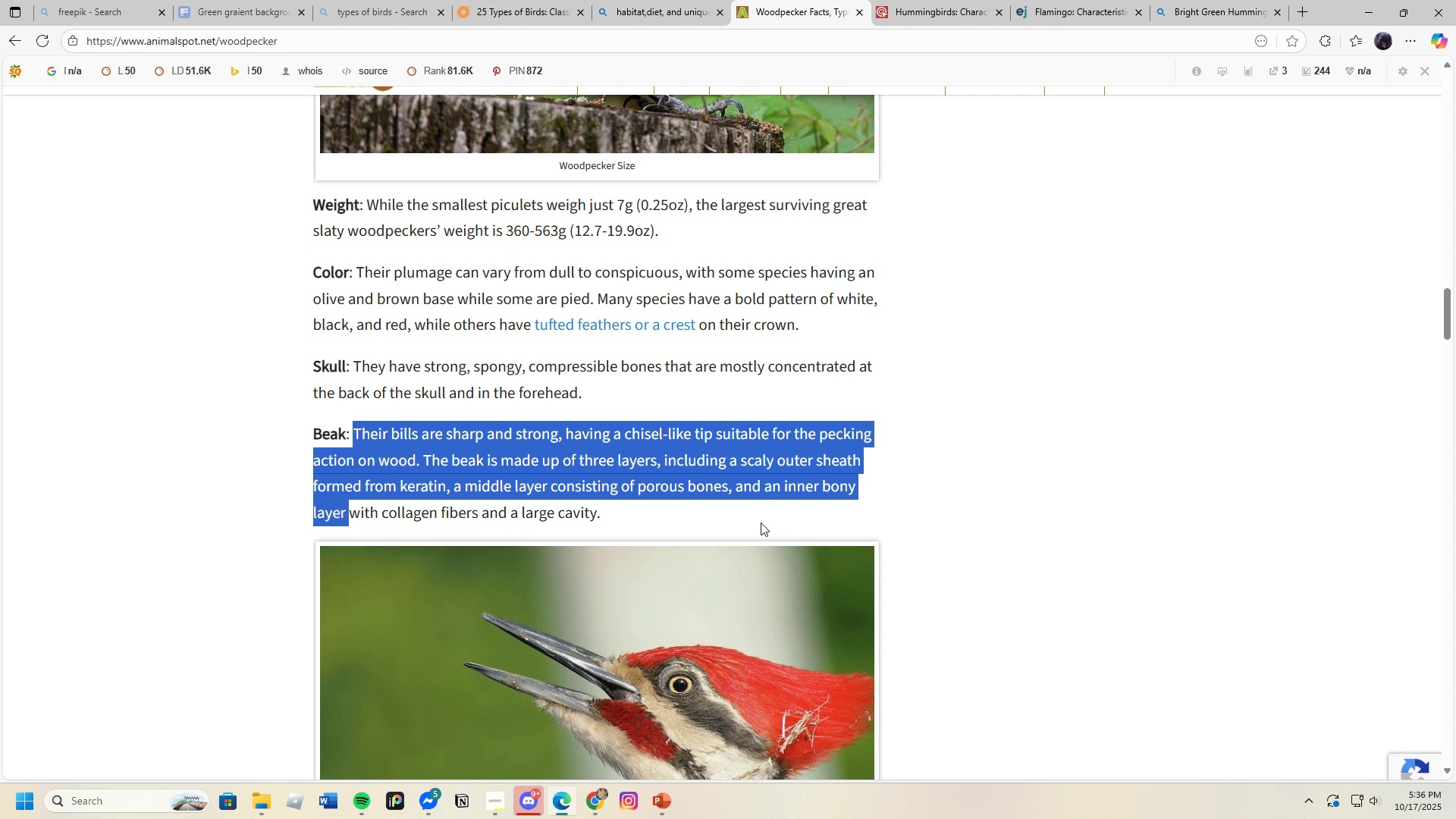 
left_click([761, 522])
 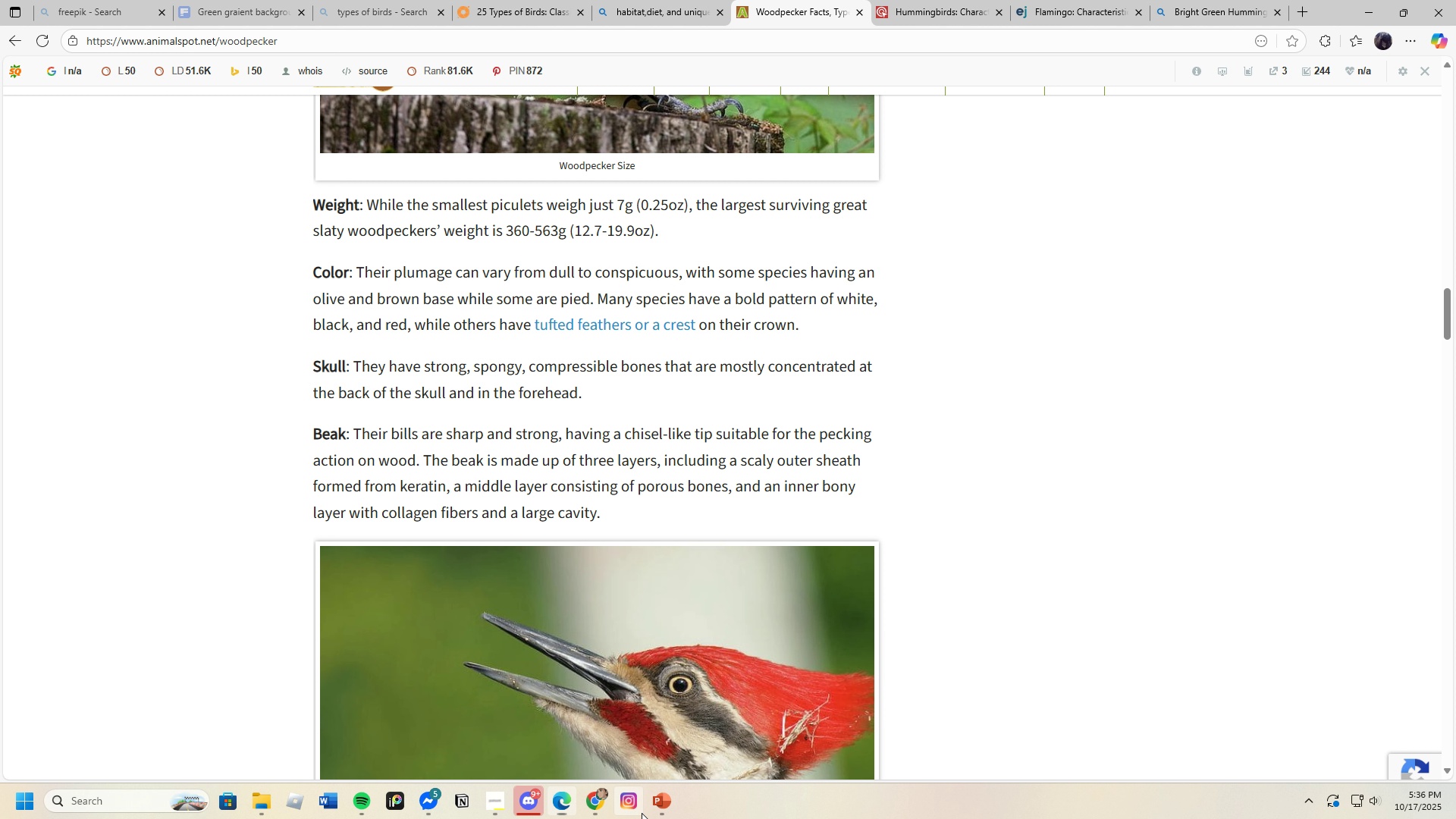 
left_click([642, 813])
 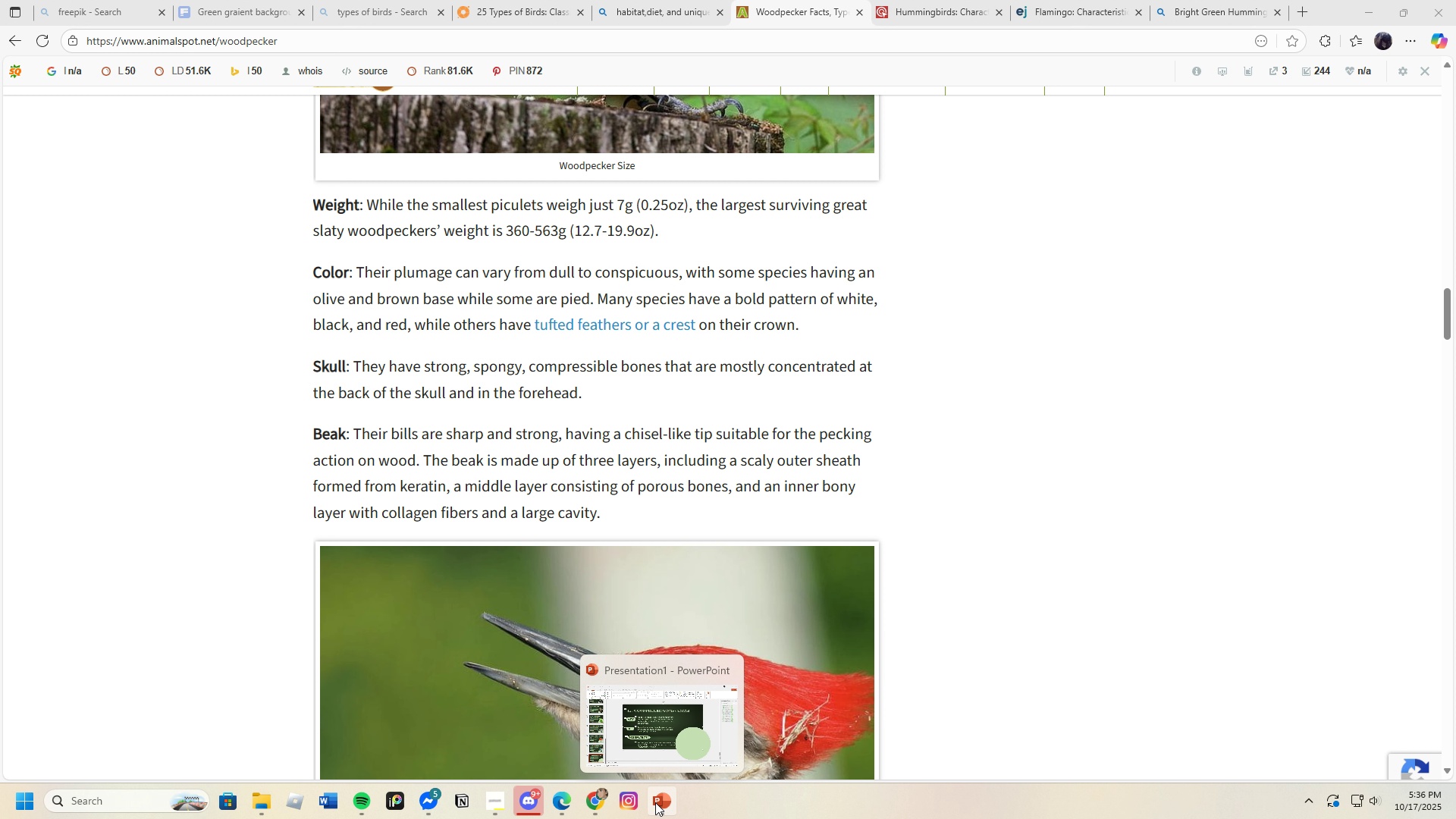 
left_click([655, 802])
 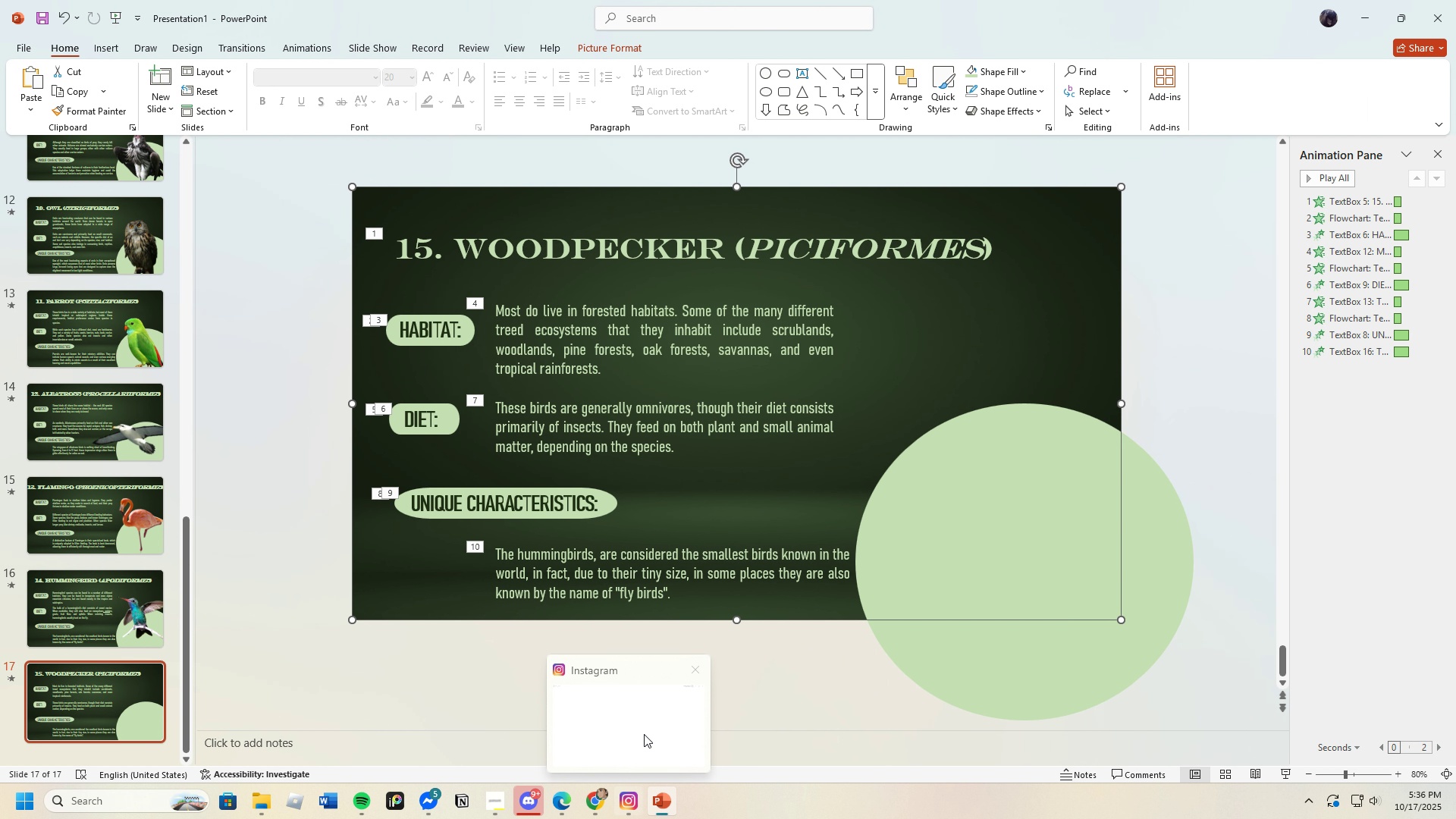 
mouse_move([701, 672])
 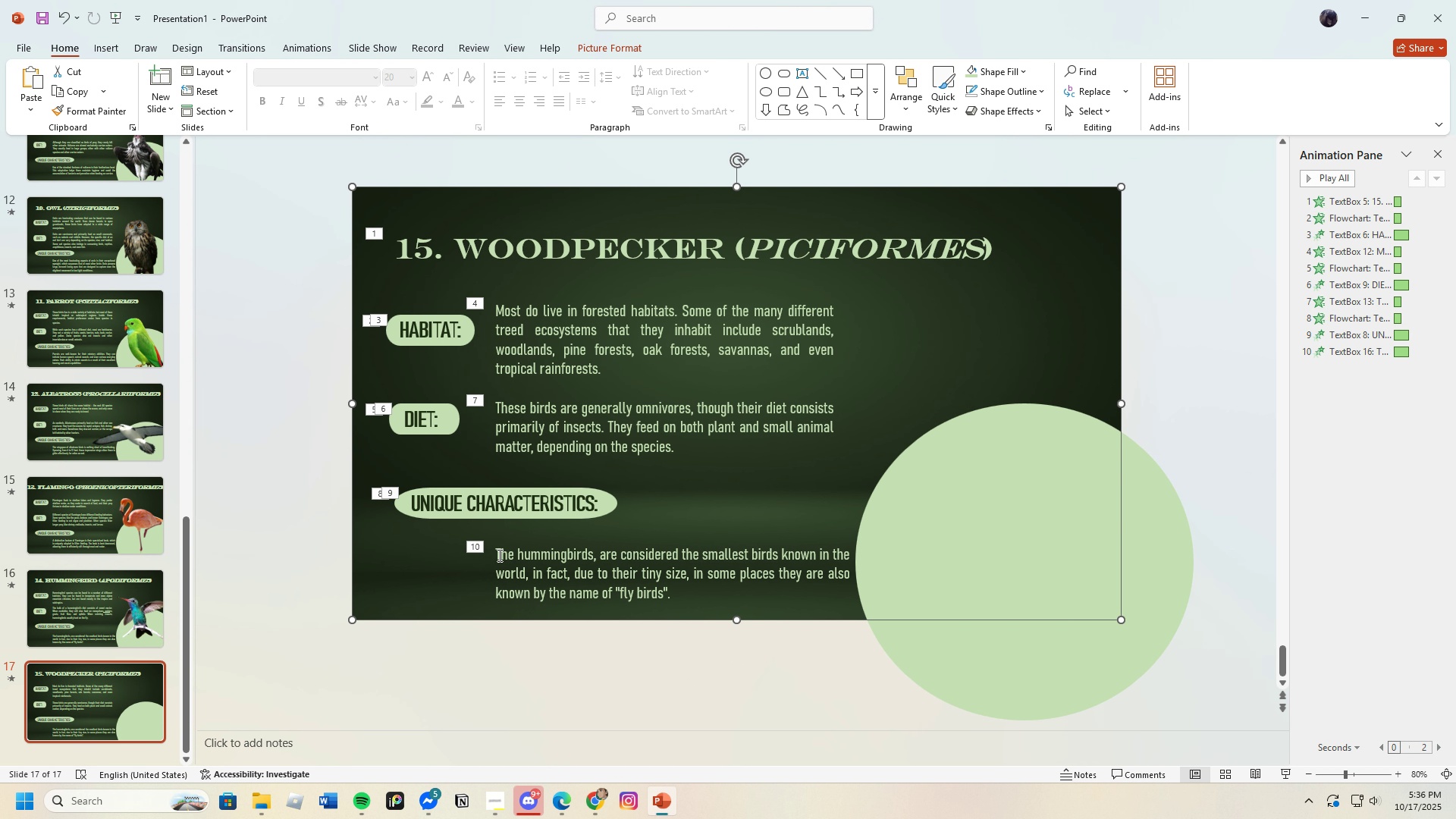 
left_click_drag(start_coordinate=[496, 553], to_coordinate=[719, 620])
 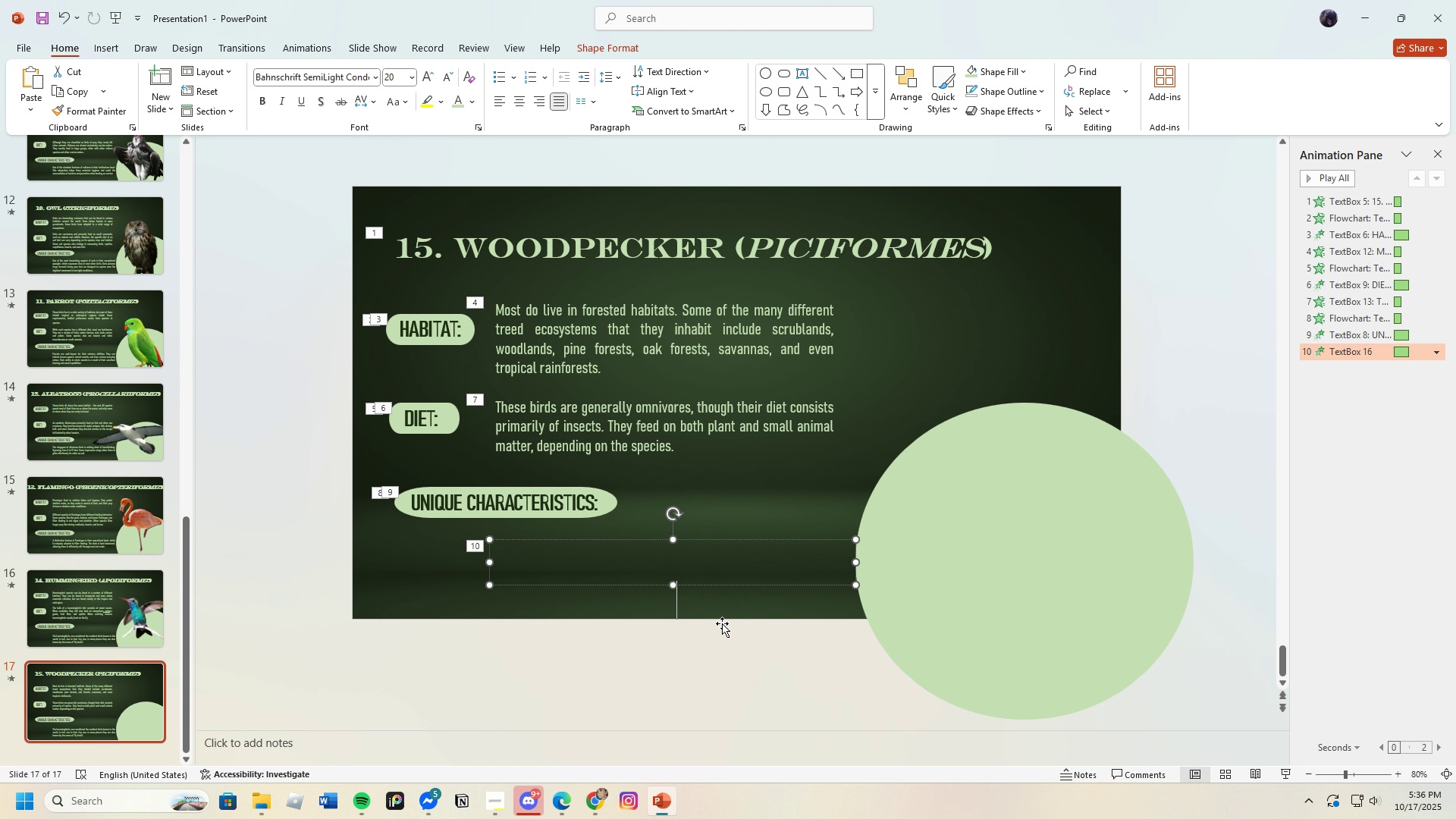 
key(Backspace)
 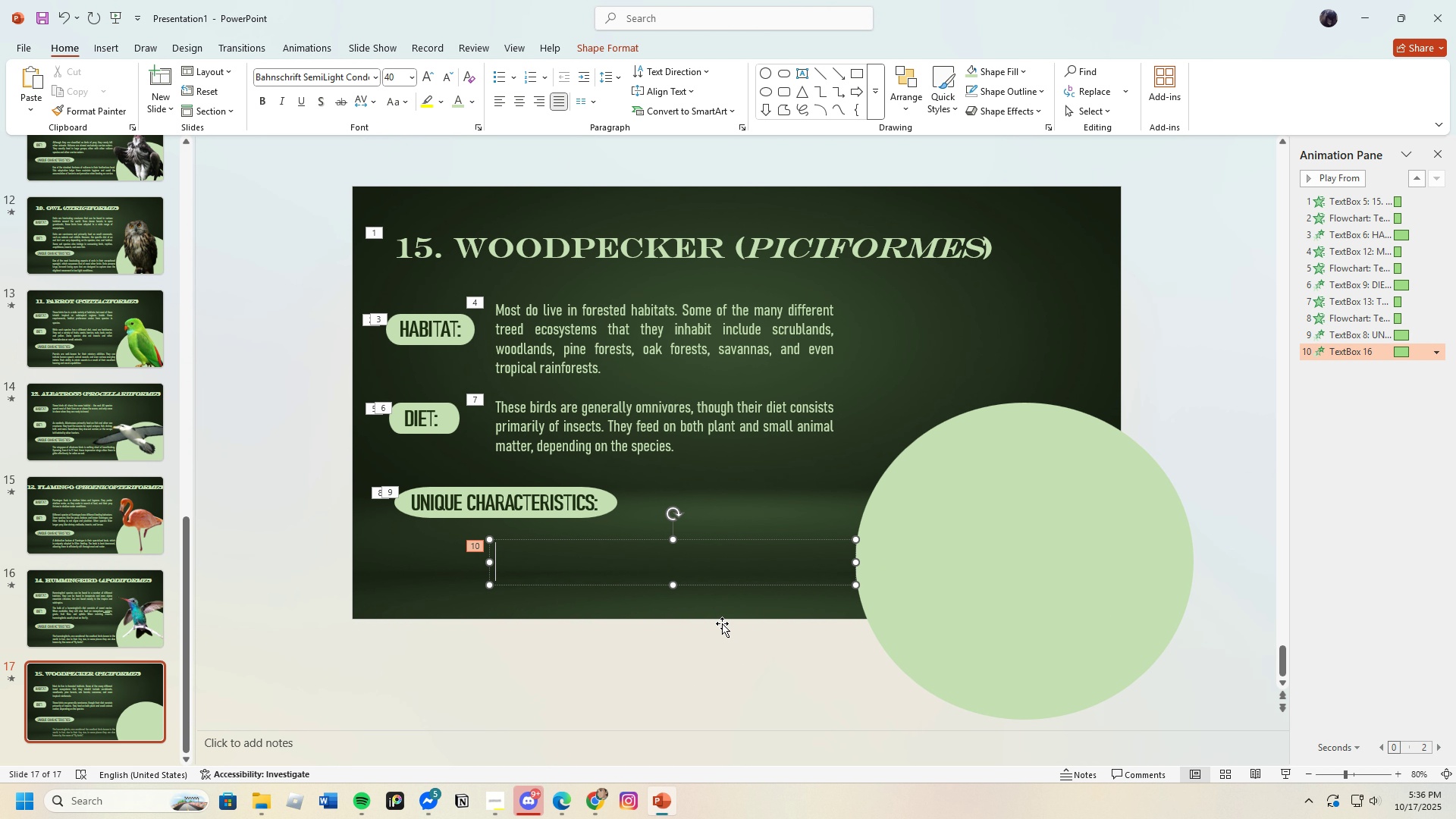 
key(Control+V)
 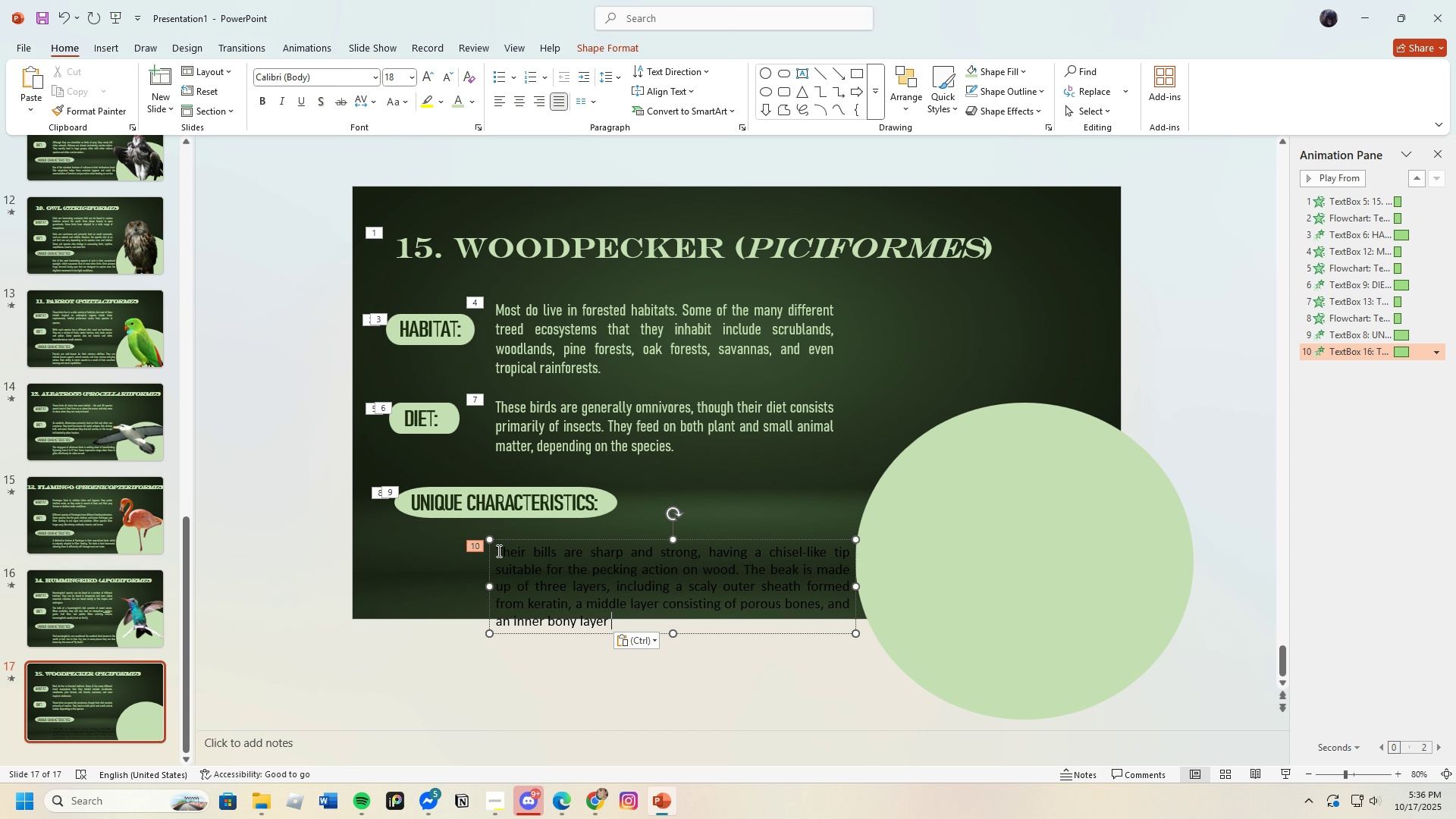 
left_click_drag(start_coordinate=[497, 551], to_coordinate=[664, 652])
 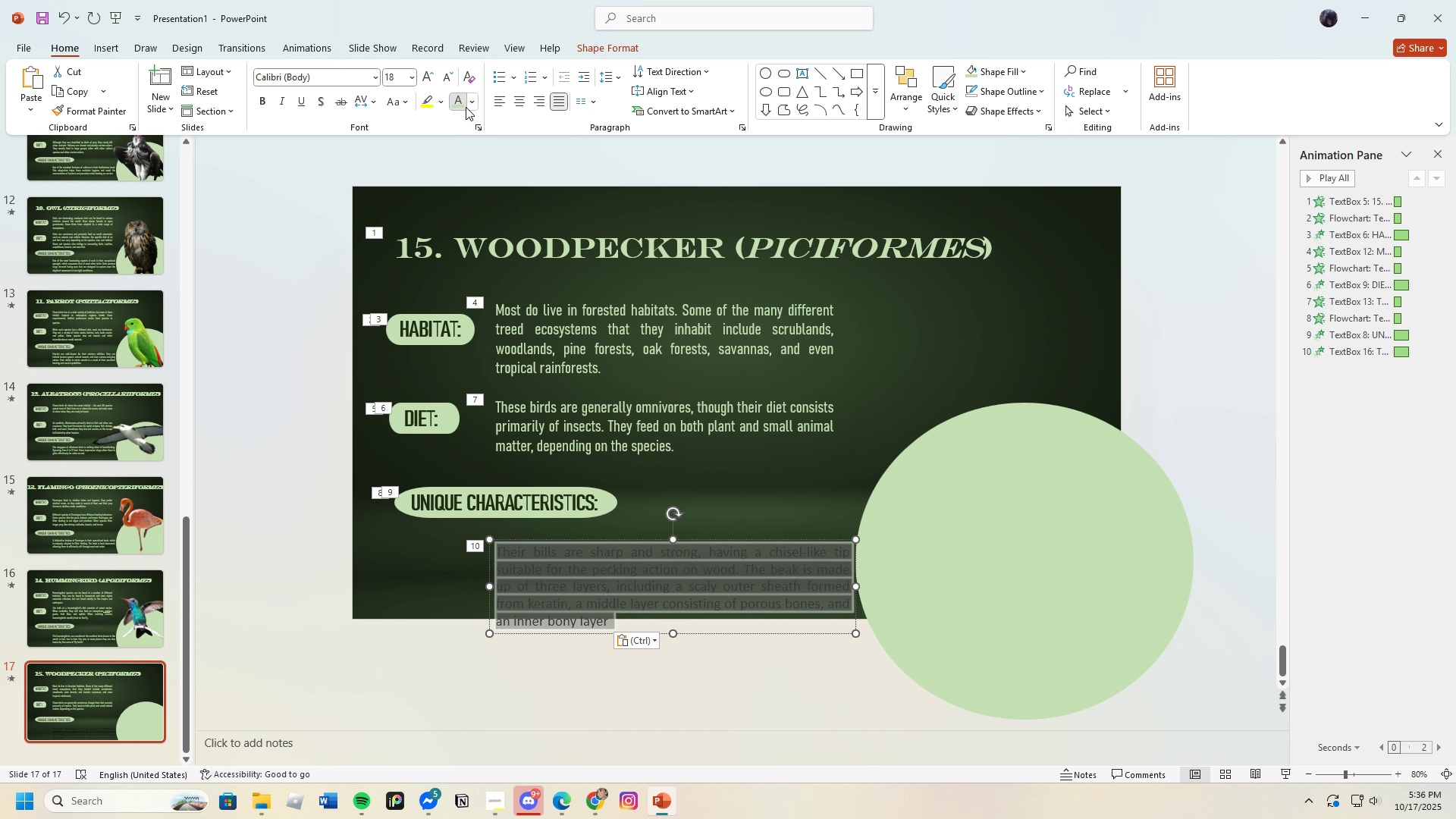 
left_click([466, 107])
 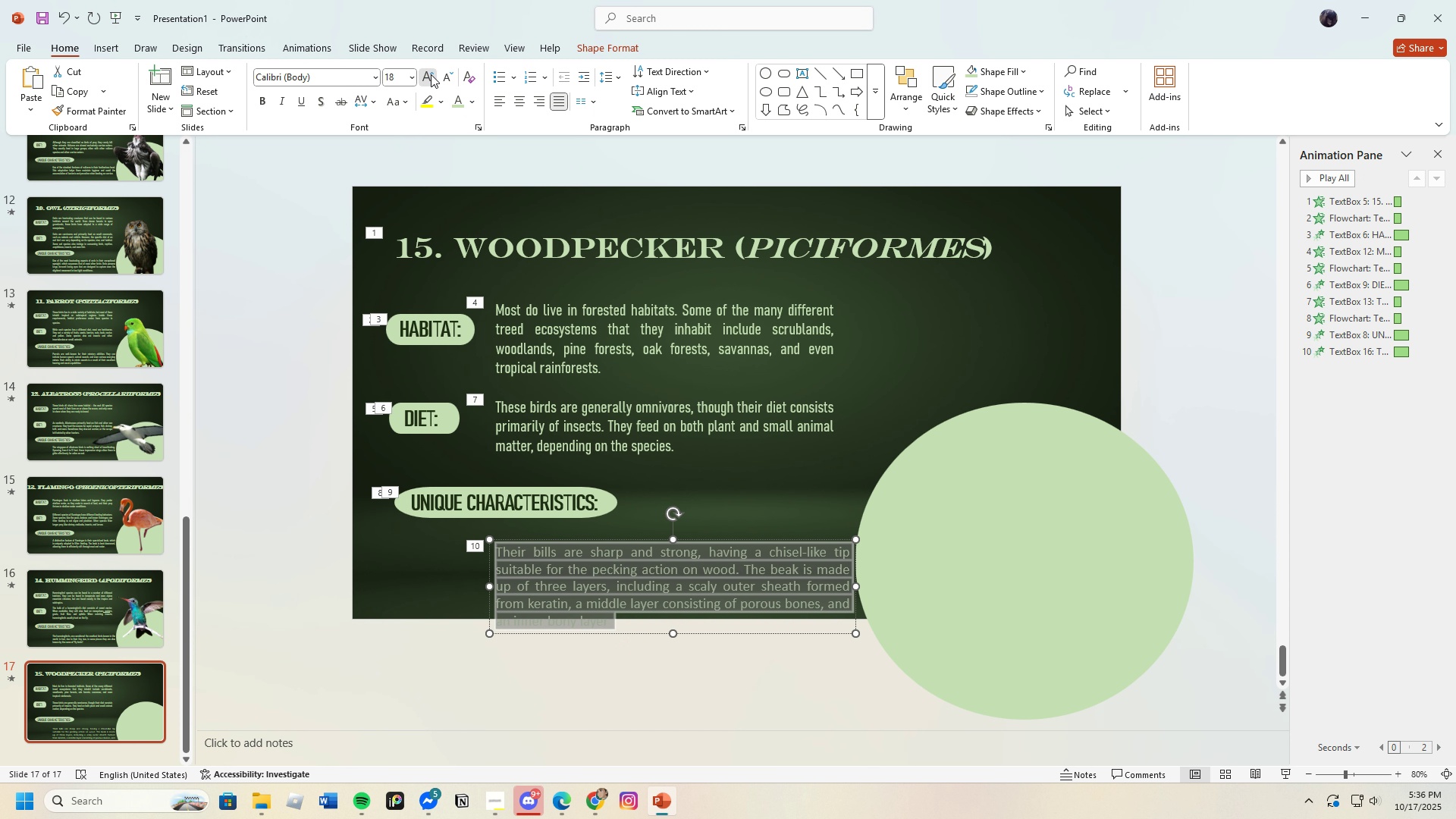 
left_click([431, 74])
 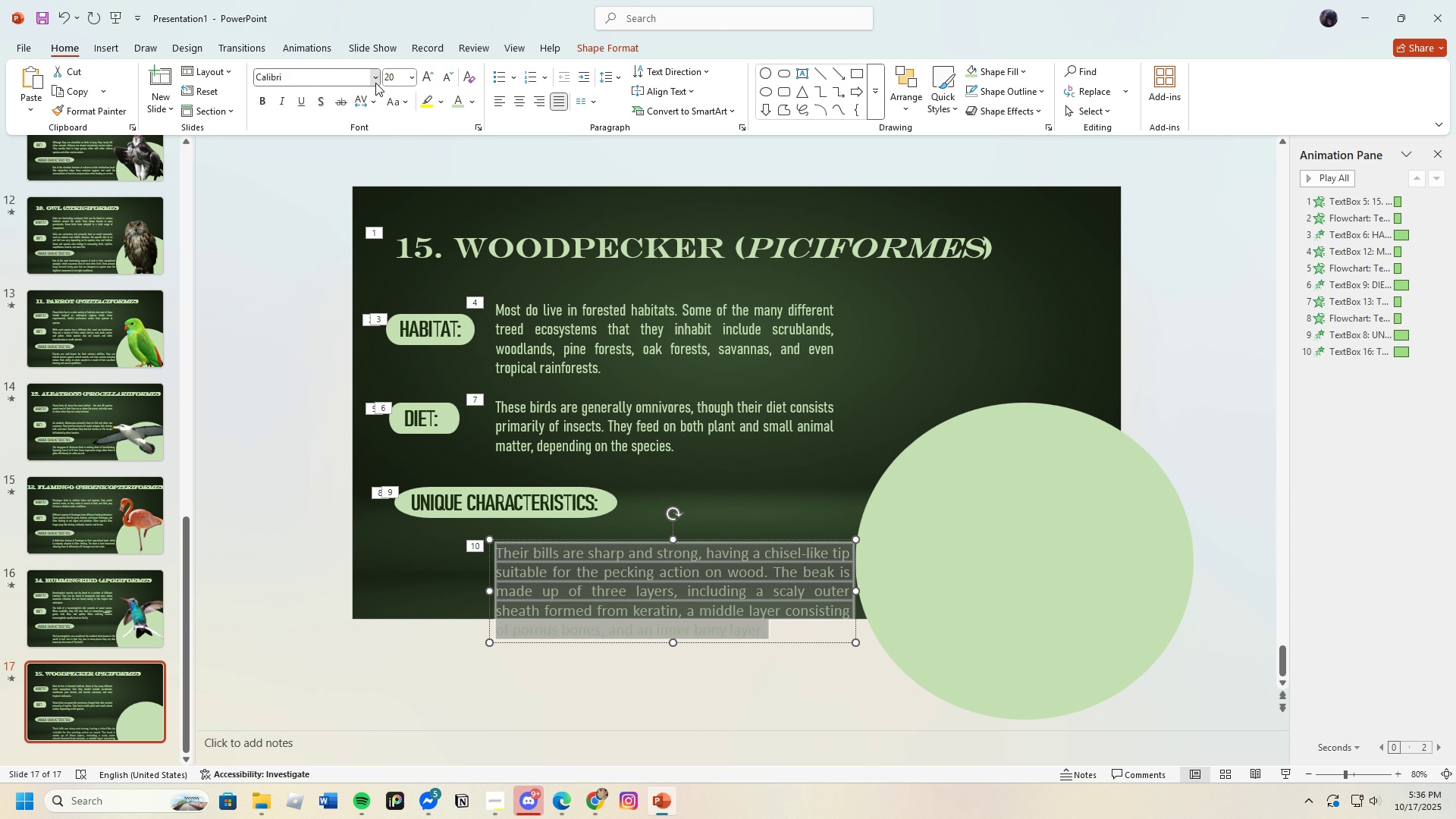 
left_click([375, 83])
 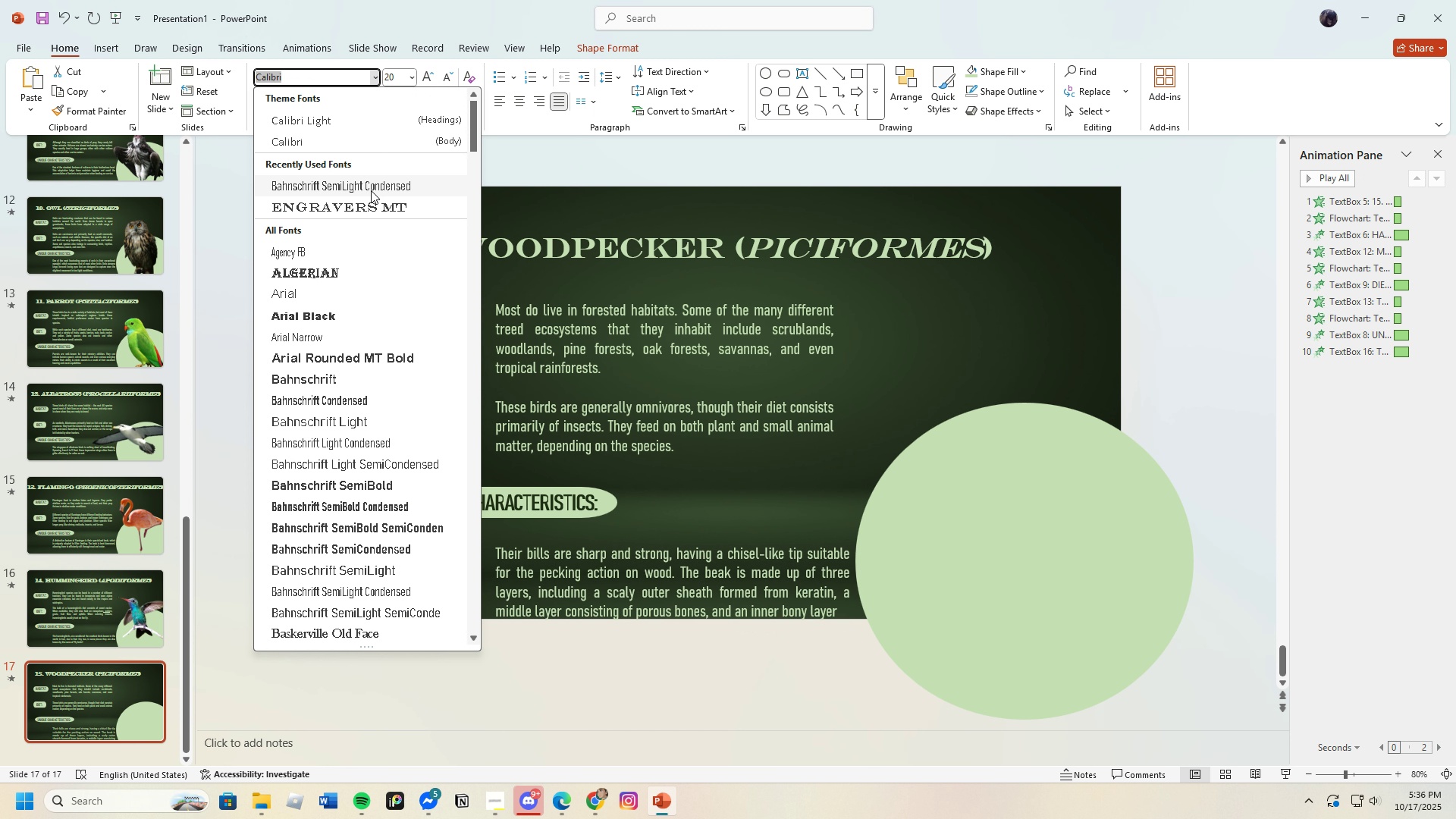 
left_click([371, 190])
 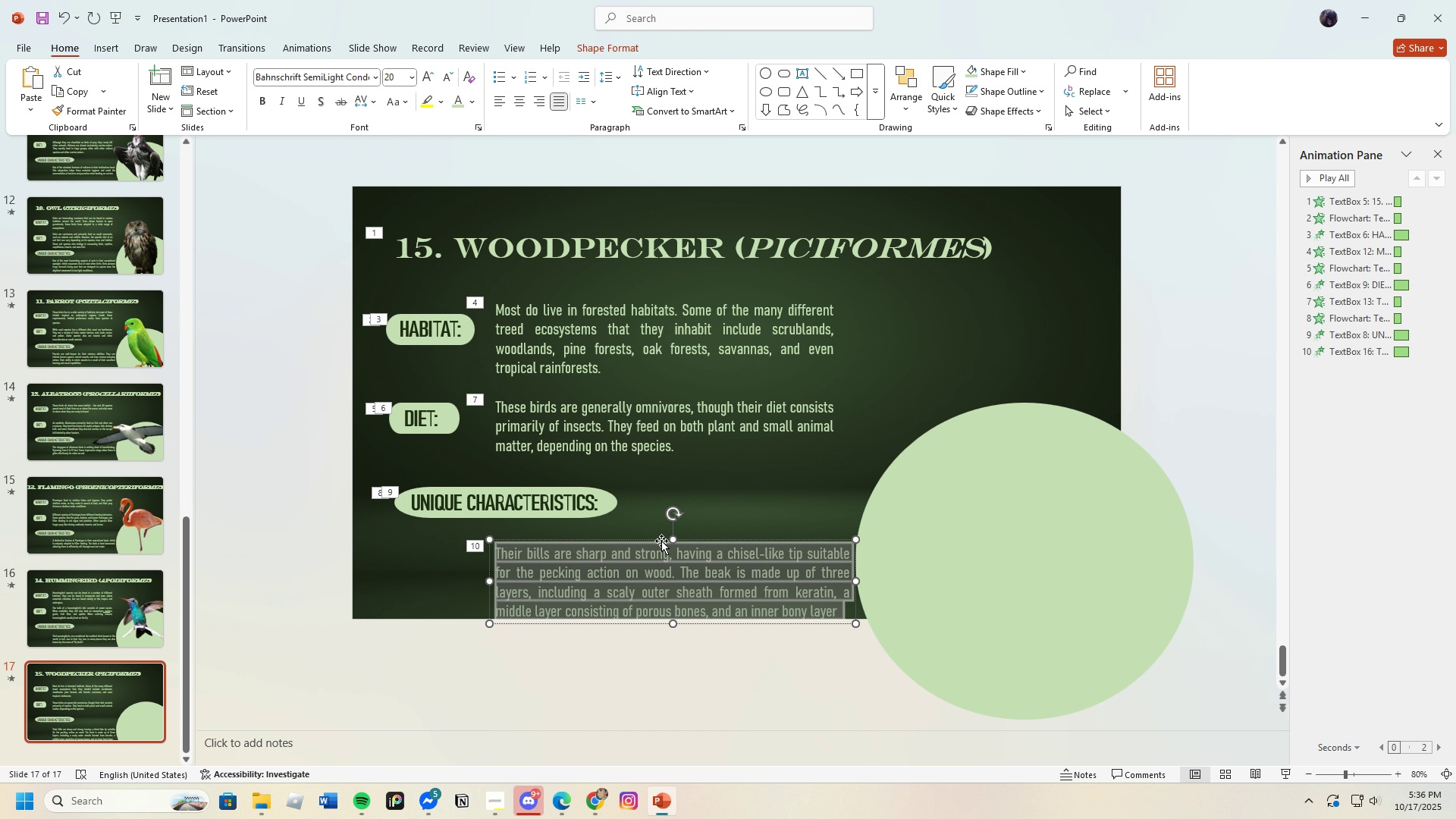 
left_click_drag(start_coordinate=[661, 541], to_coordinate=[661, 528])
 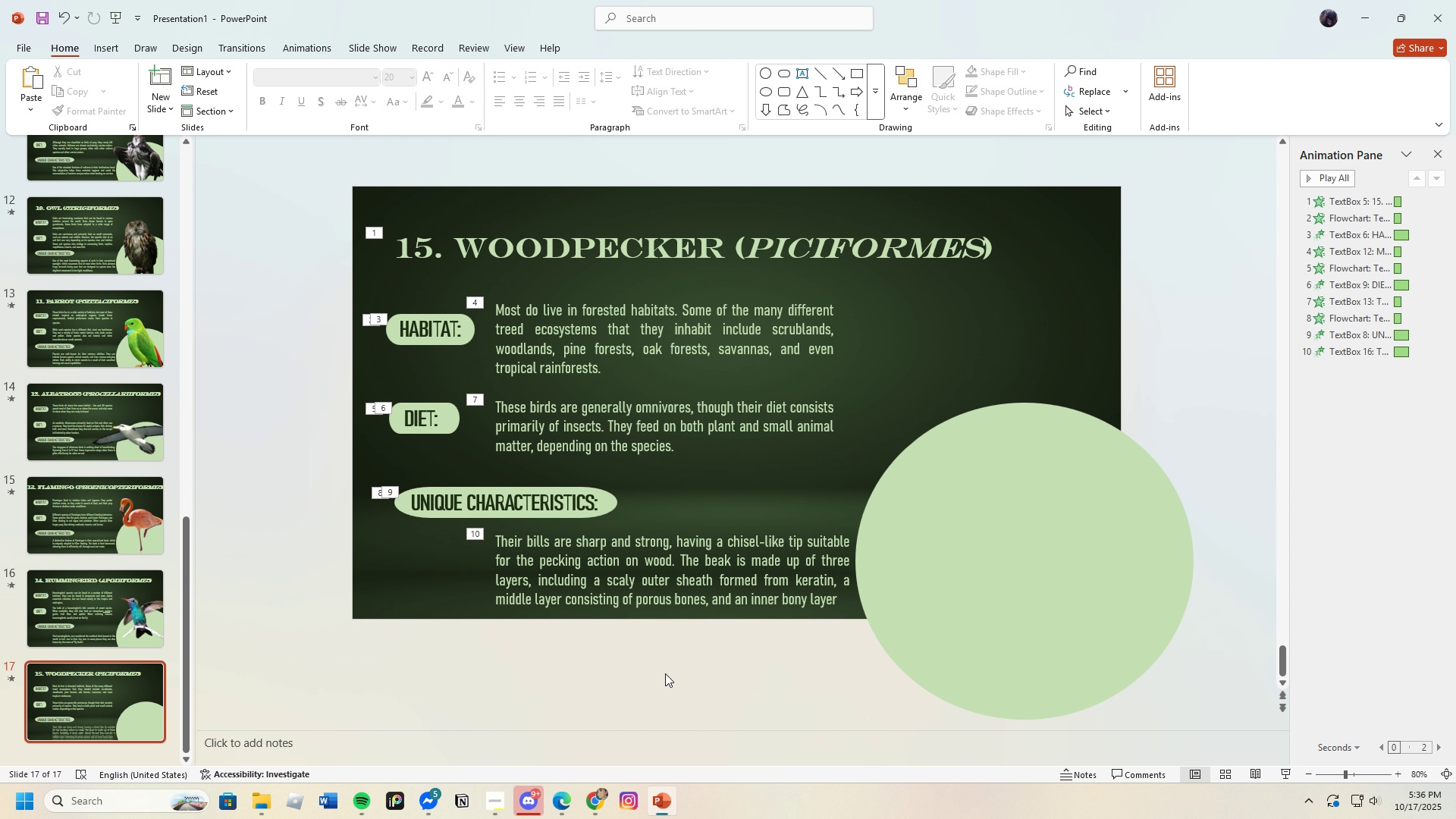 
left_click([665, 673])
 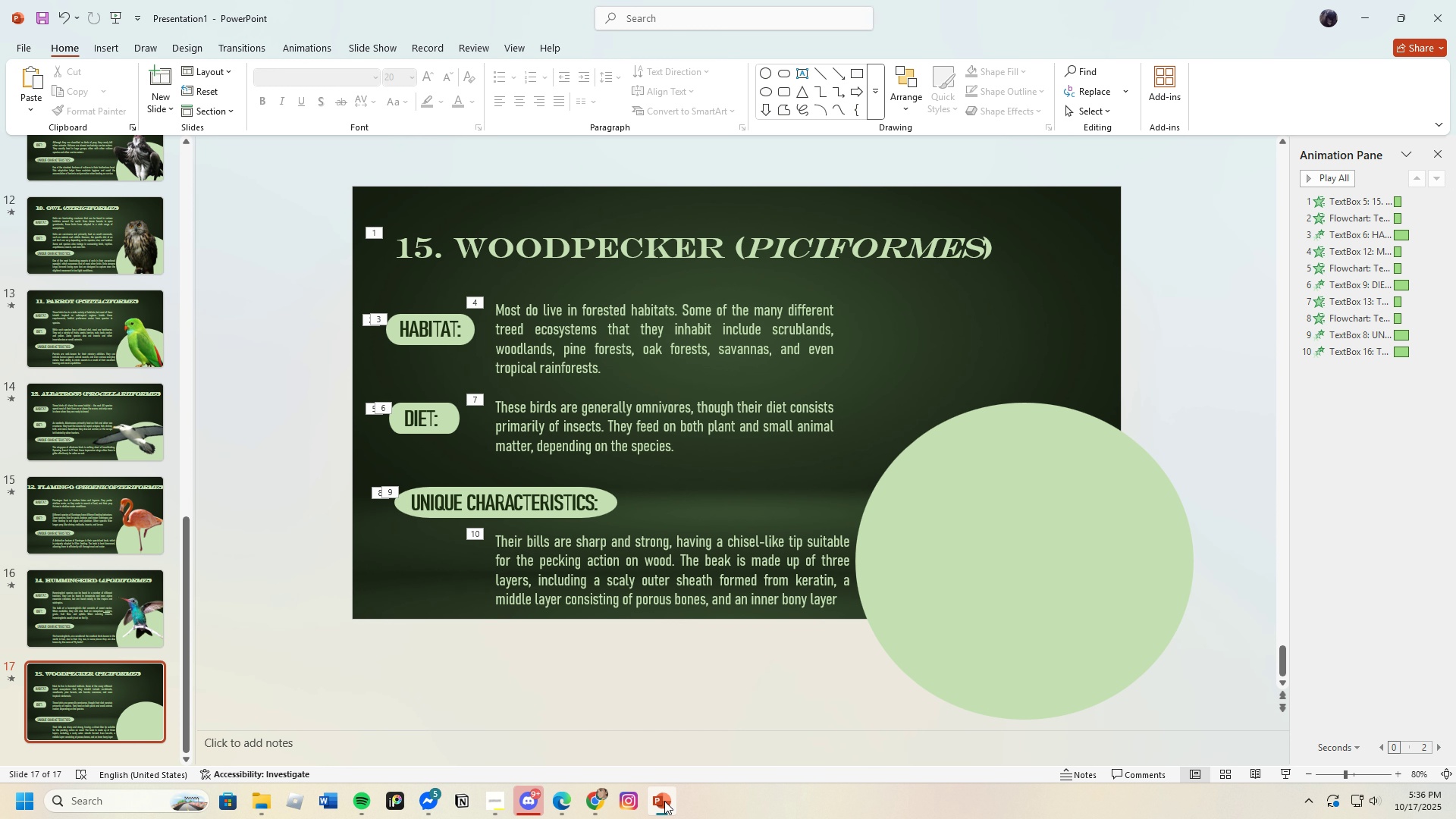 
left_click([664, 805])
 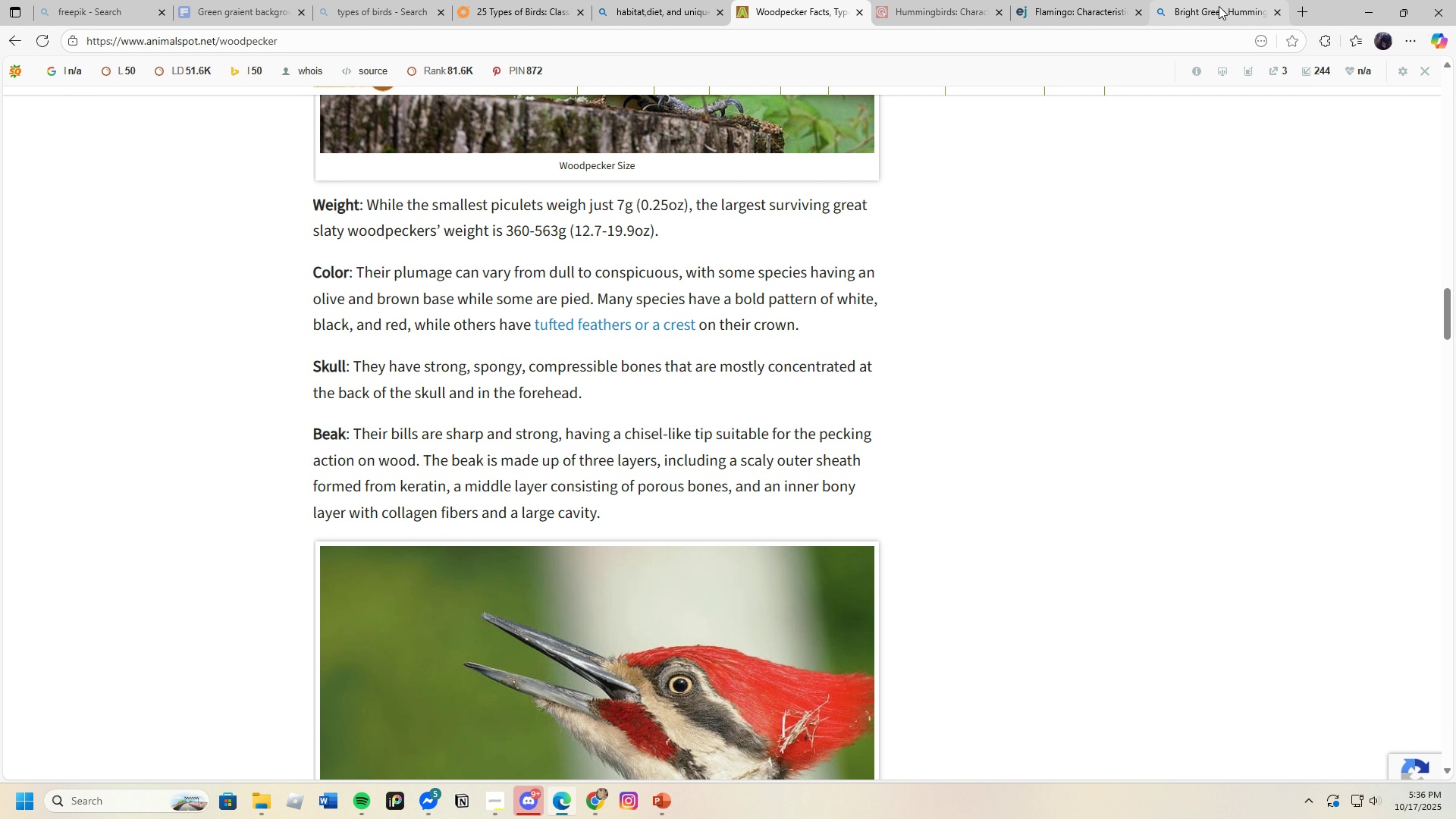 
left_click([1181, 0])
 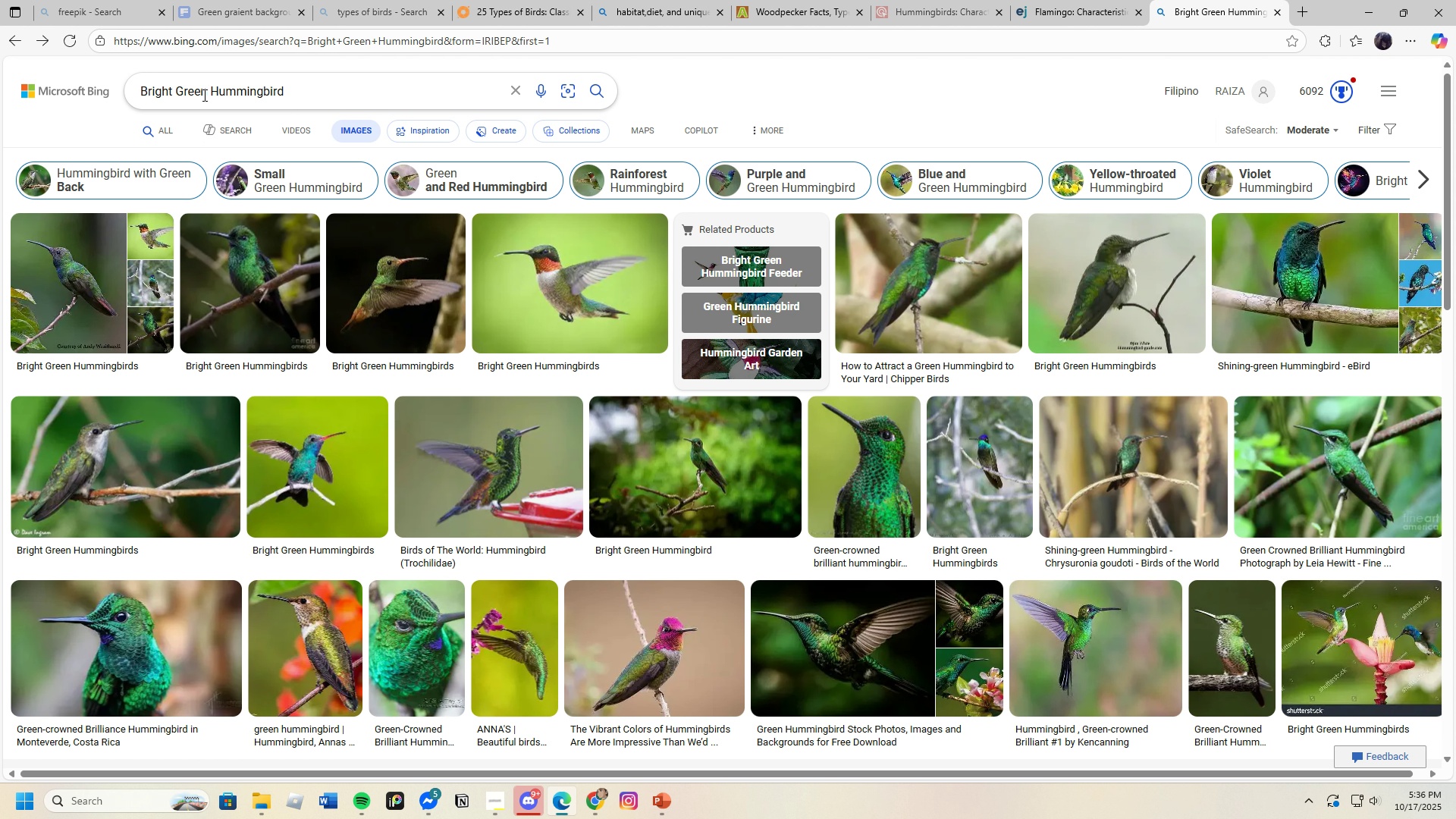 
left_click_drag(start_coordinate=[305, 93], to_coordinate=[93, 90])
 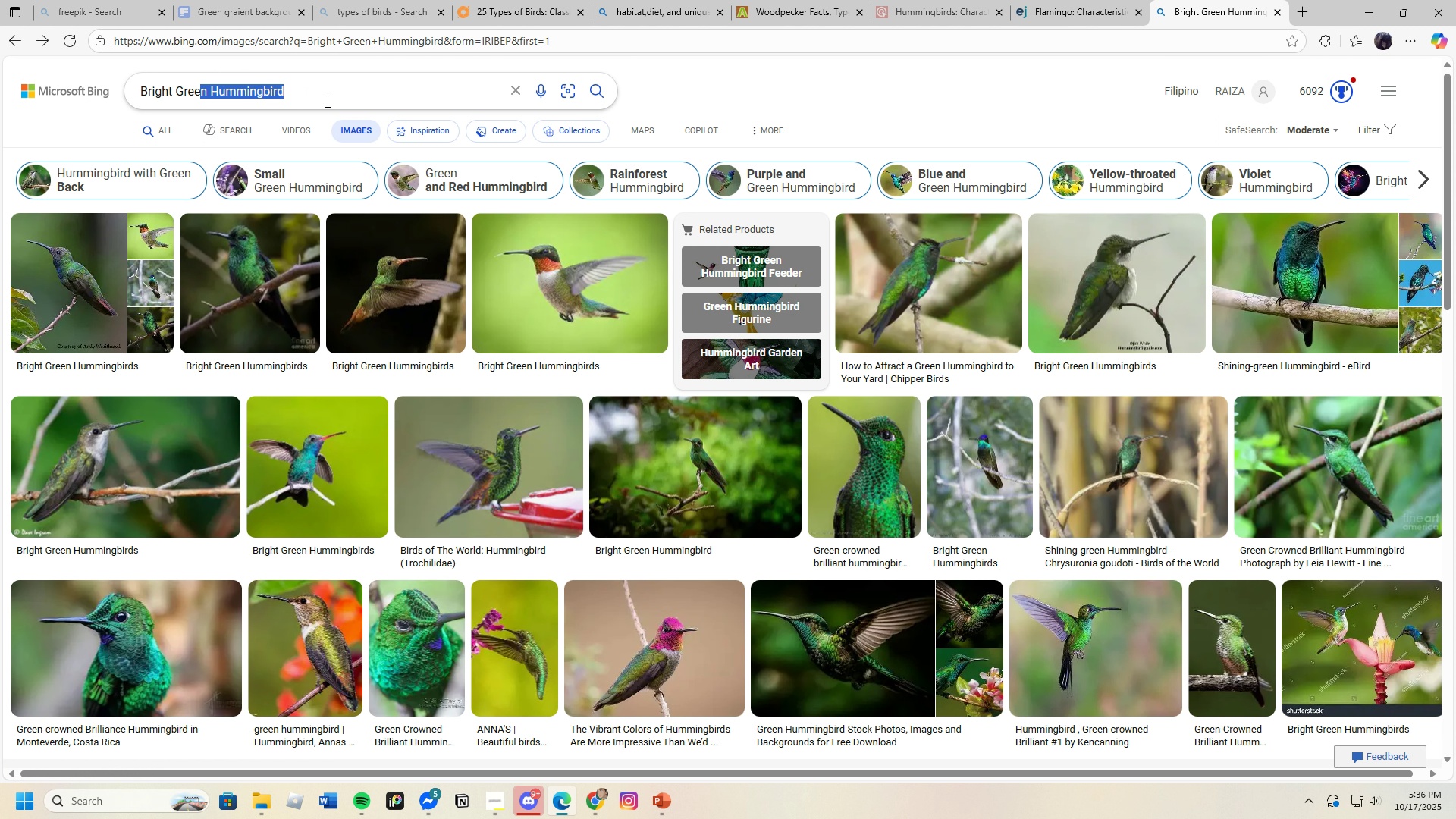 
double_click([323, 97])
 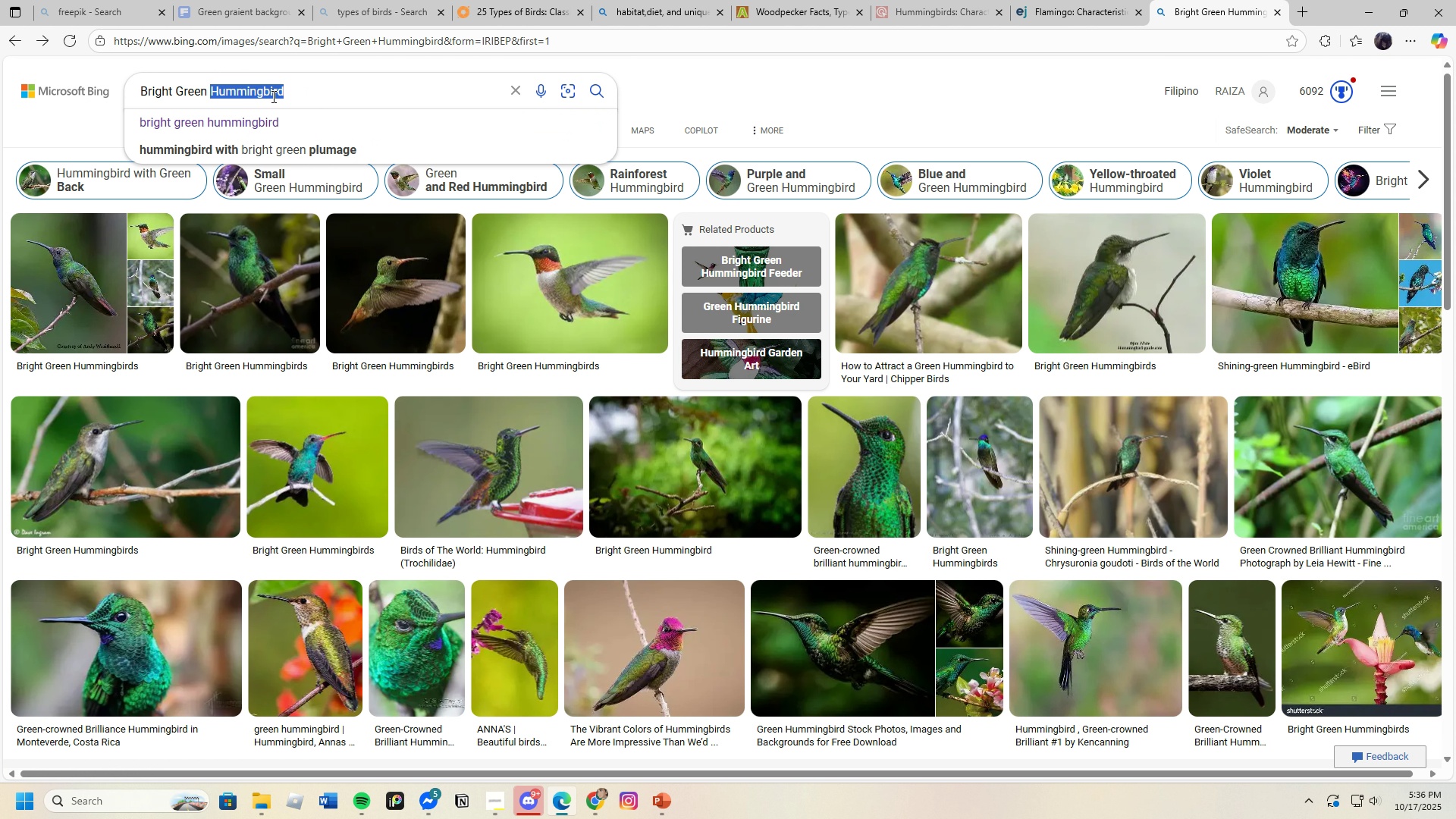 
left_click_drag(start_coordinate=[322, 96], to_coordinate=[152, 96])
 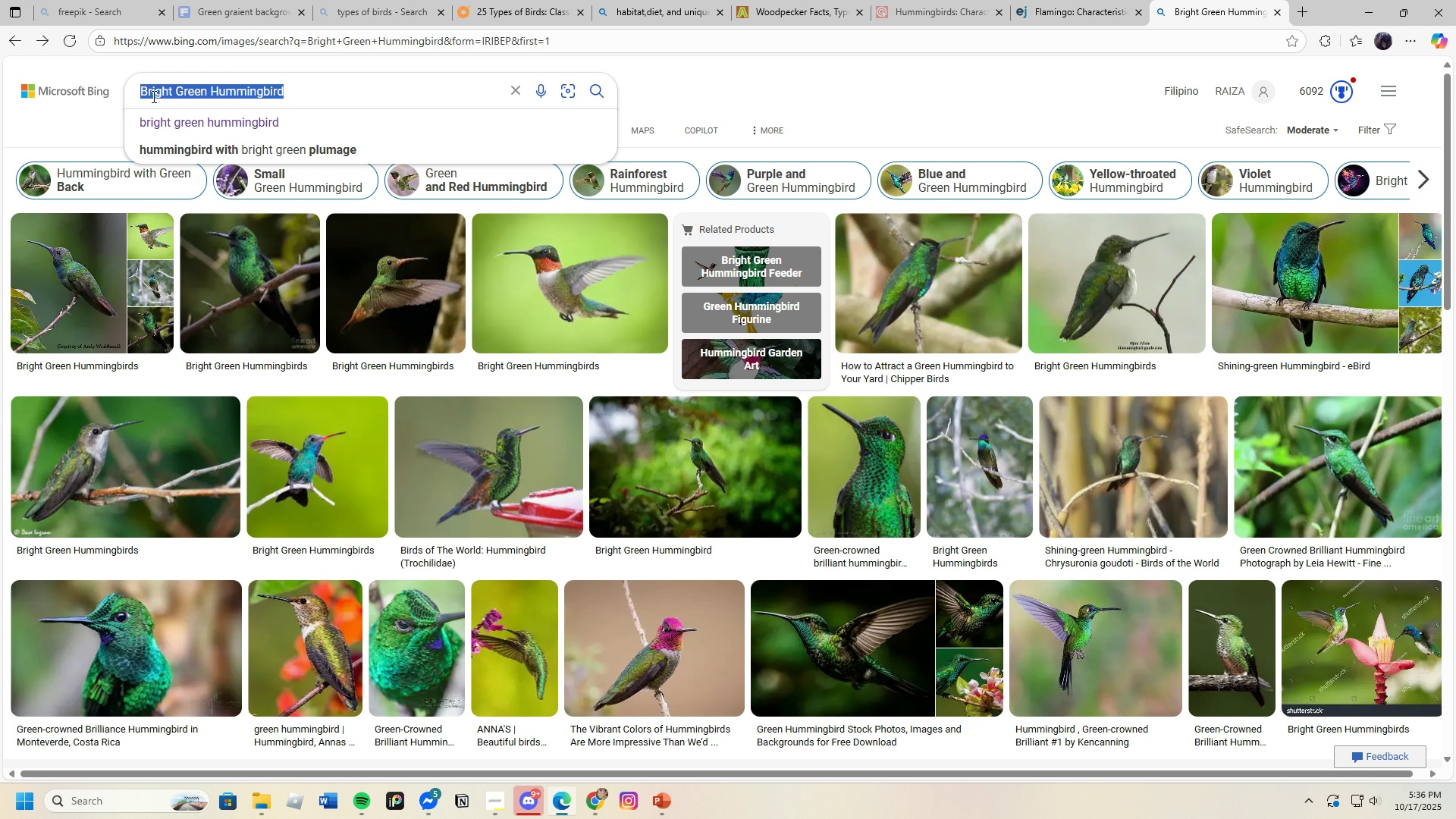 
type(Woodpecker hd images)
 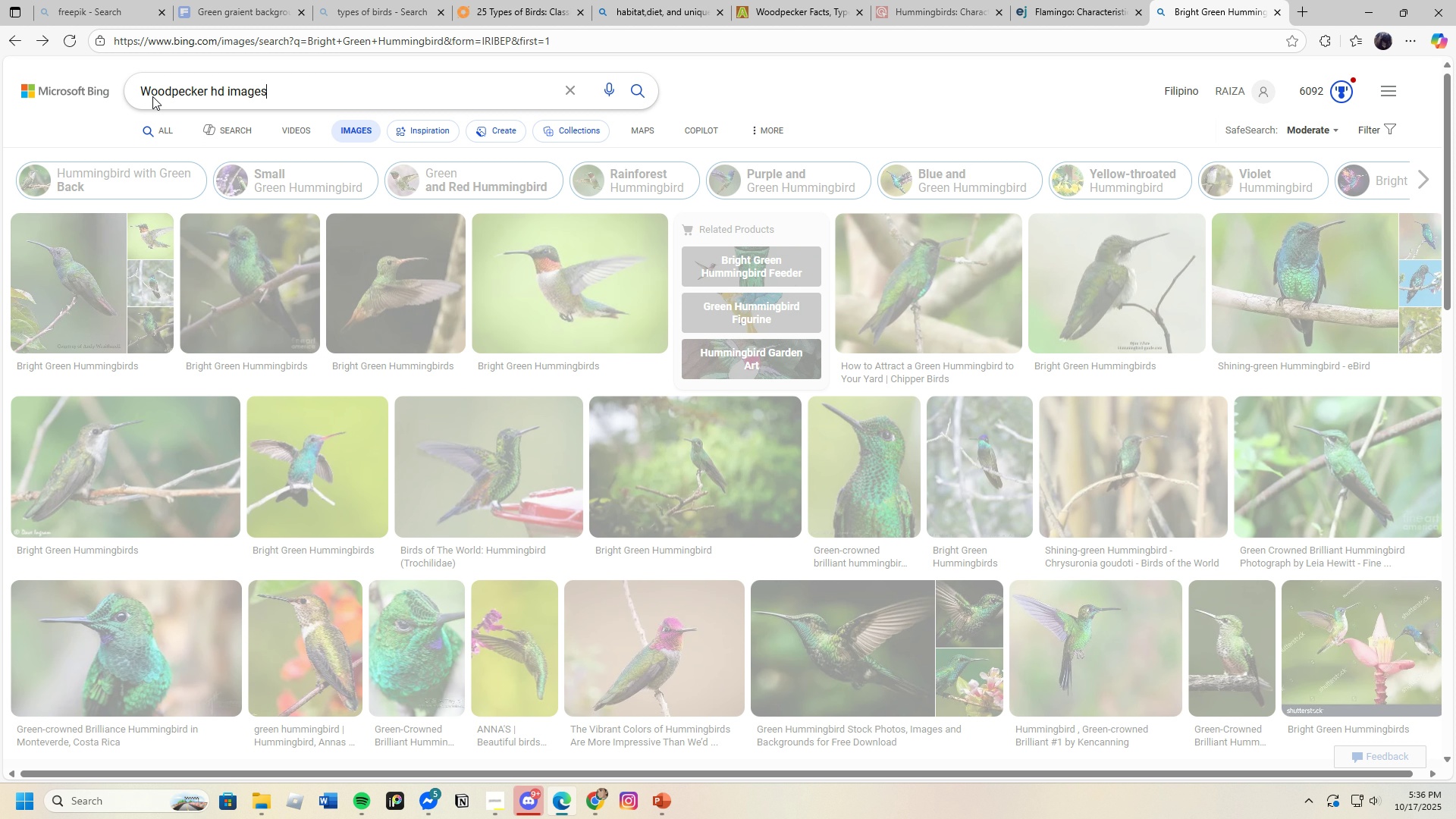 
key(Enter)
 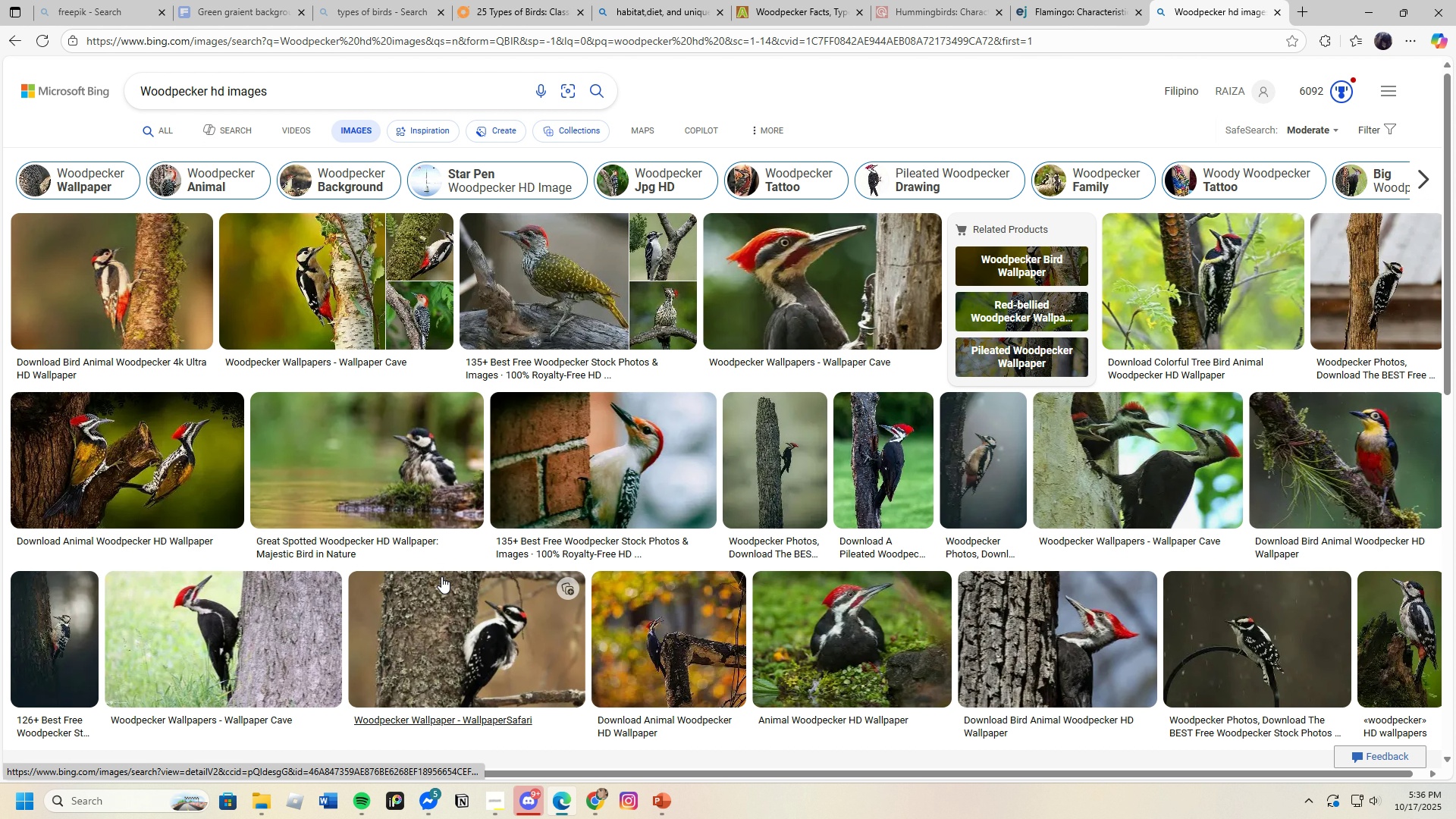 
scroll: coordinate [469, 581], scroll_direction: down, amount: 5.0
 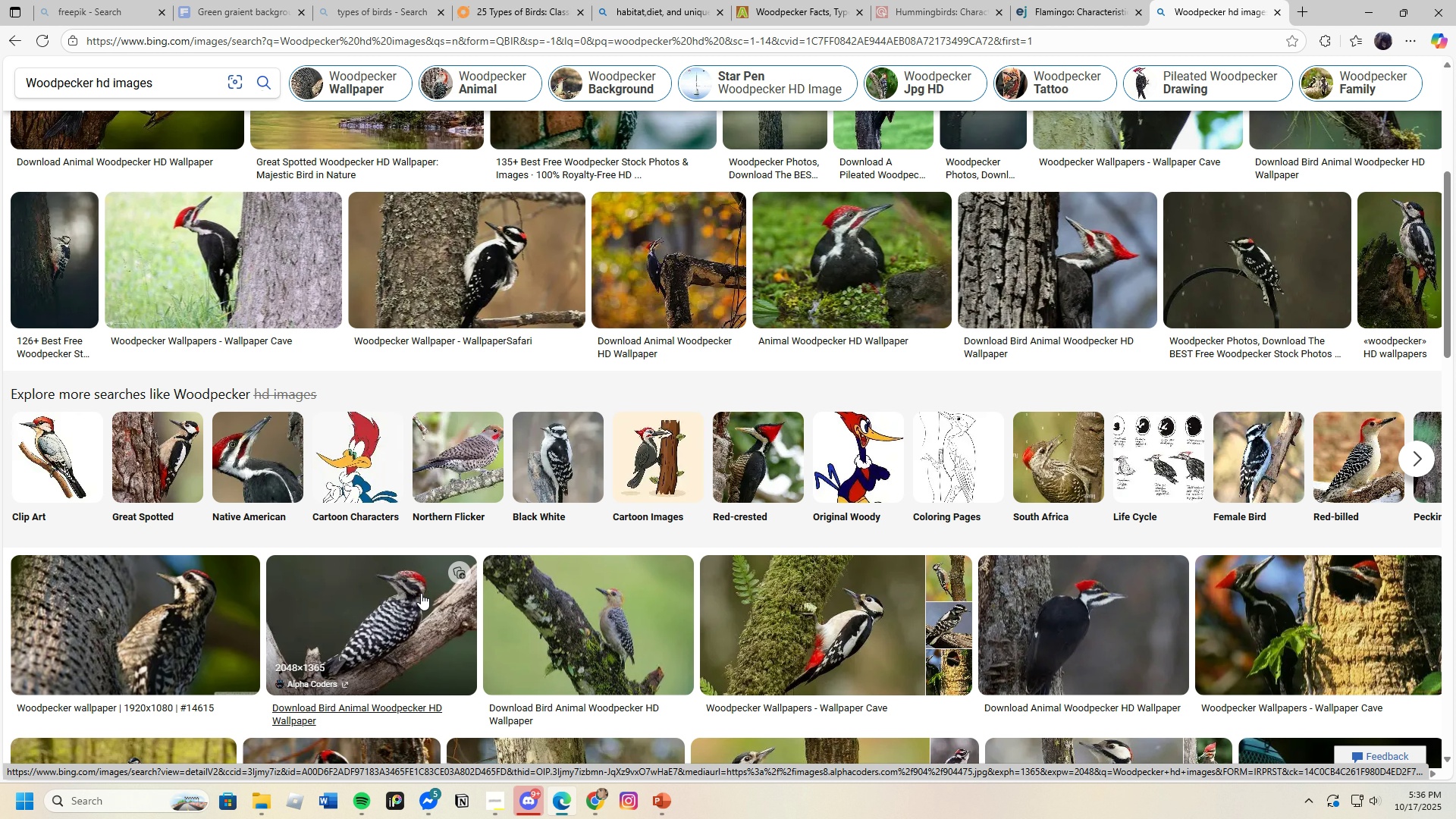 
wait(8.38)
 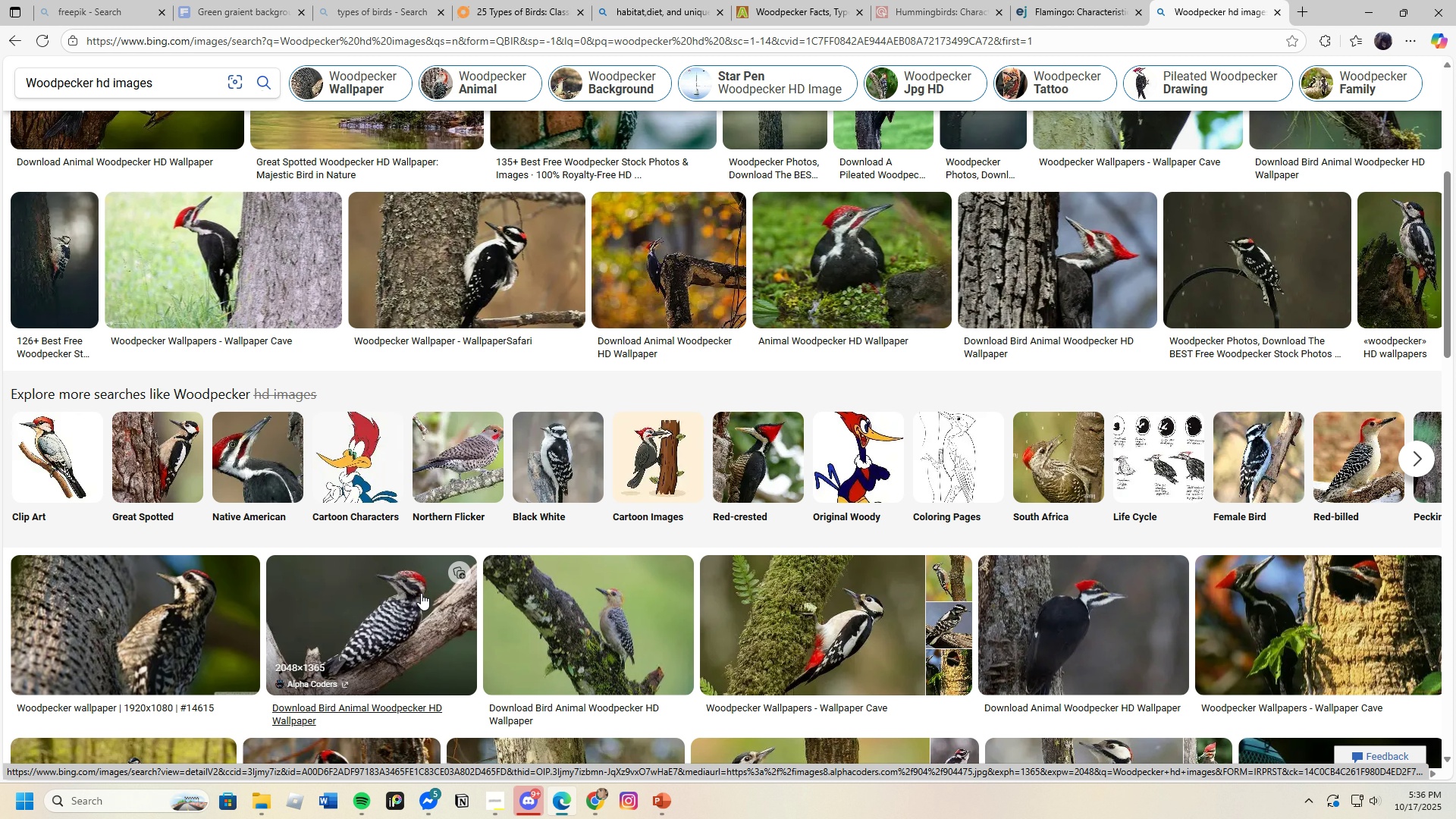 
scroll: coordinate [650, 595], scroll_direction: down, amount: 21.0
 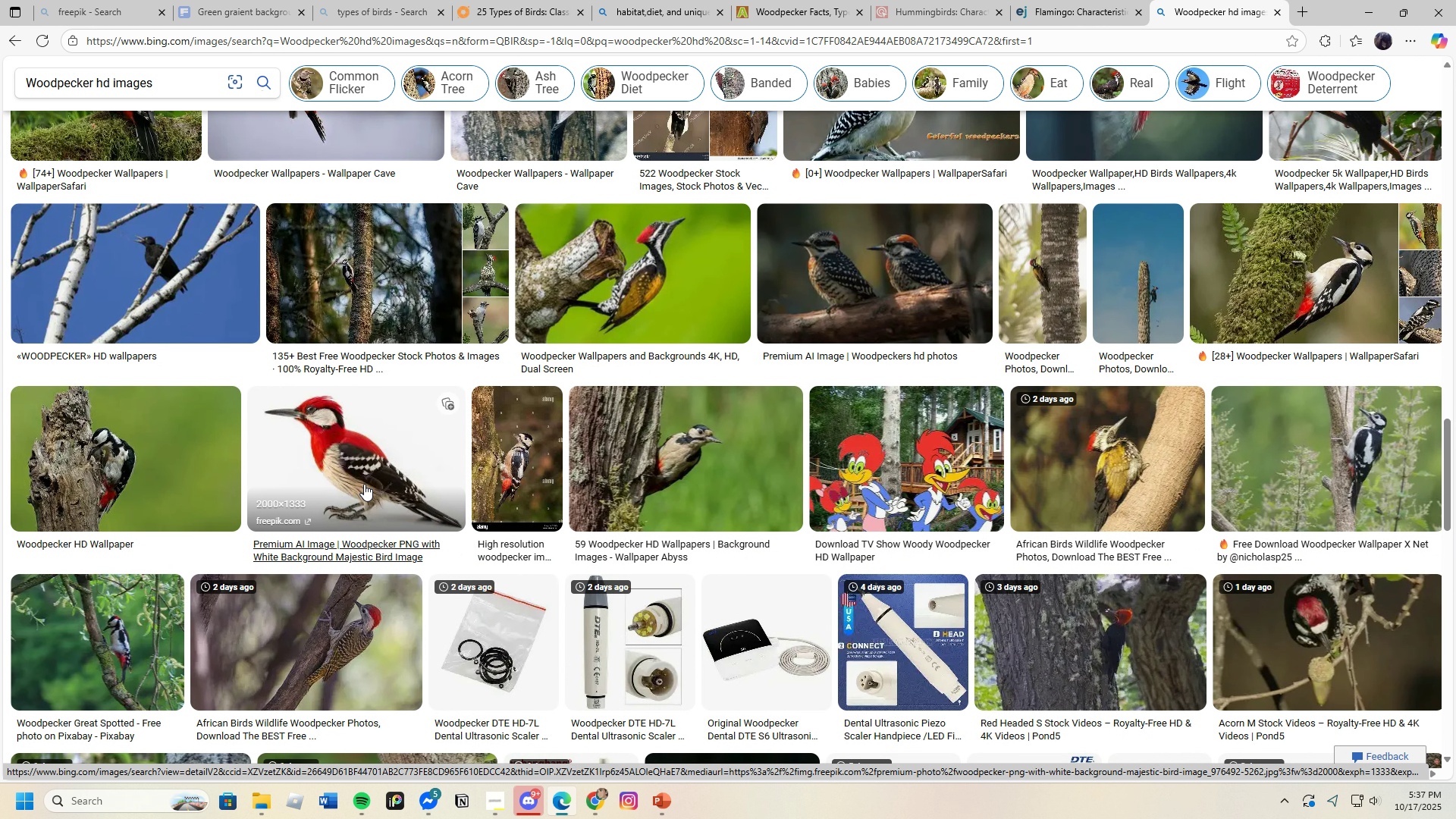 
left_click([364, 484])
 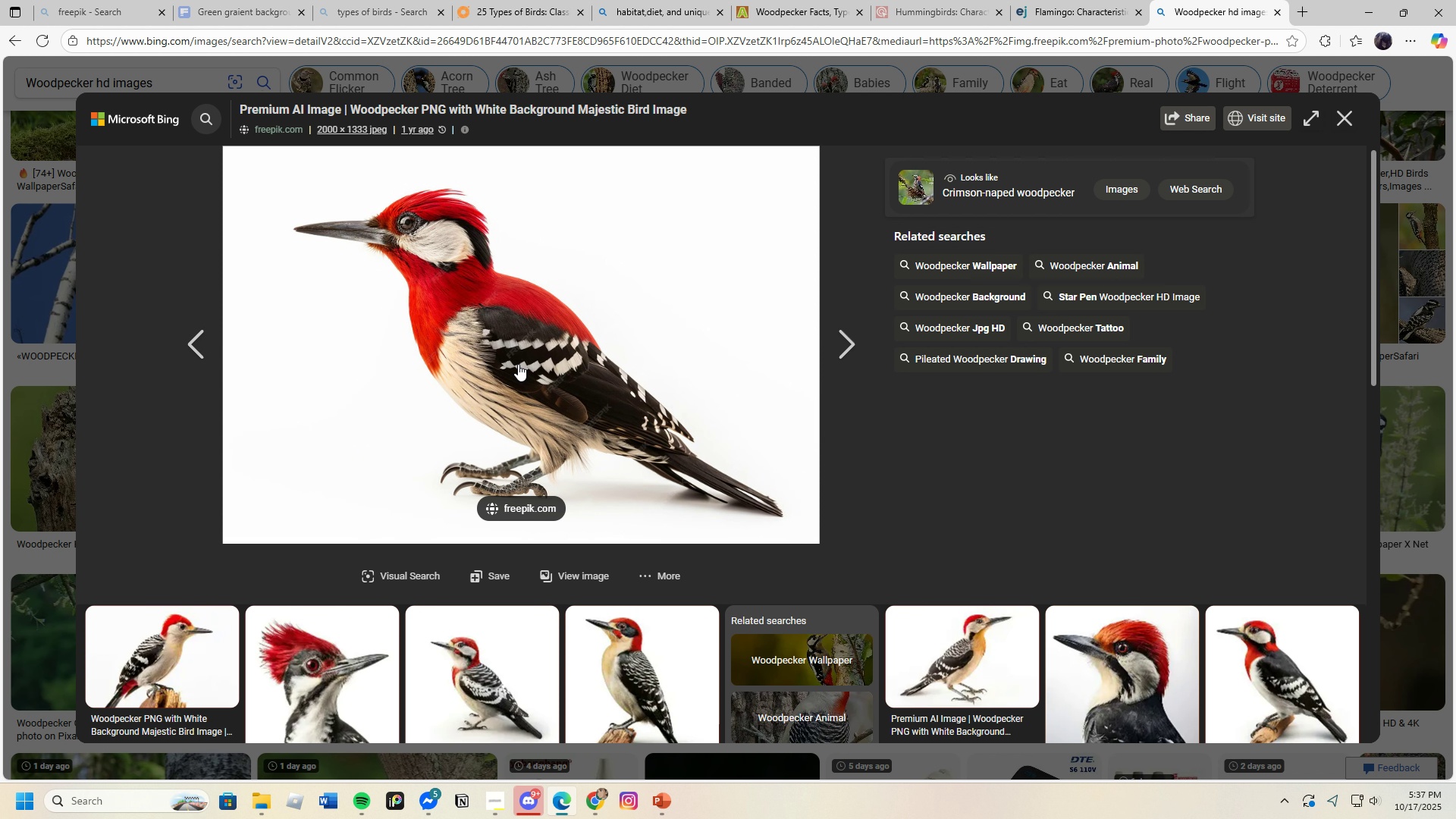 
left_click([1392, 549])
 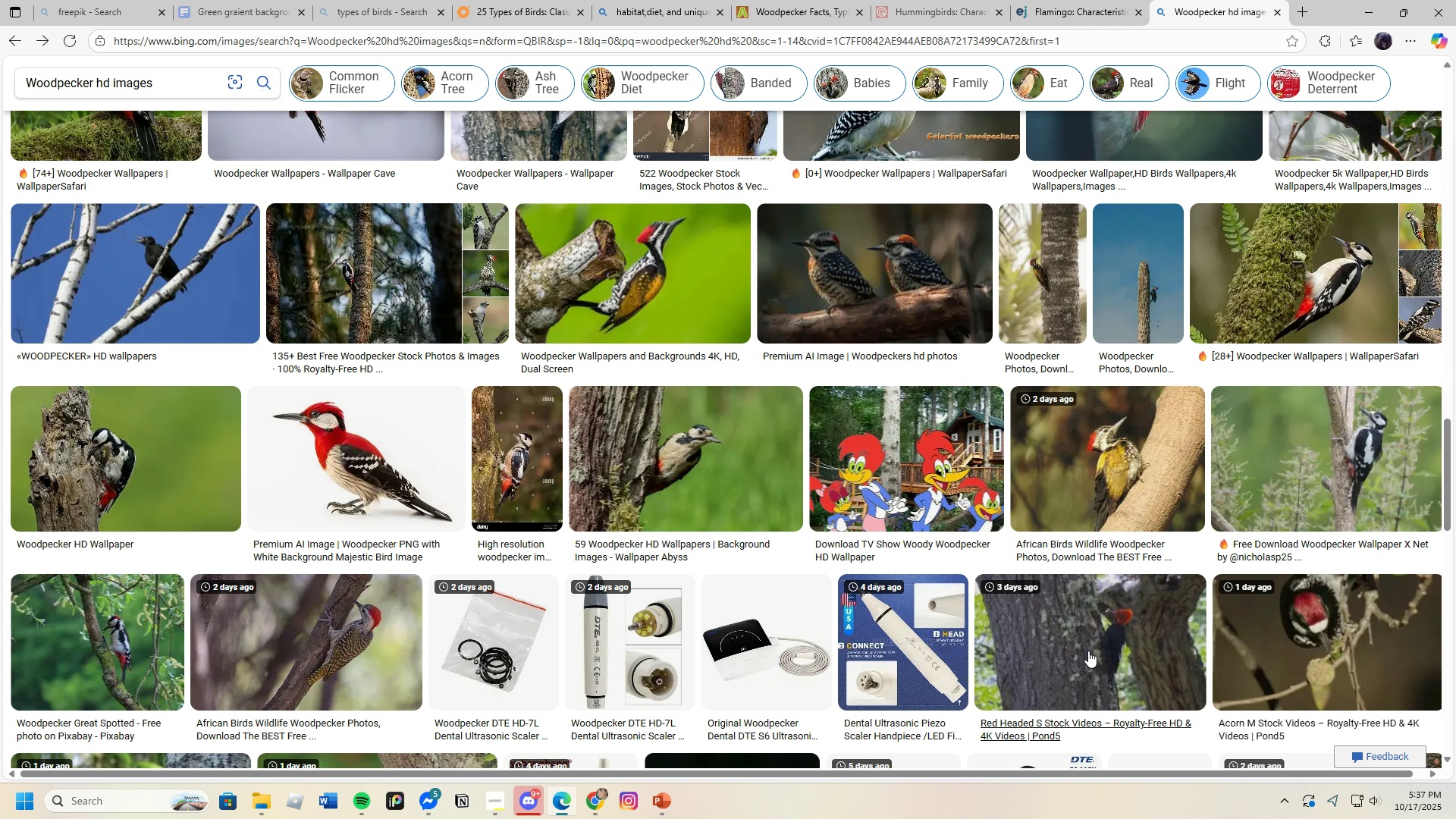 
scroll: coordinate [617, 484], scroll_direction: down, amount: 11.0
 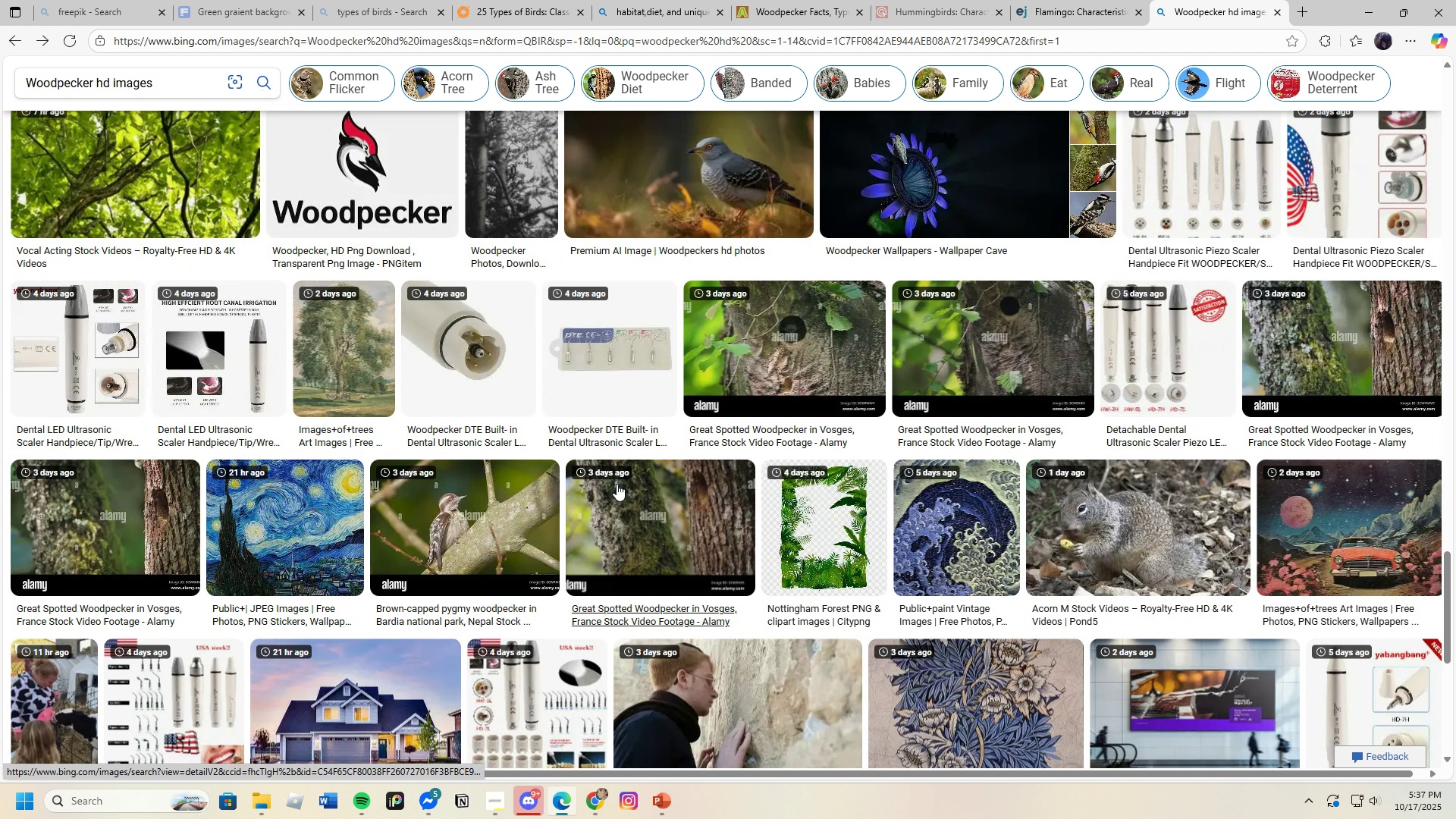 
scroll: coordinate [394, 452], scroll_direction: up, amount: 18.0
 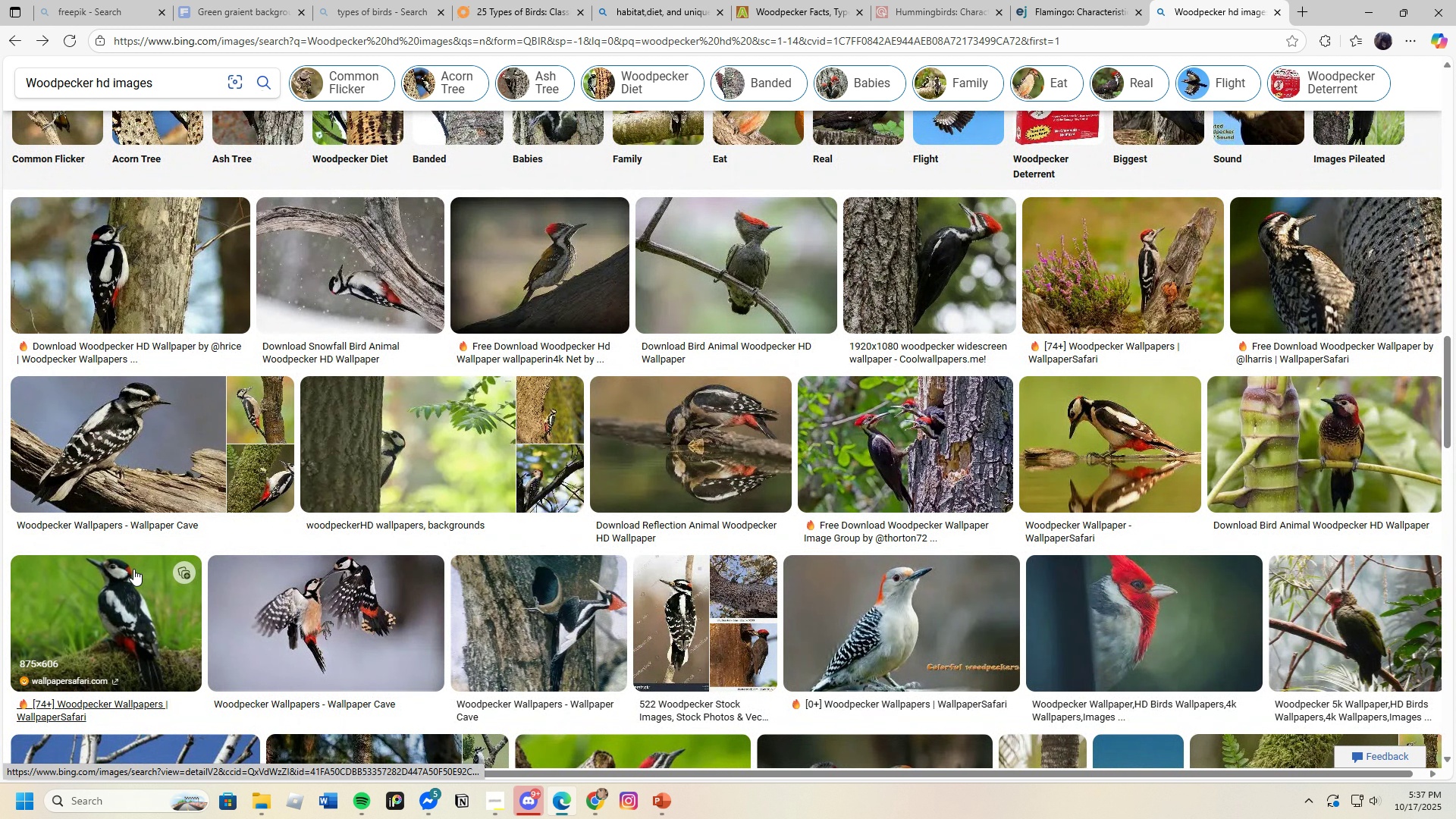 
left_click([133, 577])
 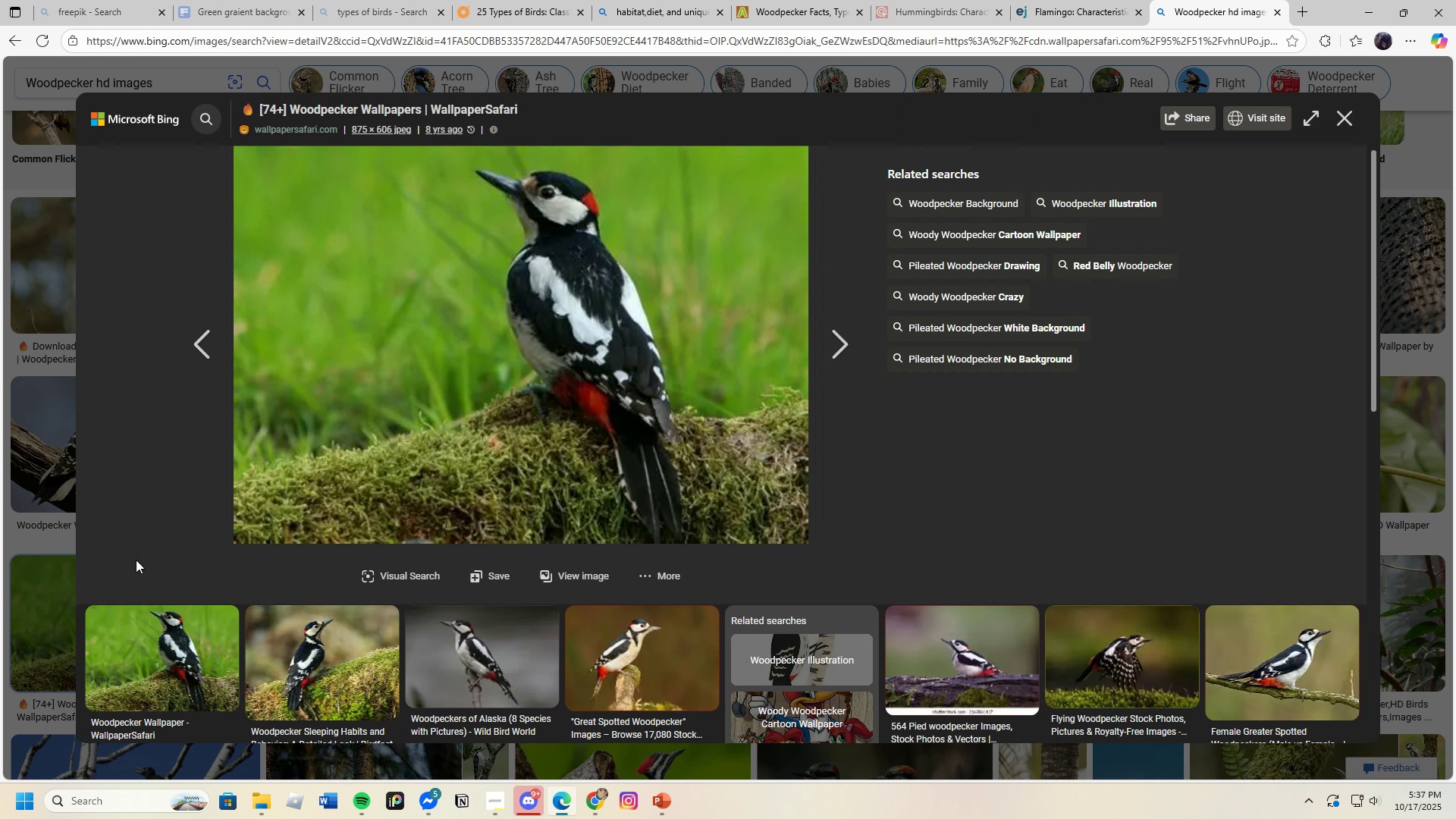 
mouse_move([155, 548])
 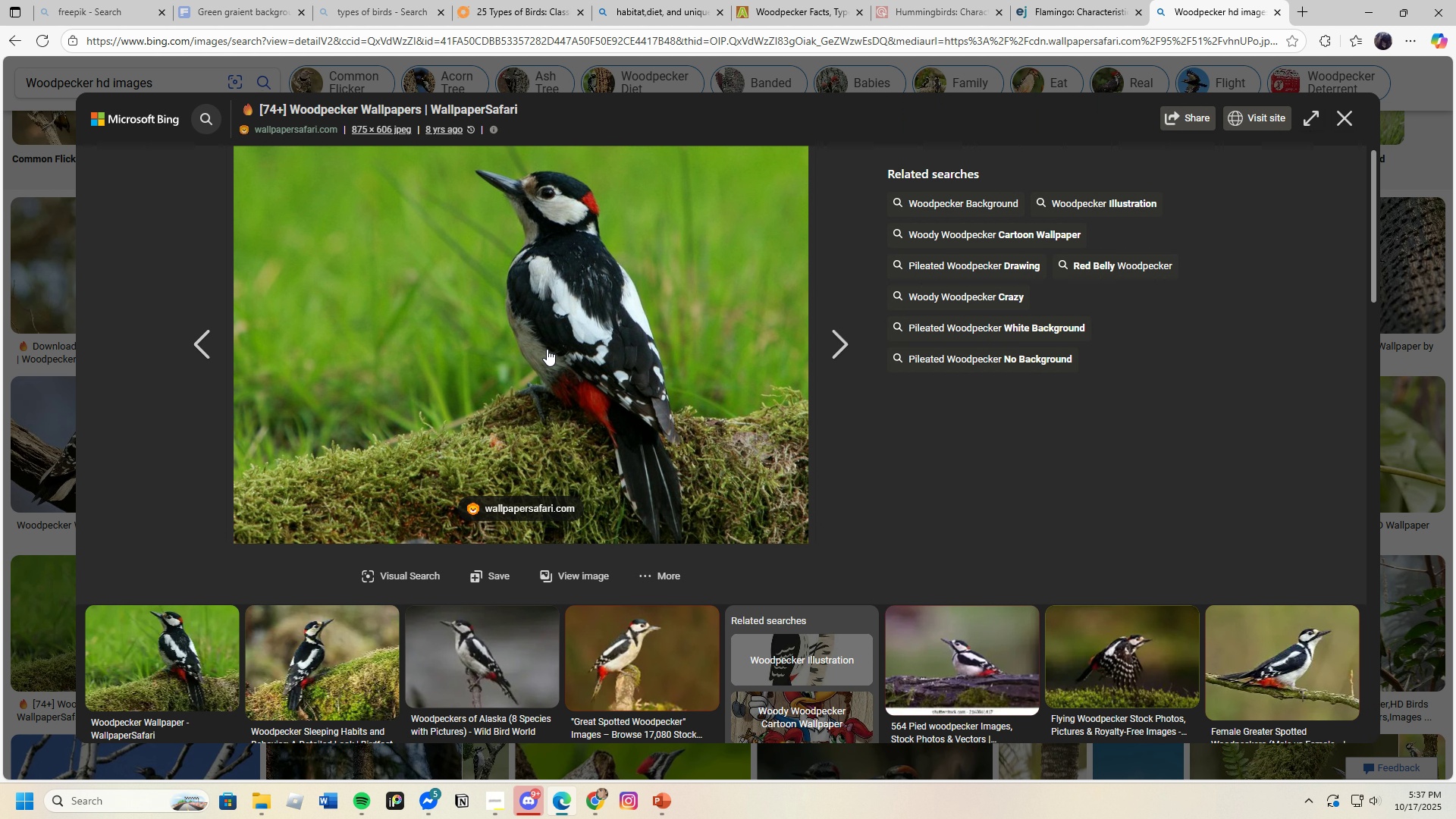 
right_click([547, 349])
 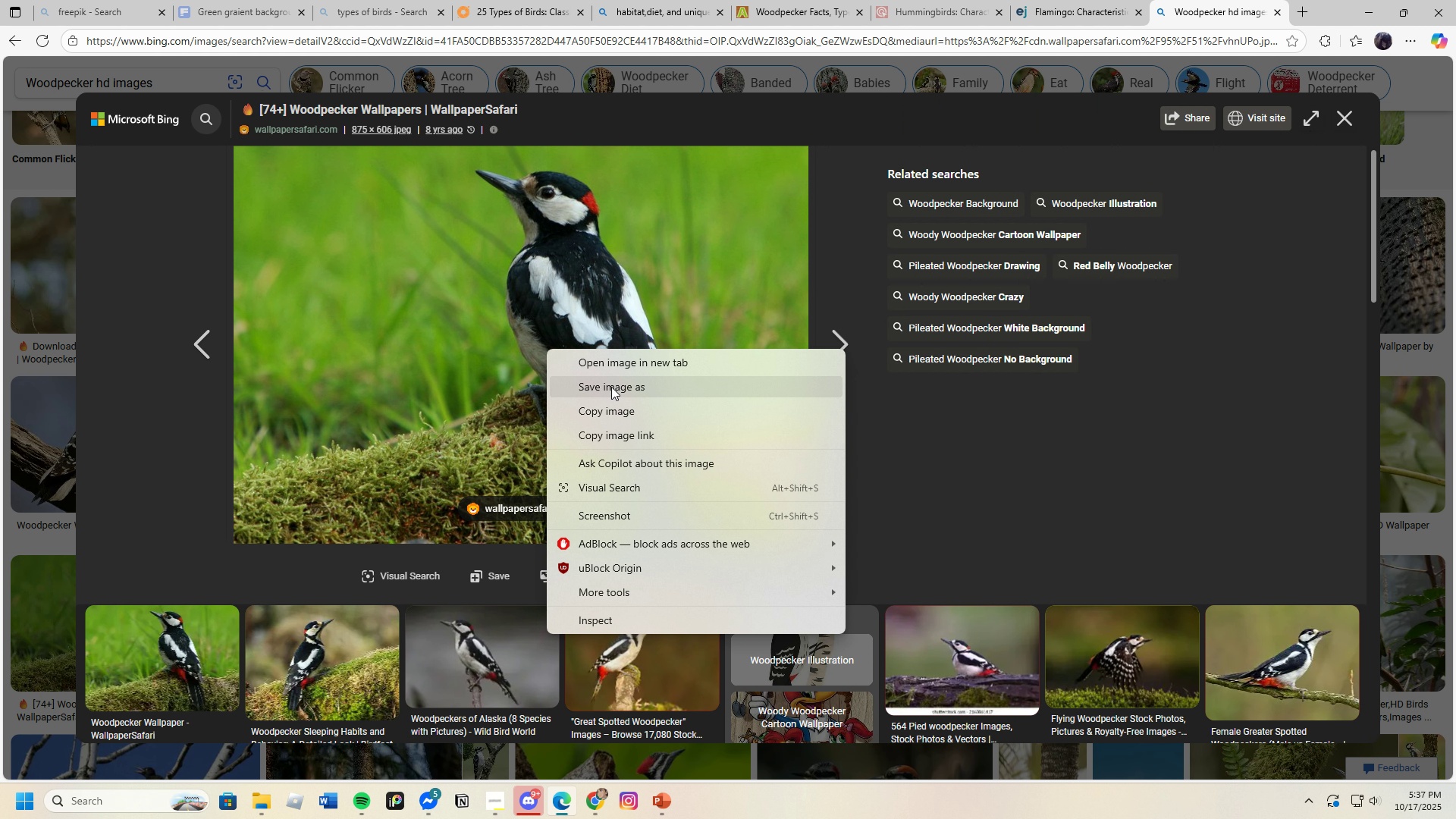 
left_click([611, 386])
 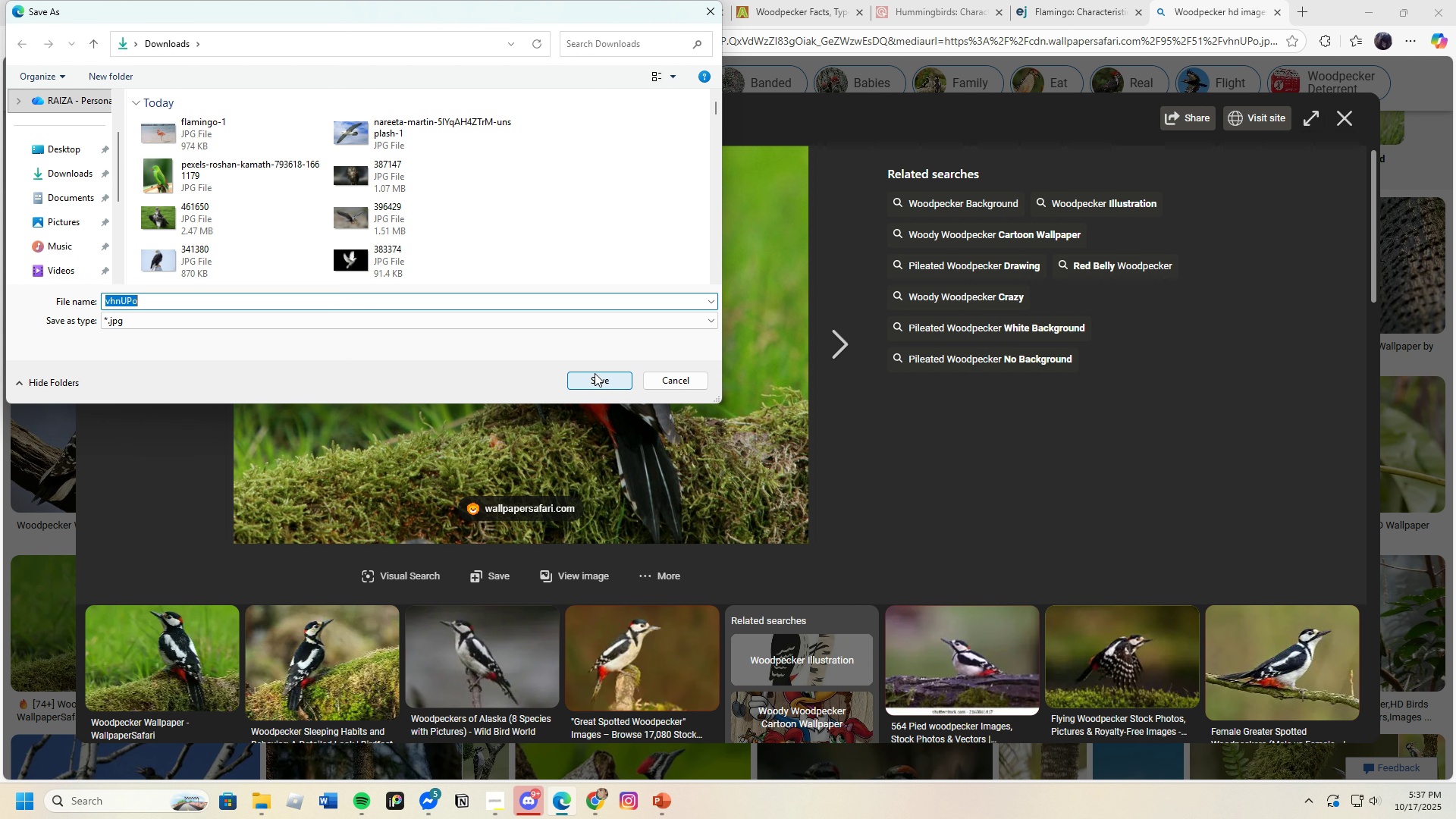 
left_click([595, 373])
 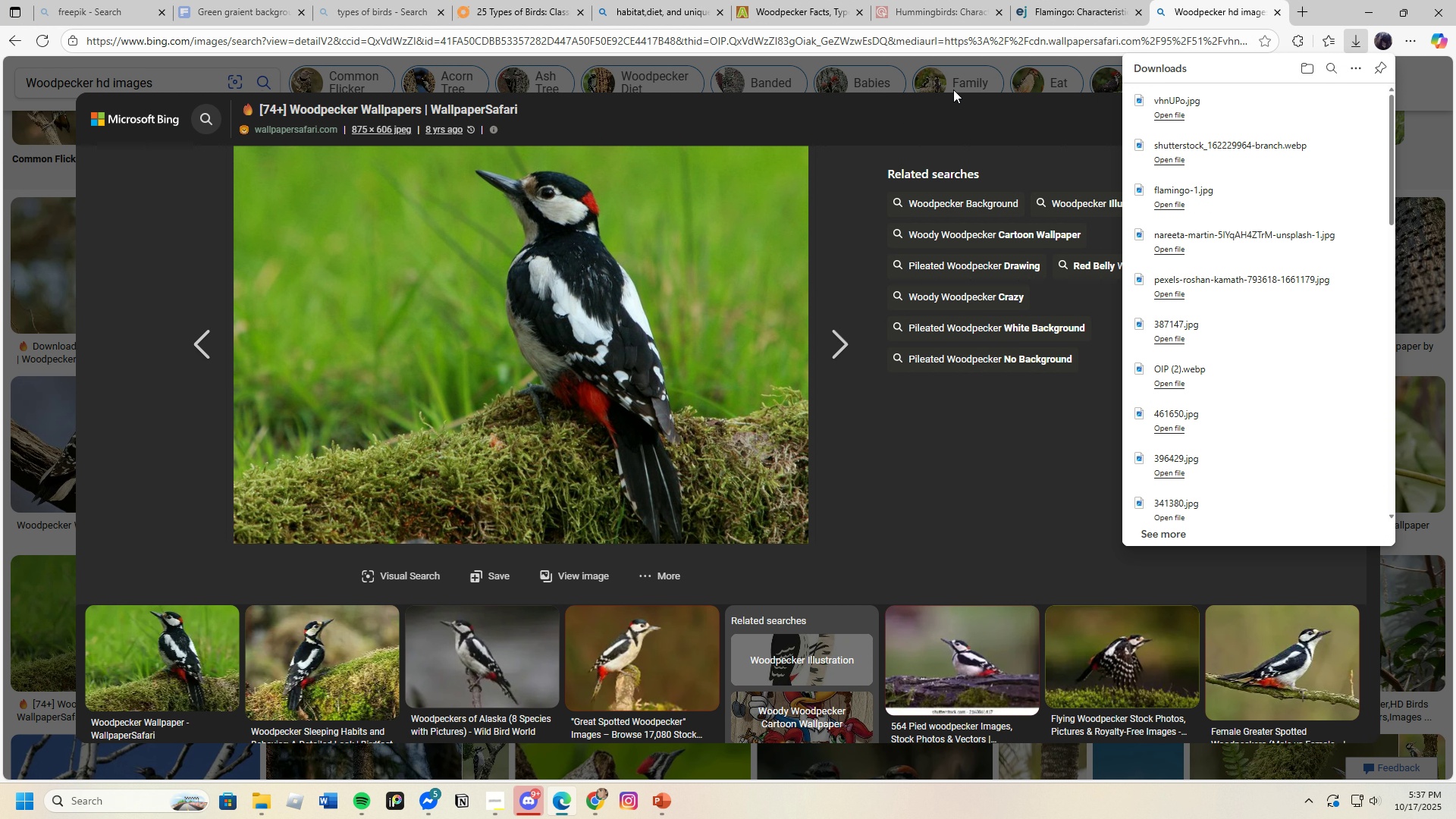 
left_click([953, 88])
 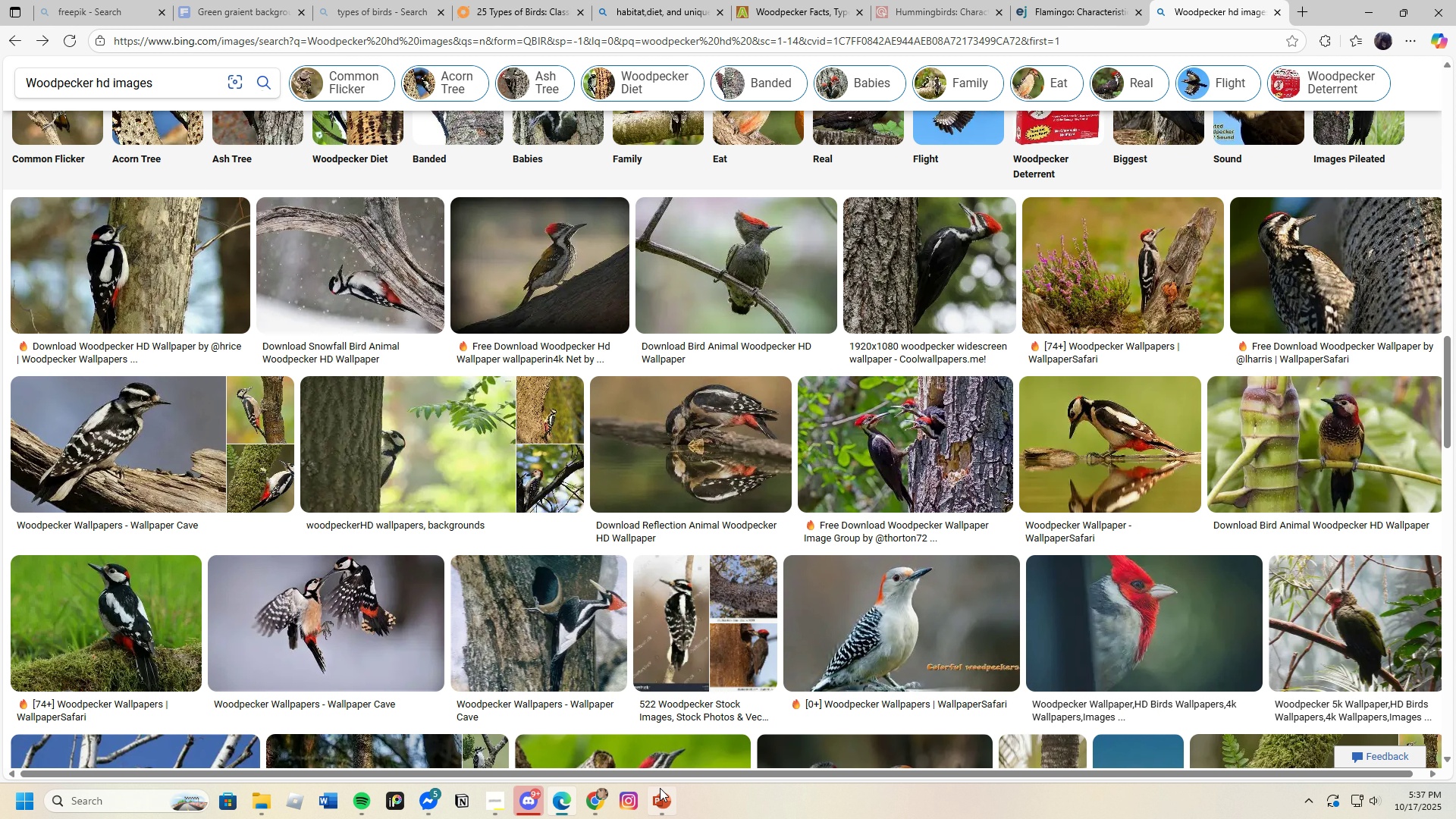 
left_click([657, 802])
 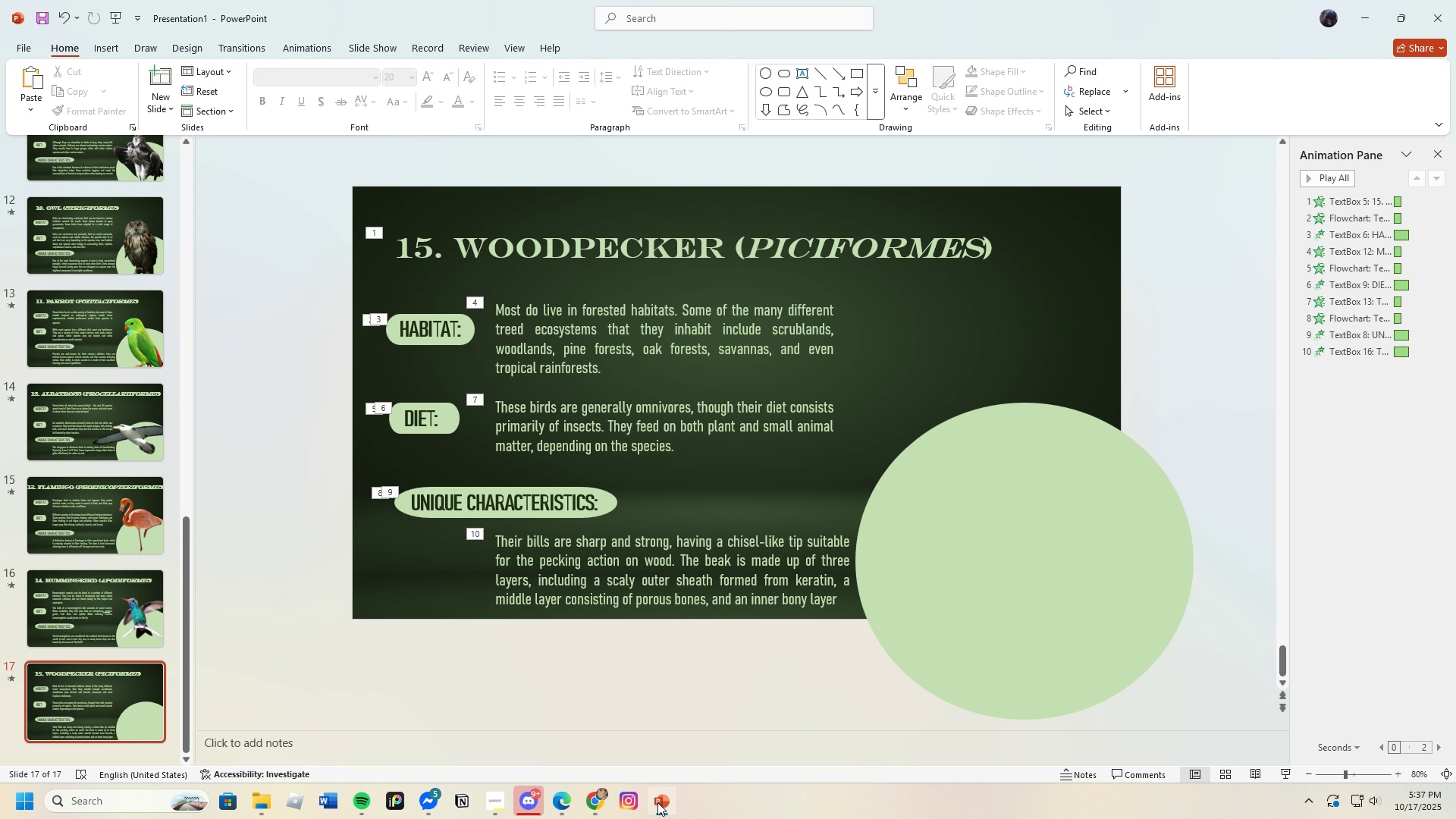 
left_click([657, 802])
 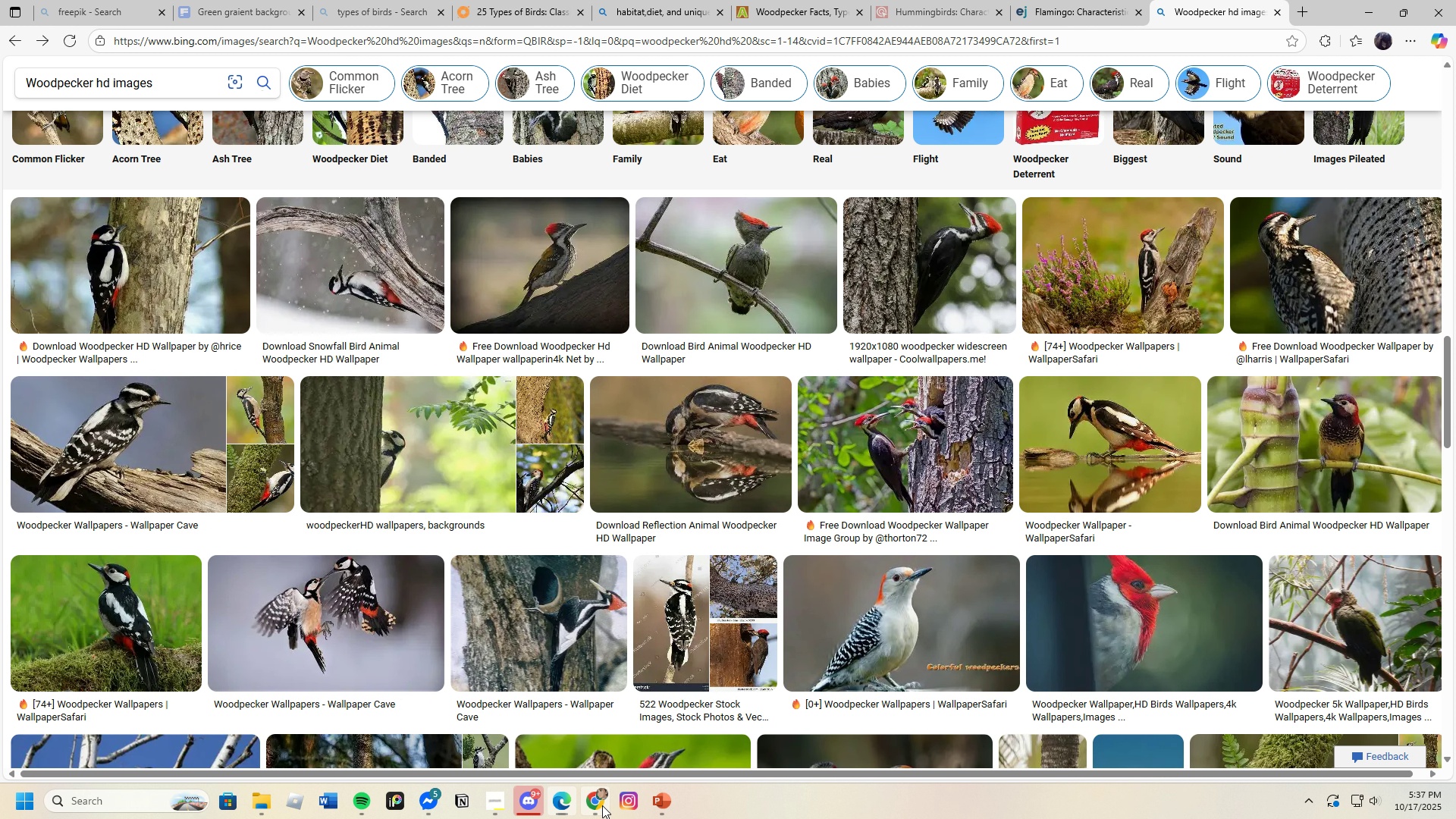 
left_click([602, 805])
 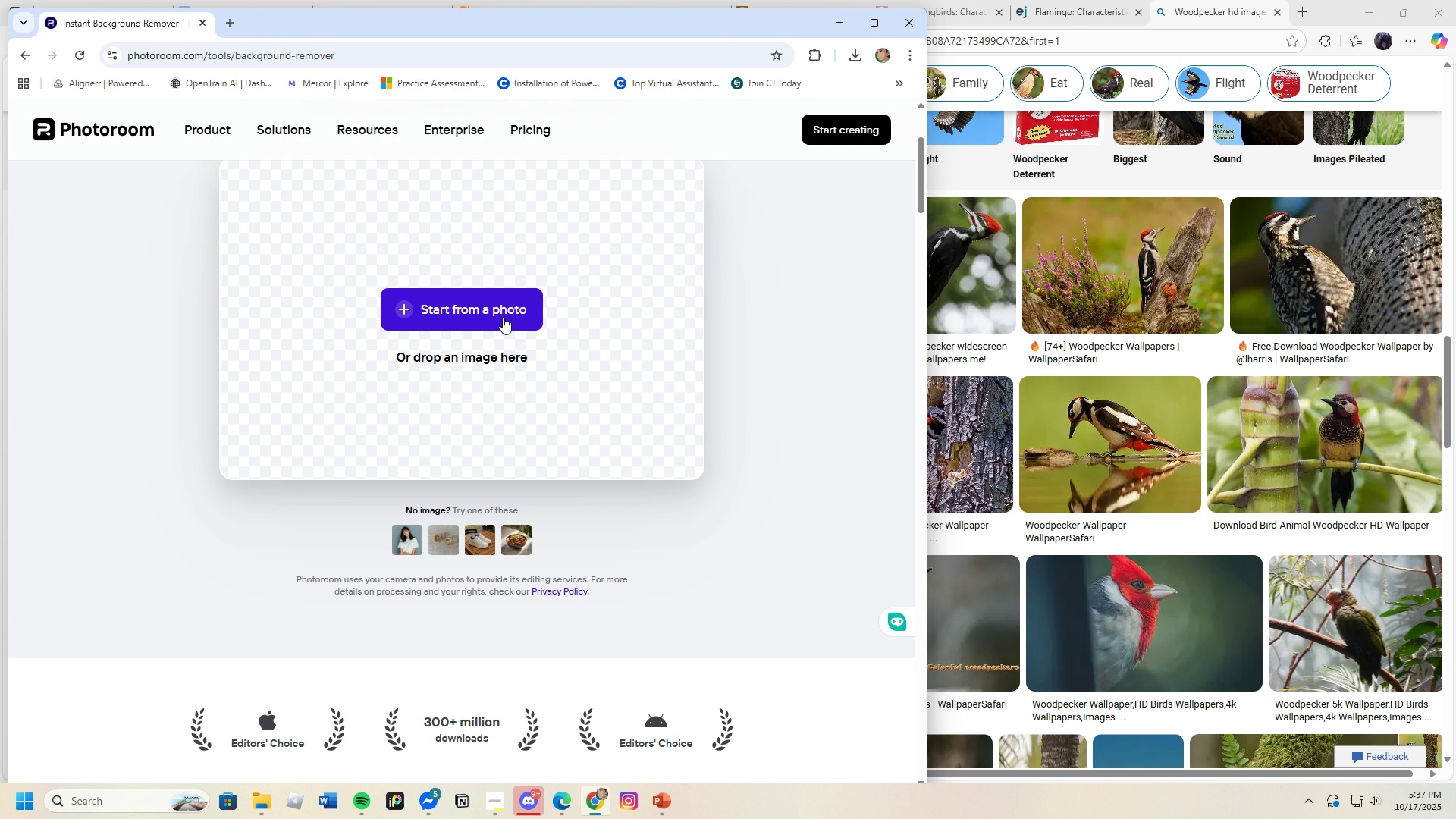 
double_click([501, 316])
 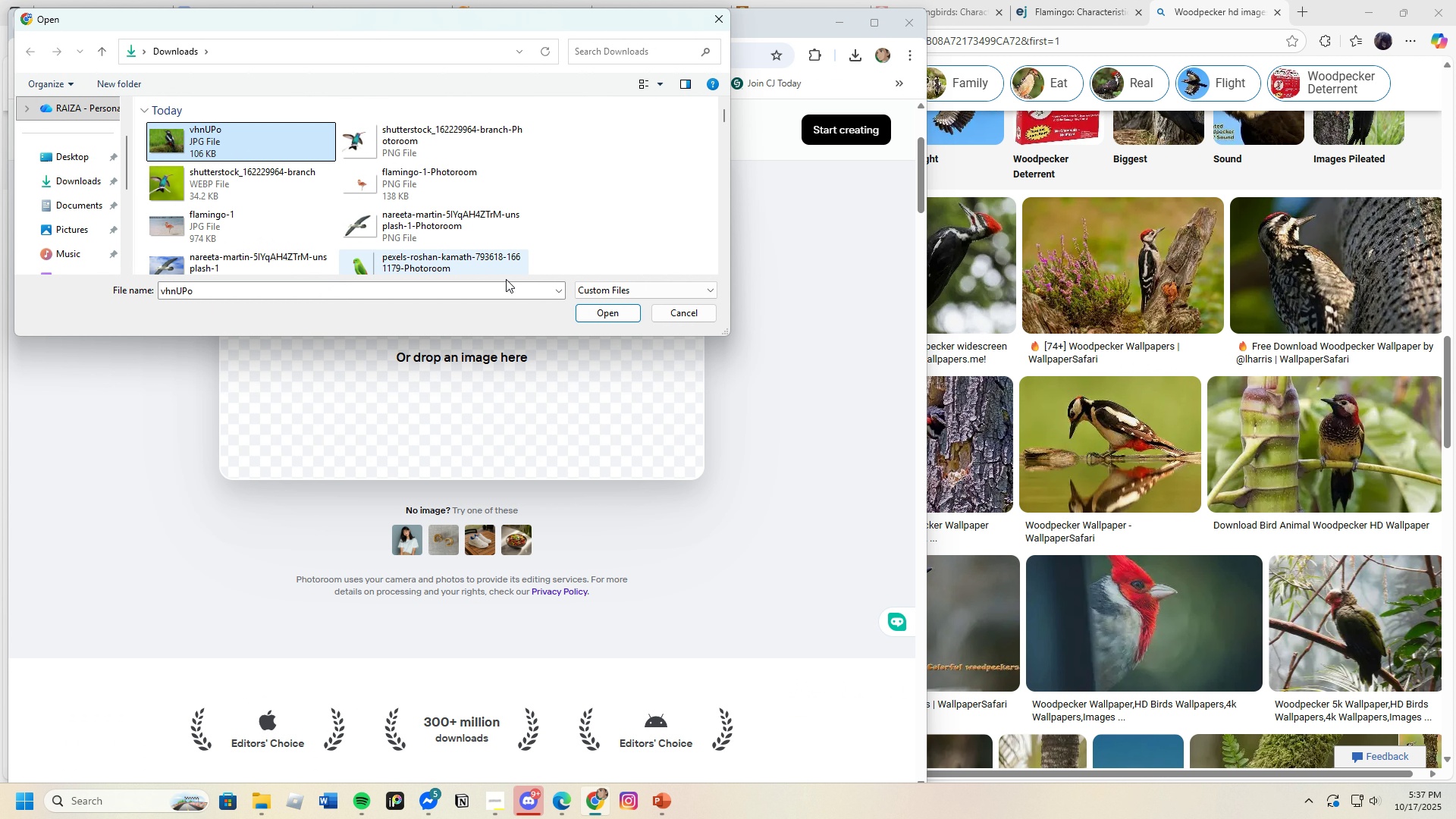 
left_click([594, 315])
 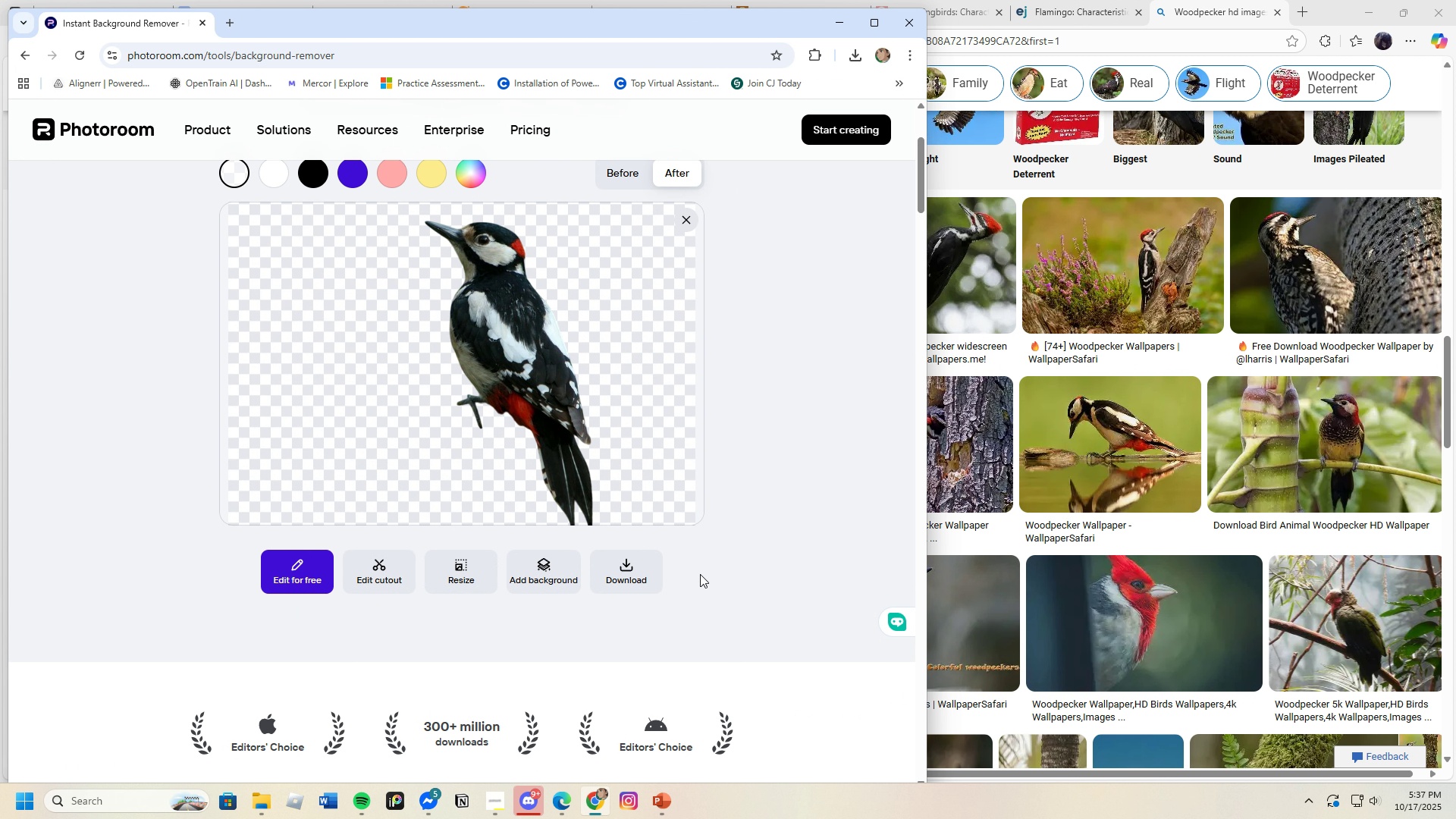 
wait(5.41)
 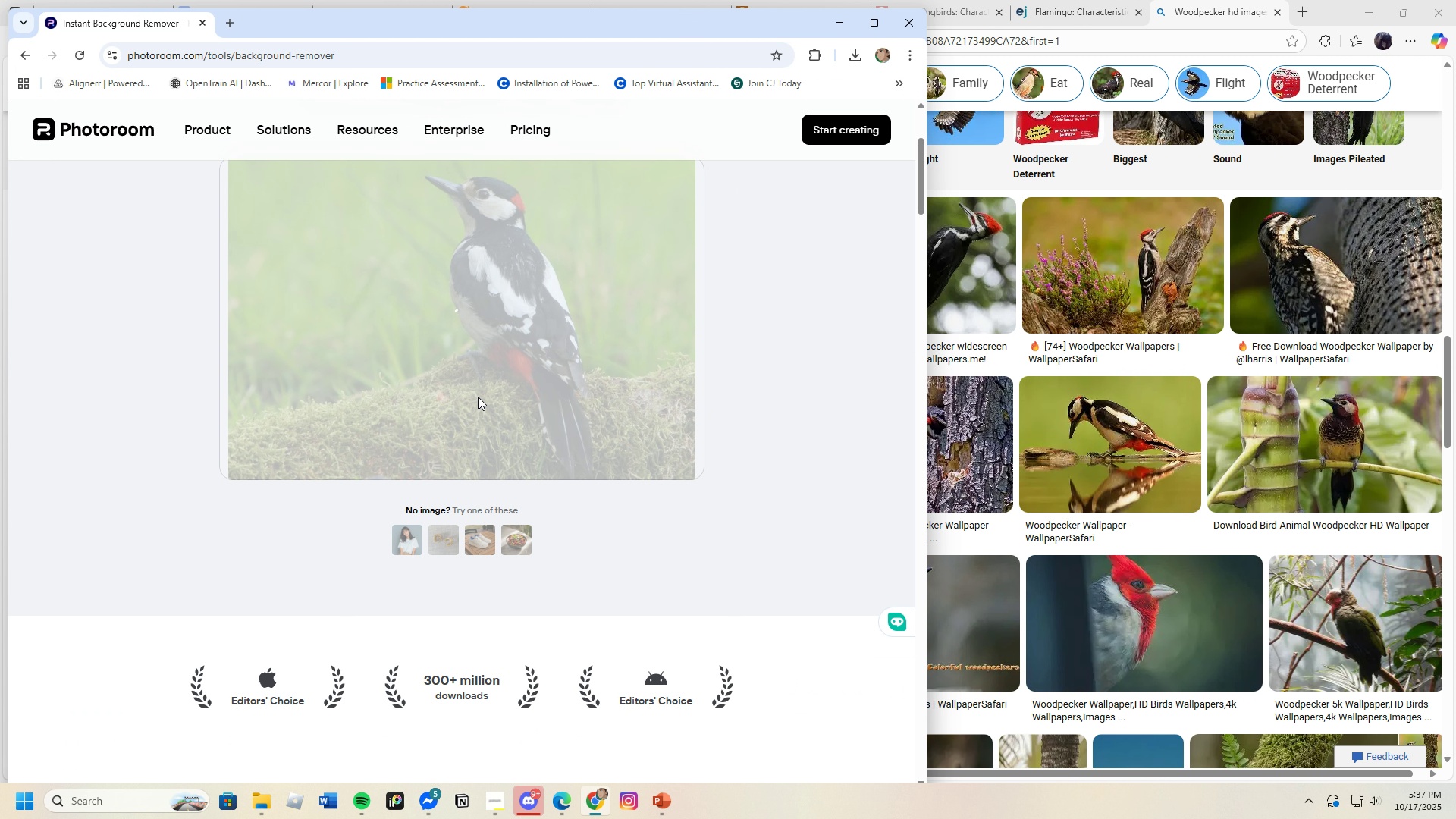 
left_click([623, 567])
 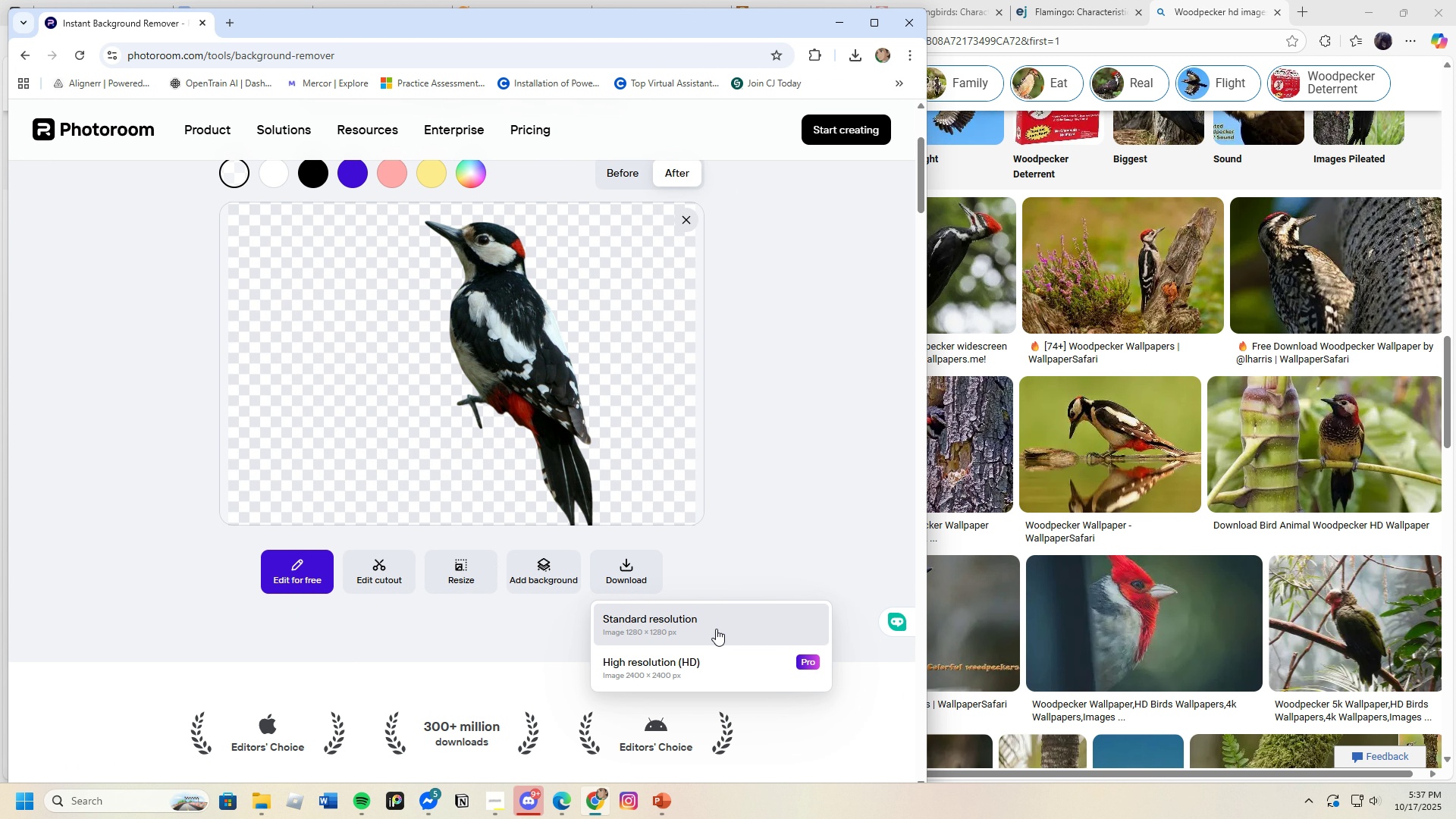 
mouse_move([700, 620])
 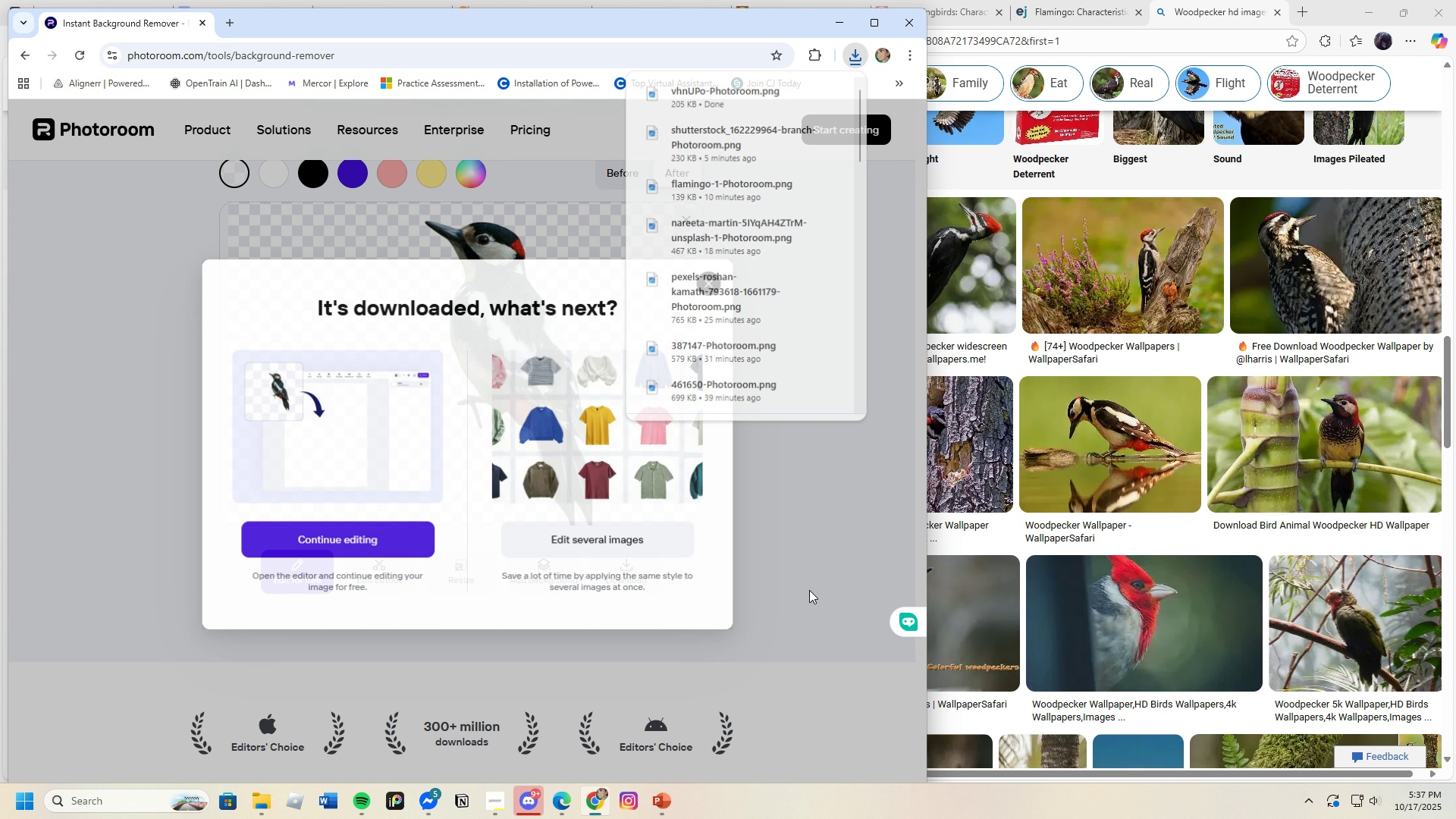 
left_click([809, 590])
 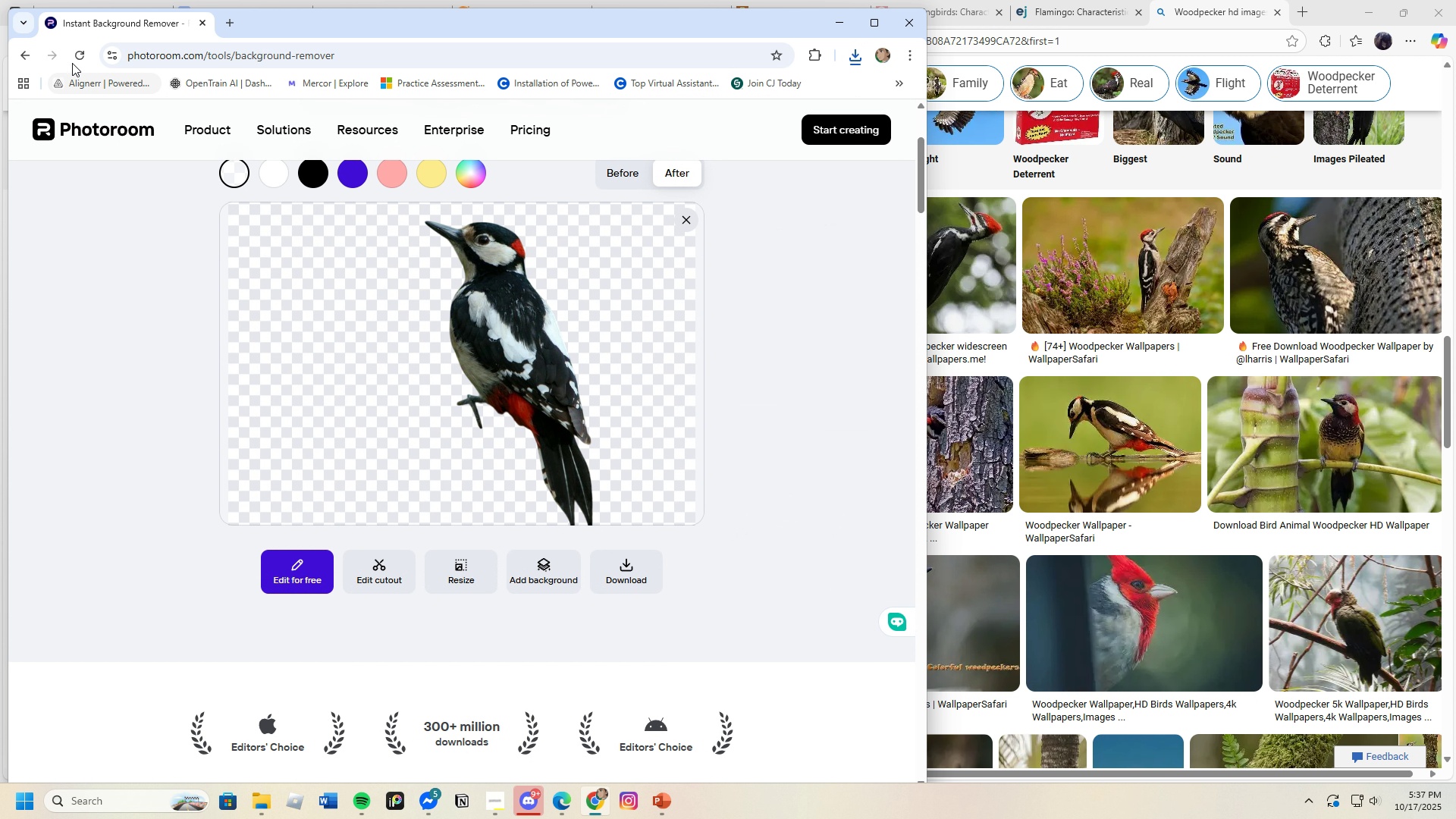 
left_click([77, 58])
 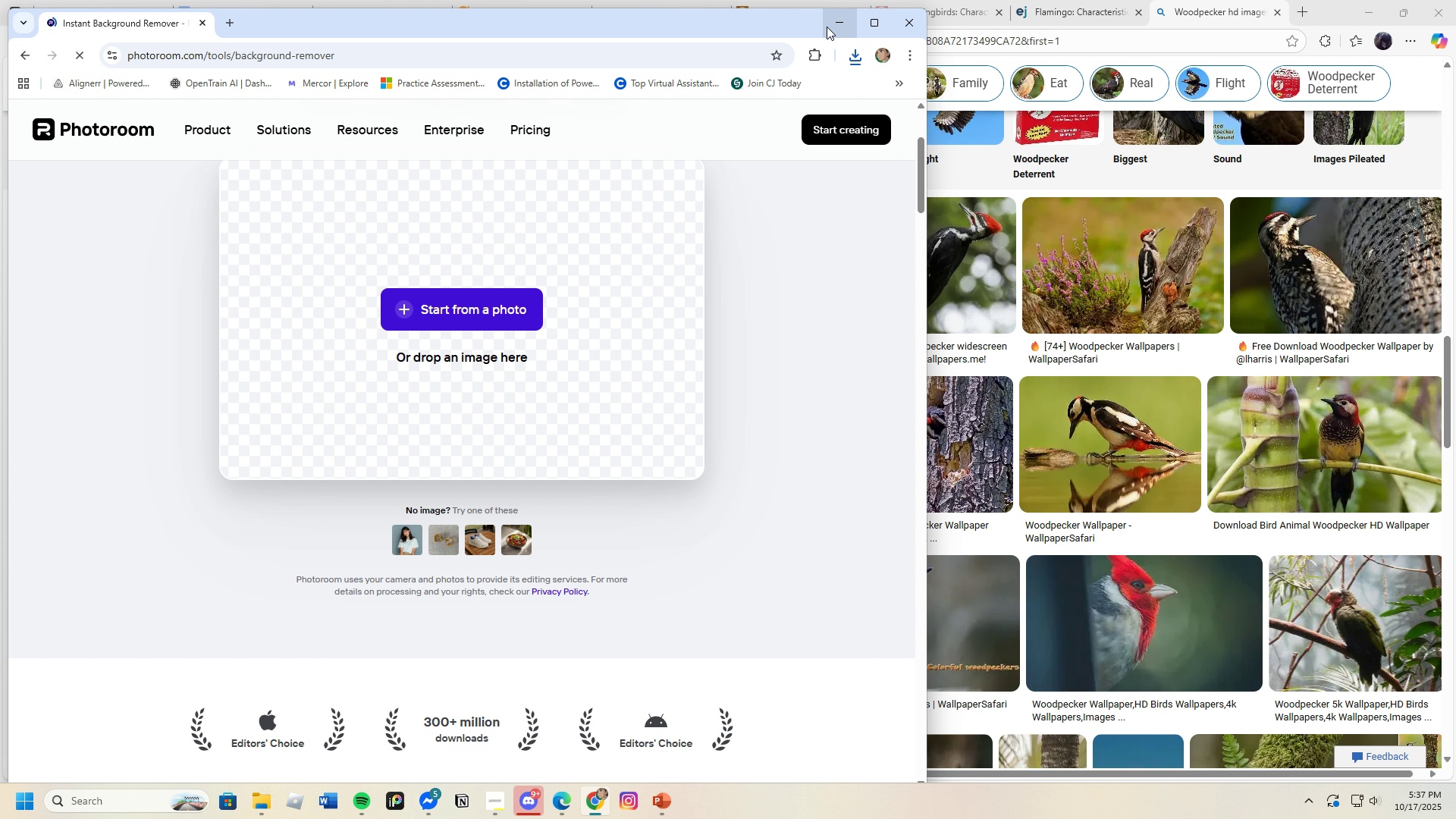 
left_click([827, 27])
 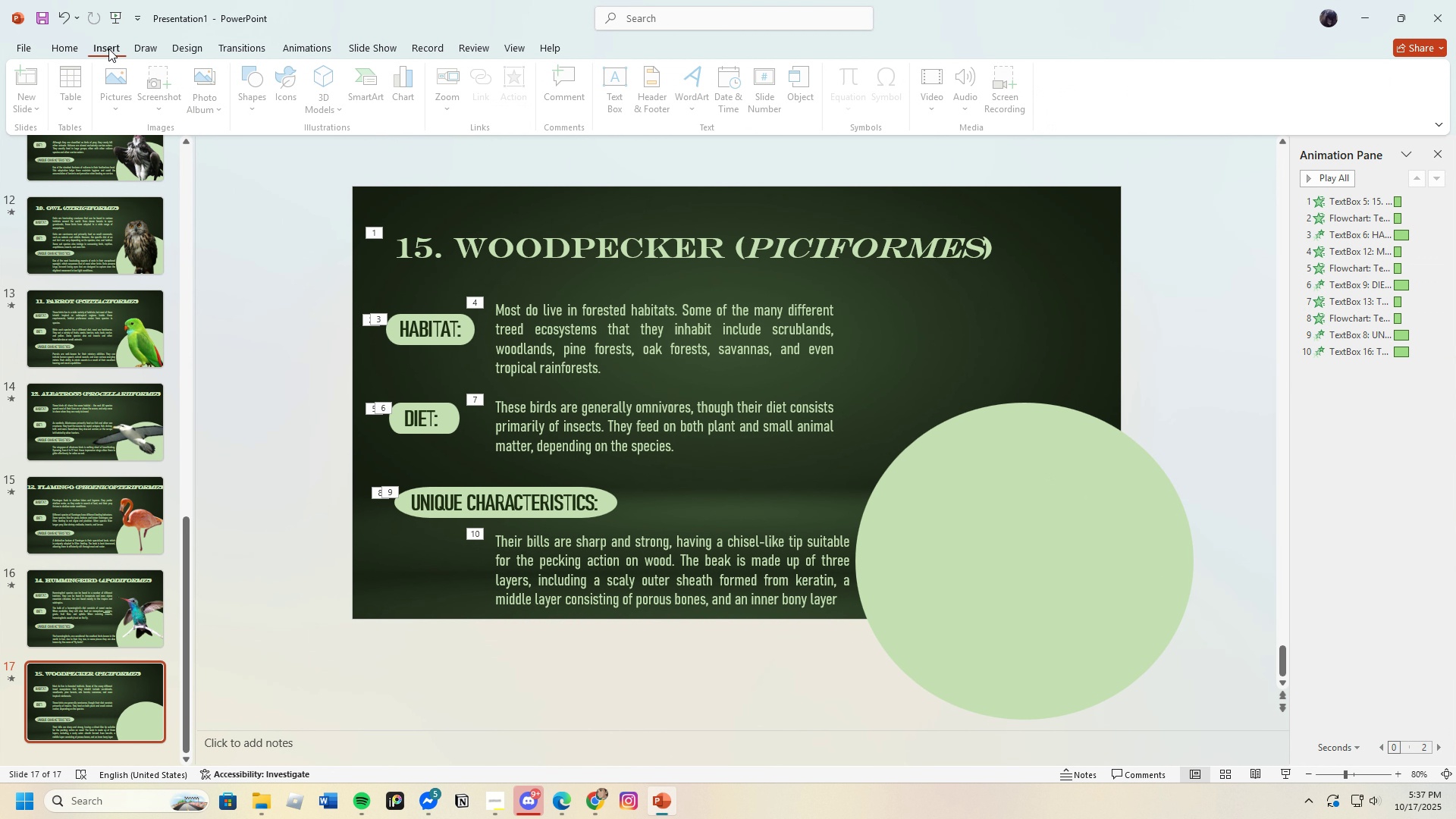 
left_click([113, 82])
 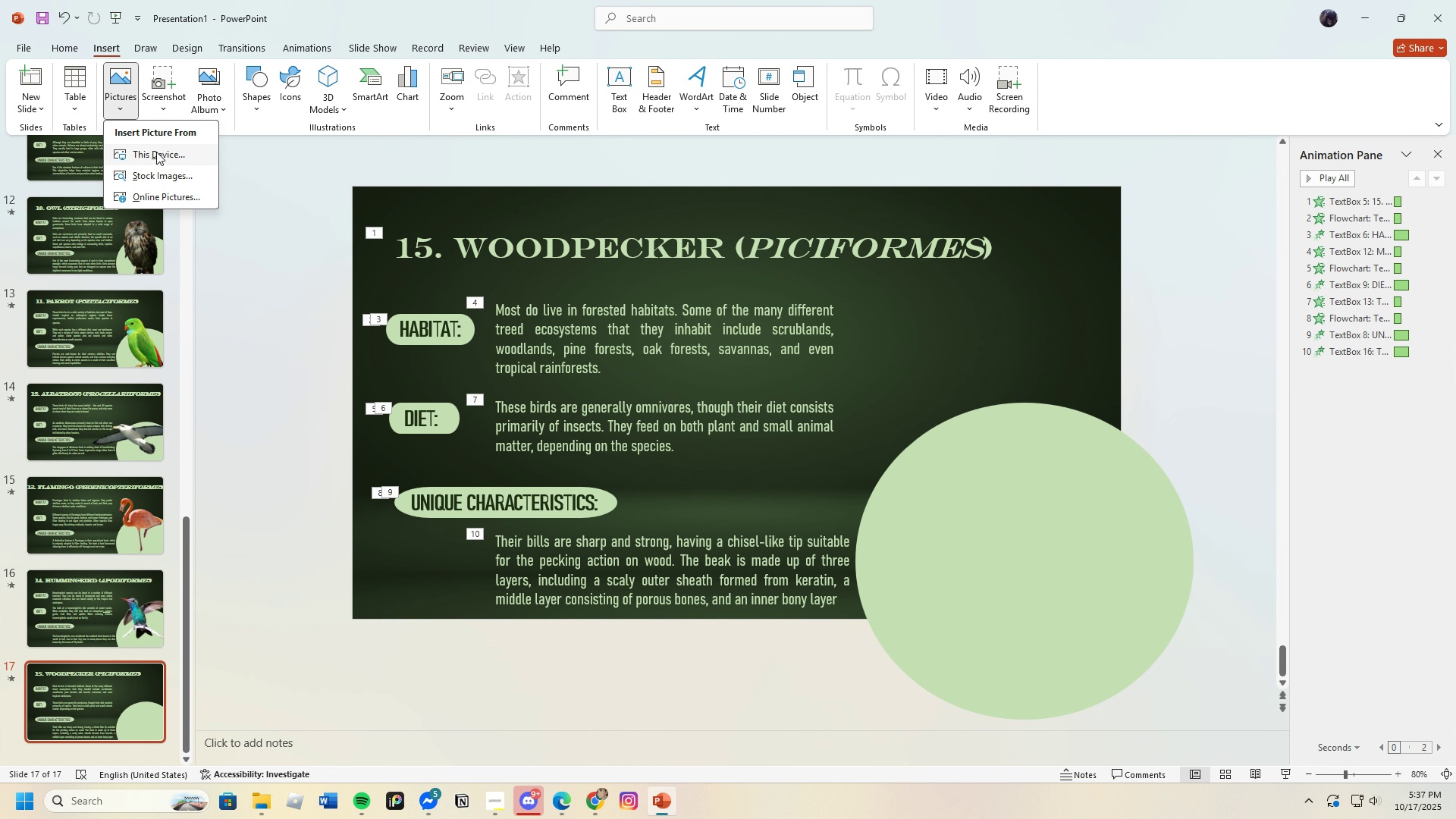 
mouse_move([178, 166])
 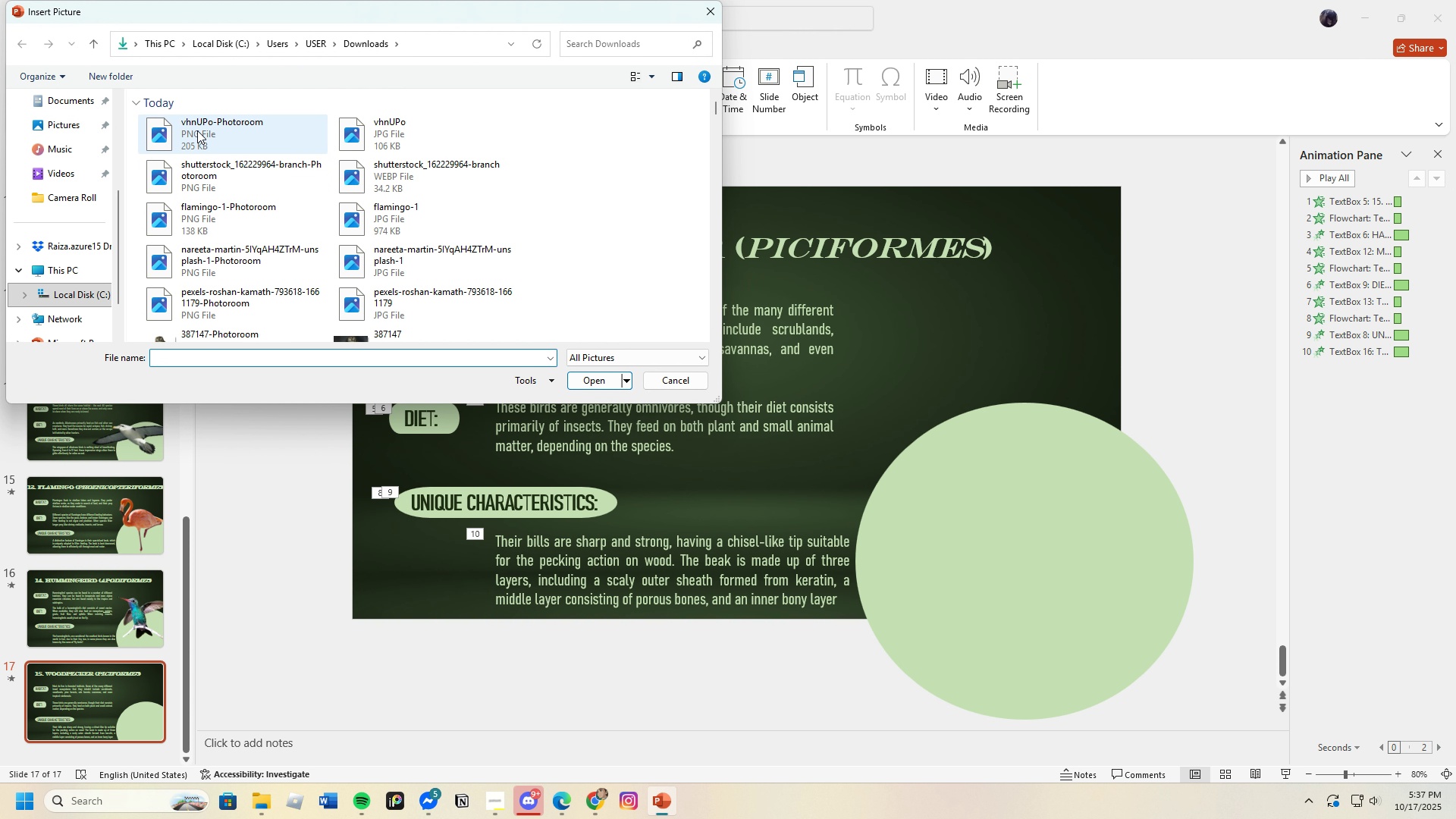 
left_click([197, 130])
 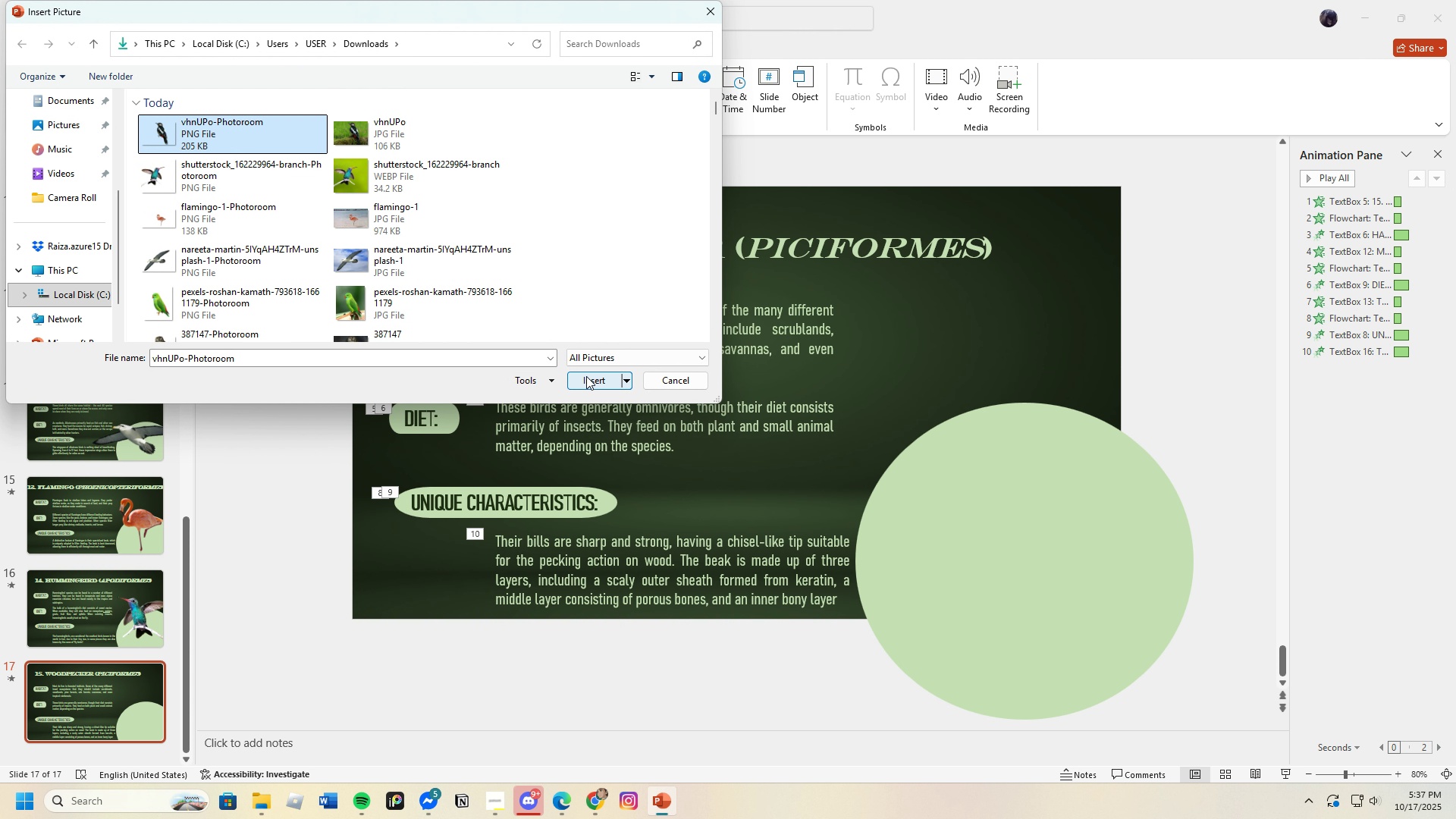 
left_click([586, 376])
 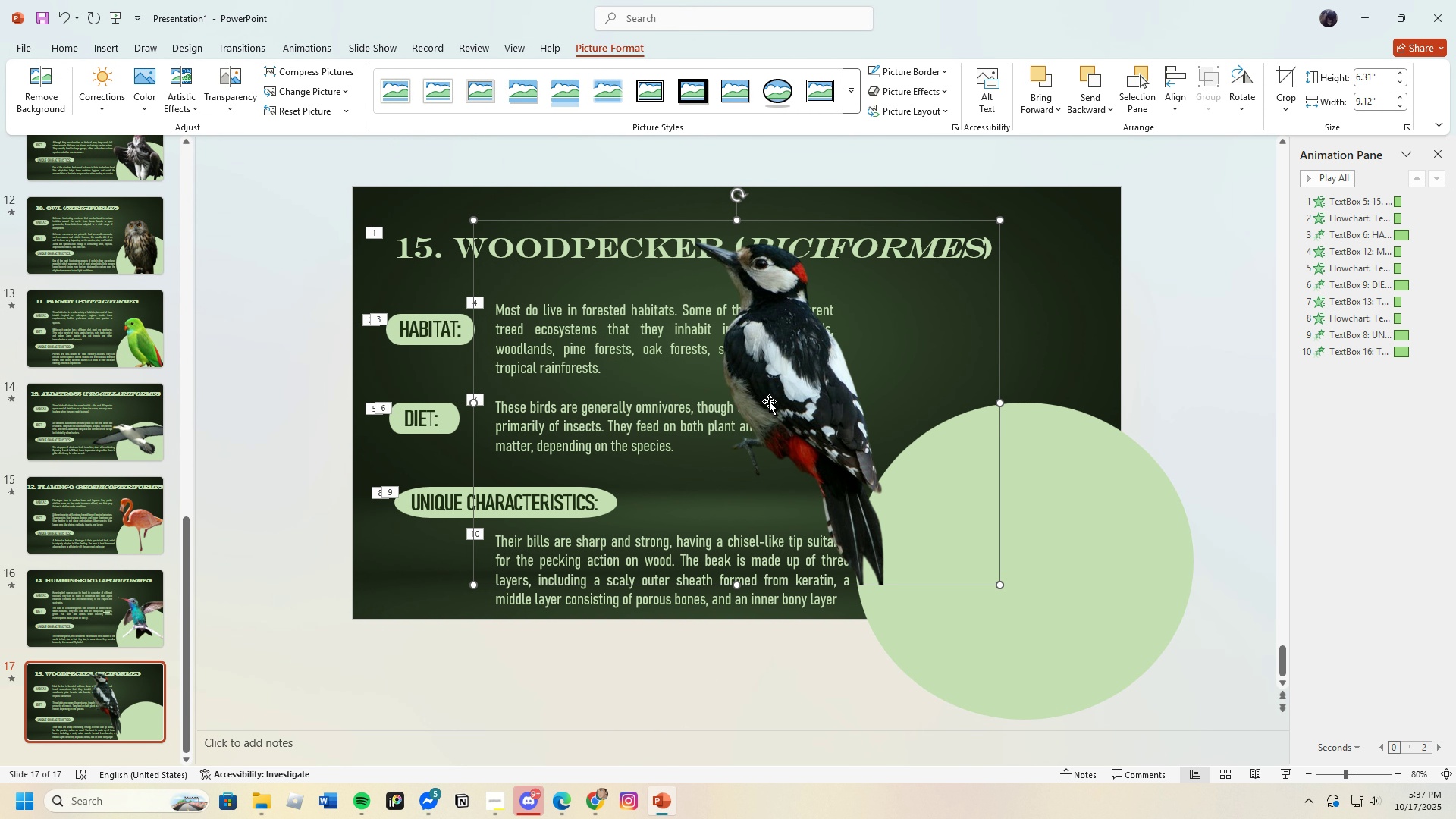 
left_click_drag(start_coordinate=[769, 401], to_coordinate=[912, 530])
 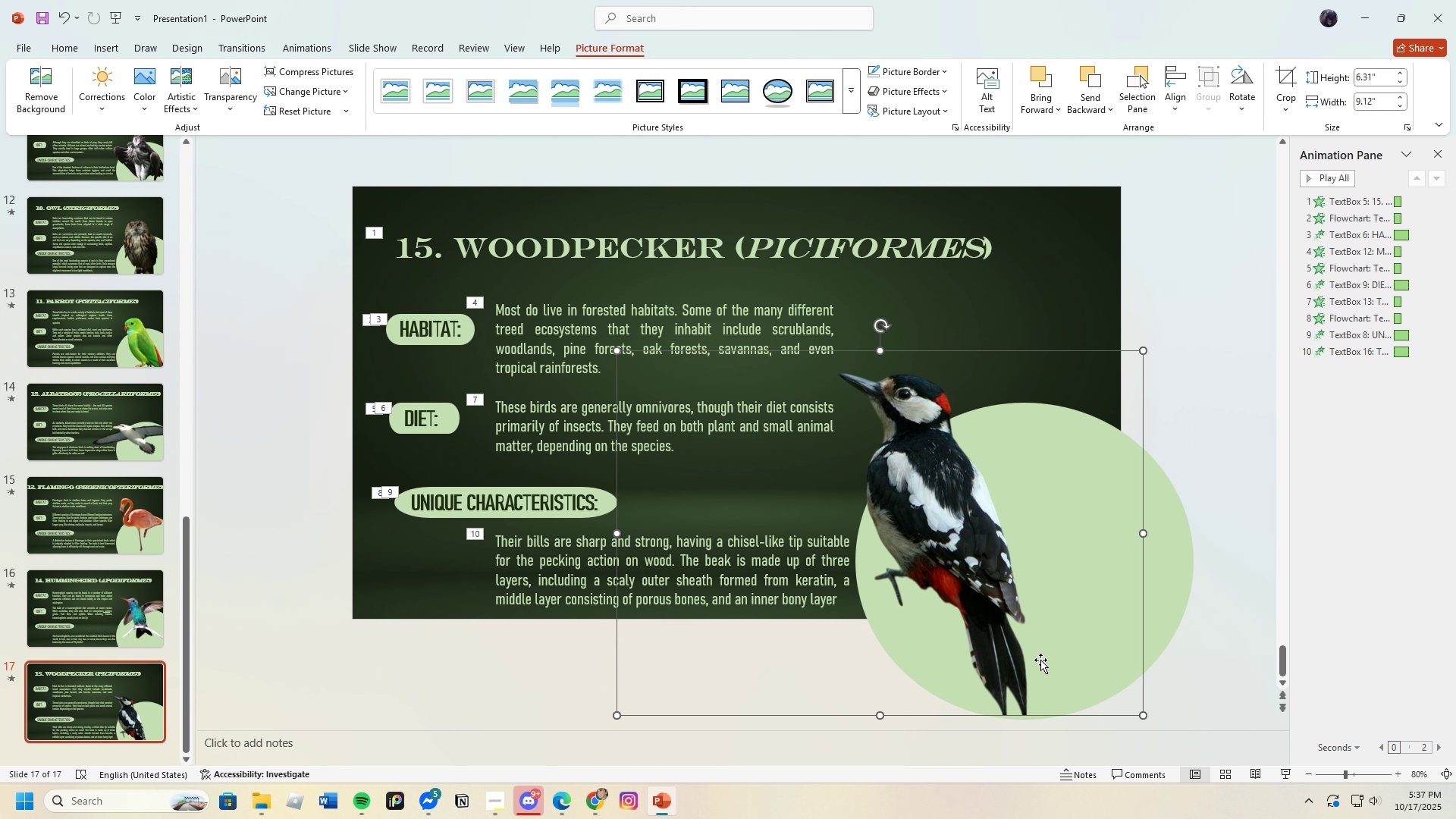 
left_click_drag(start_coordinate=[1003, 648], to_coordinate=[1075, 643])
 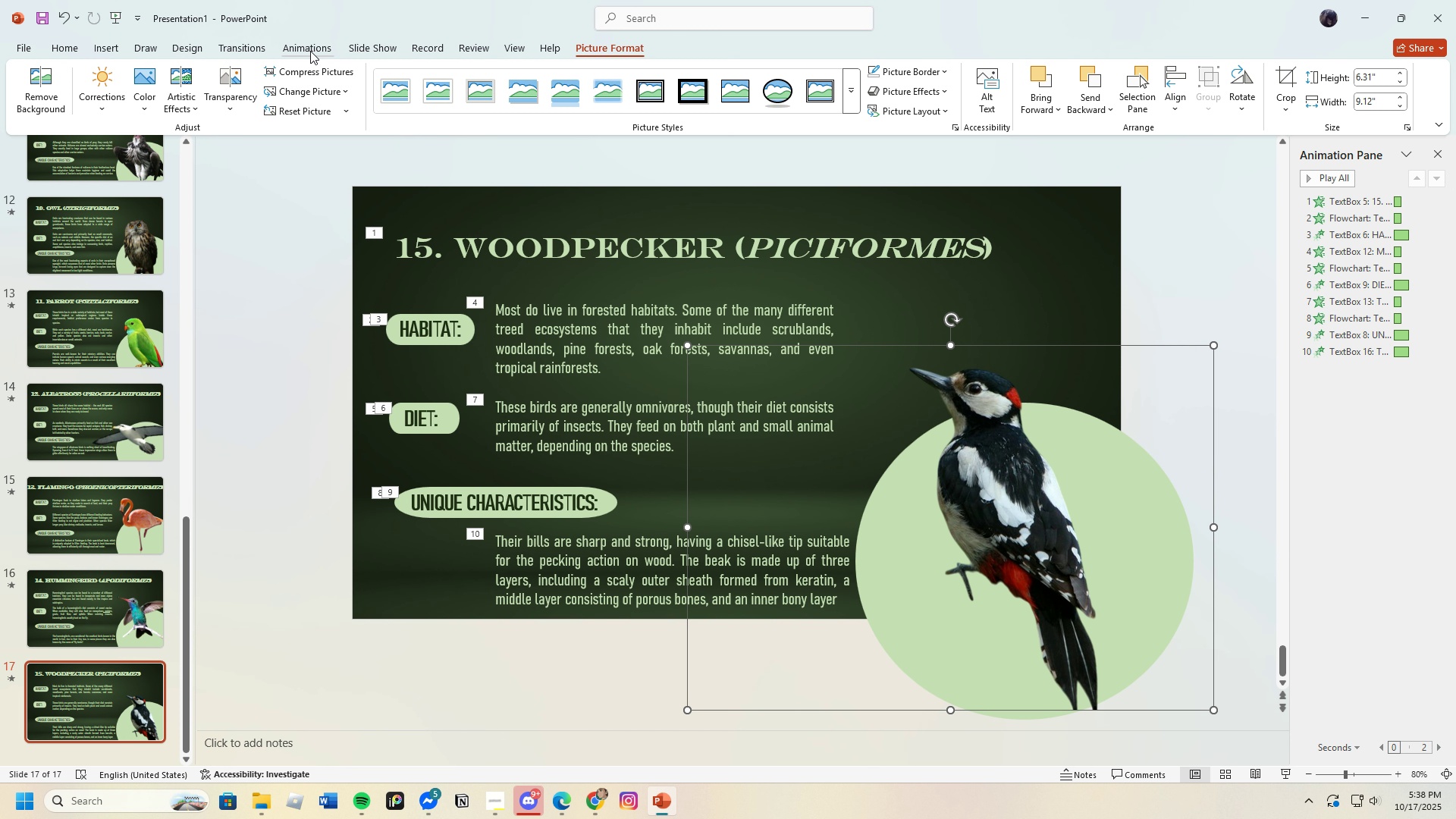 
left_click([309, 47])
 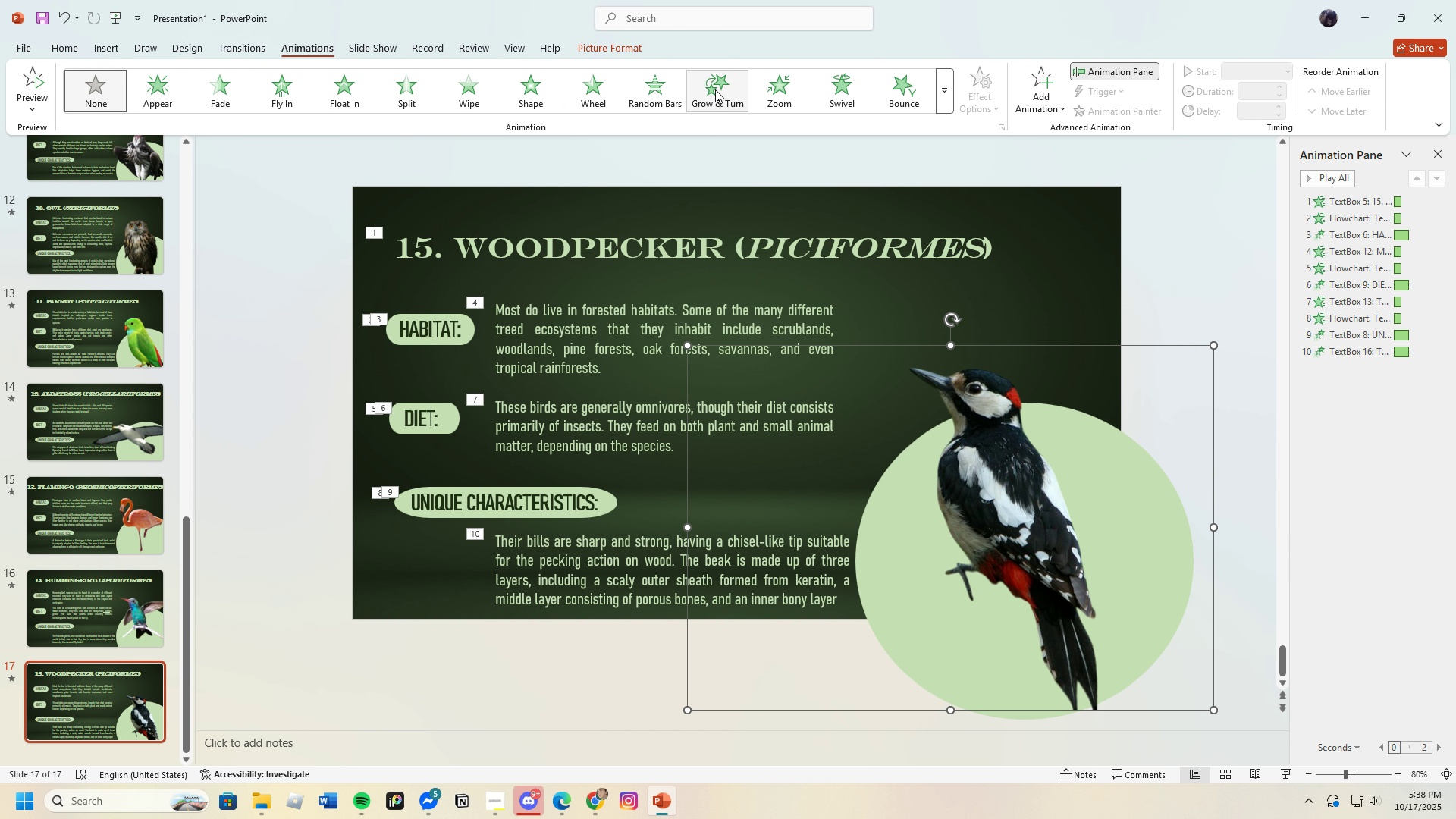 
left_click([715, 89])
 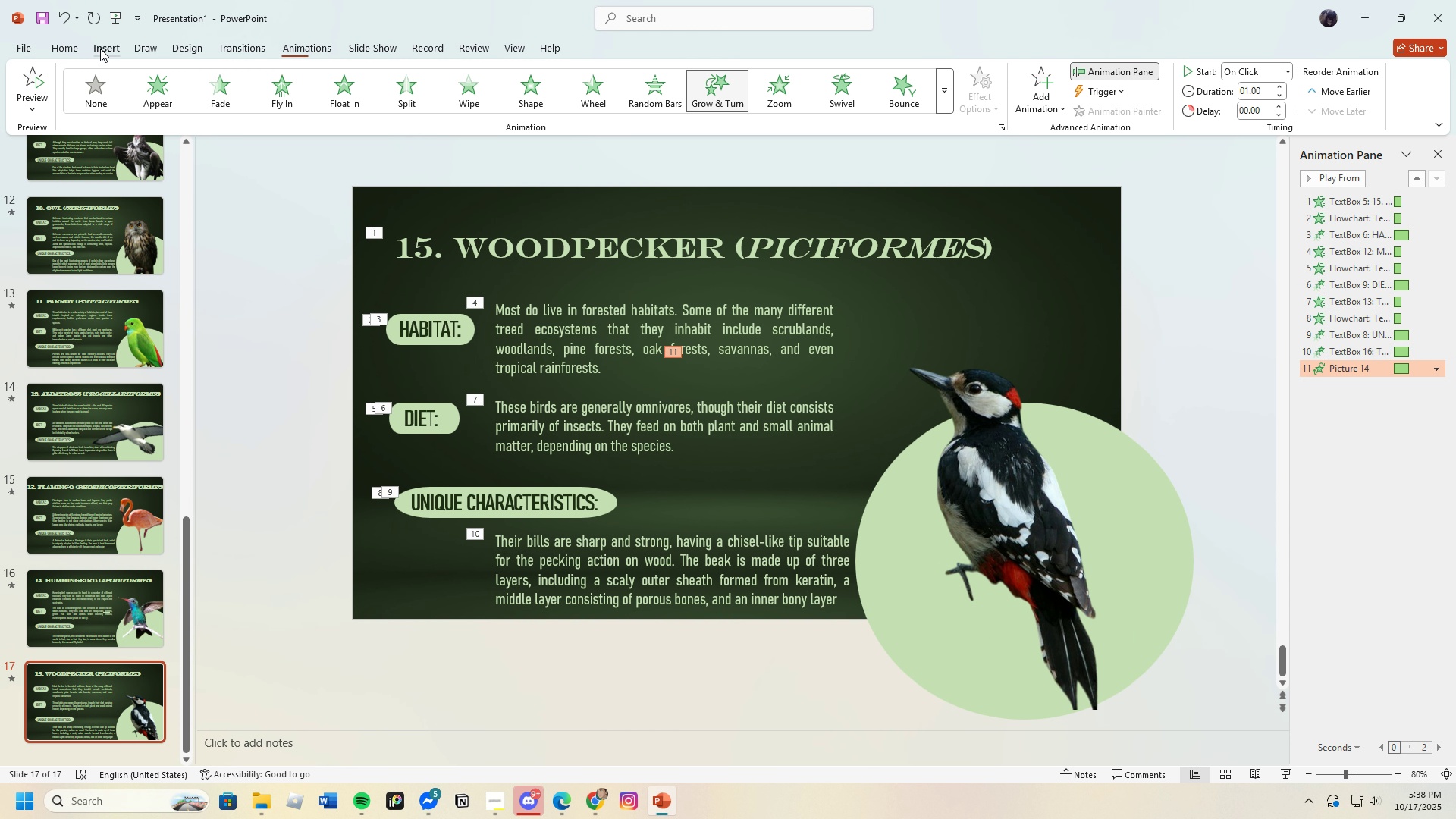 
left_click([100, 49])
 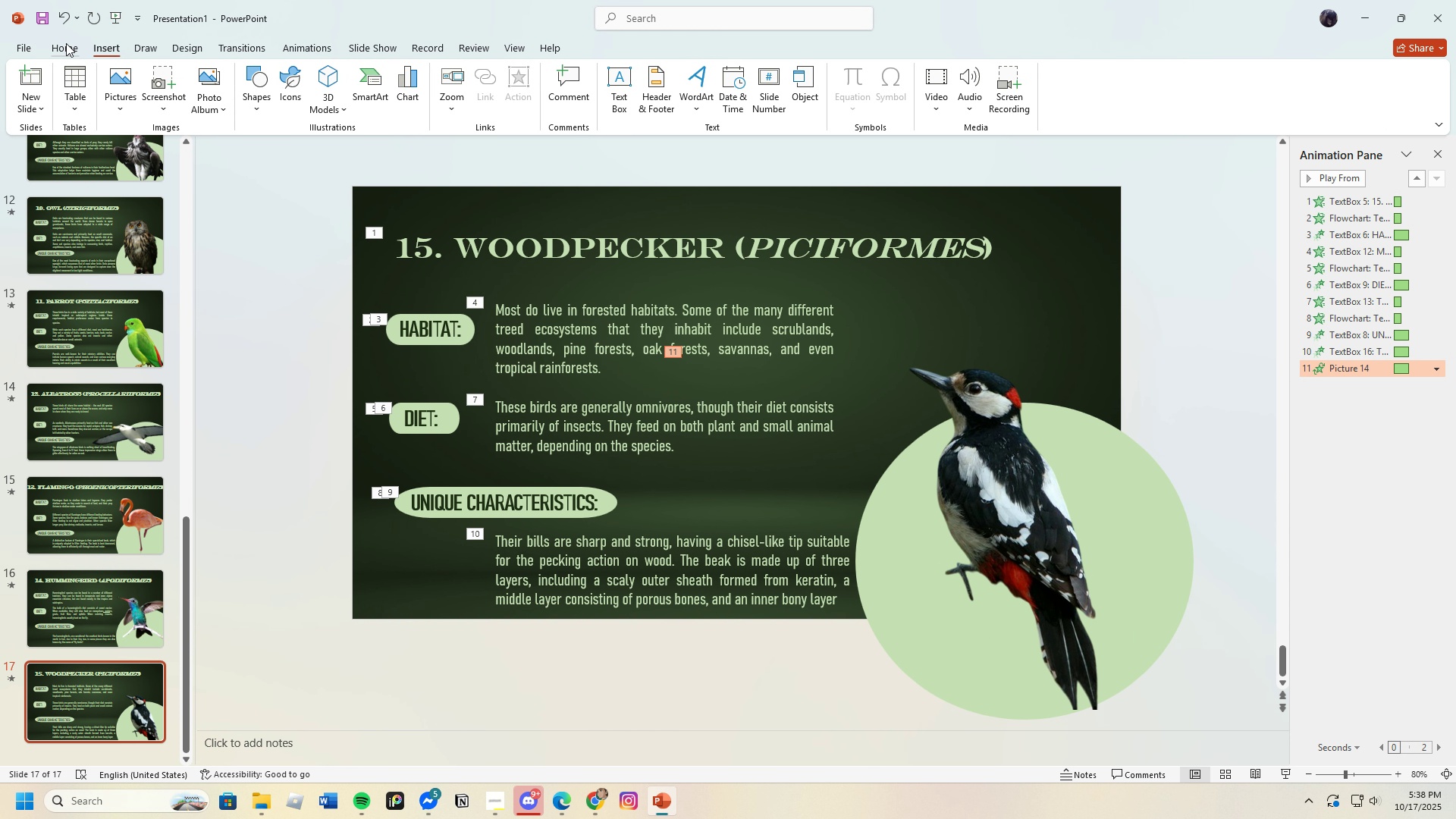 
left_click([66, 43])
 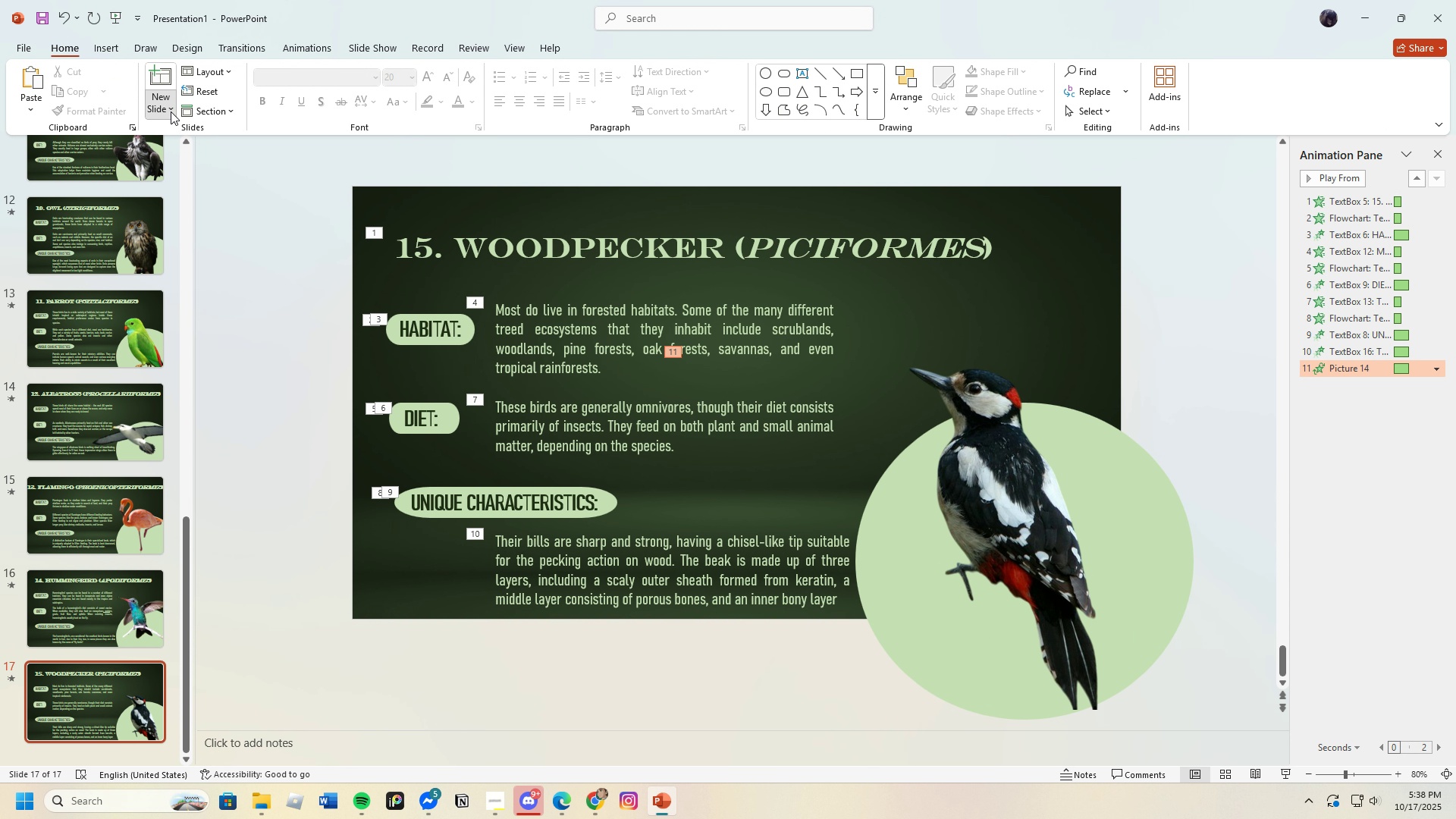 
left_click([171, 111])
 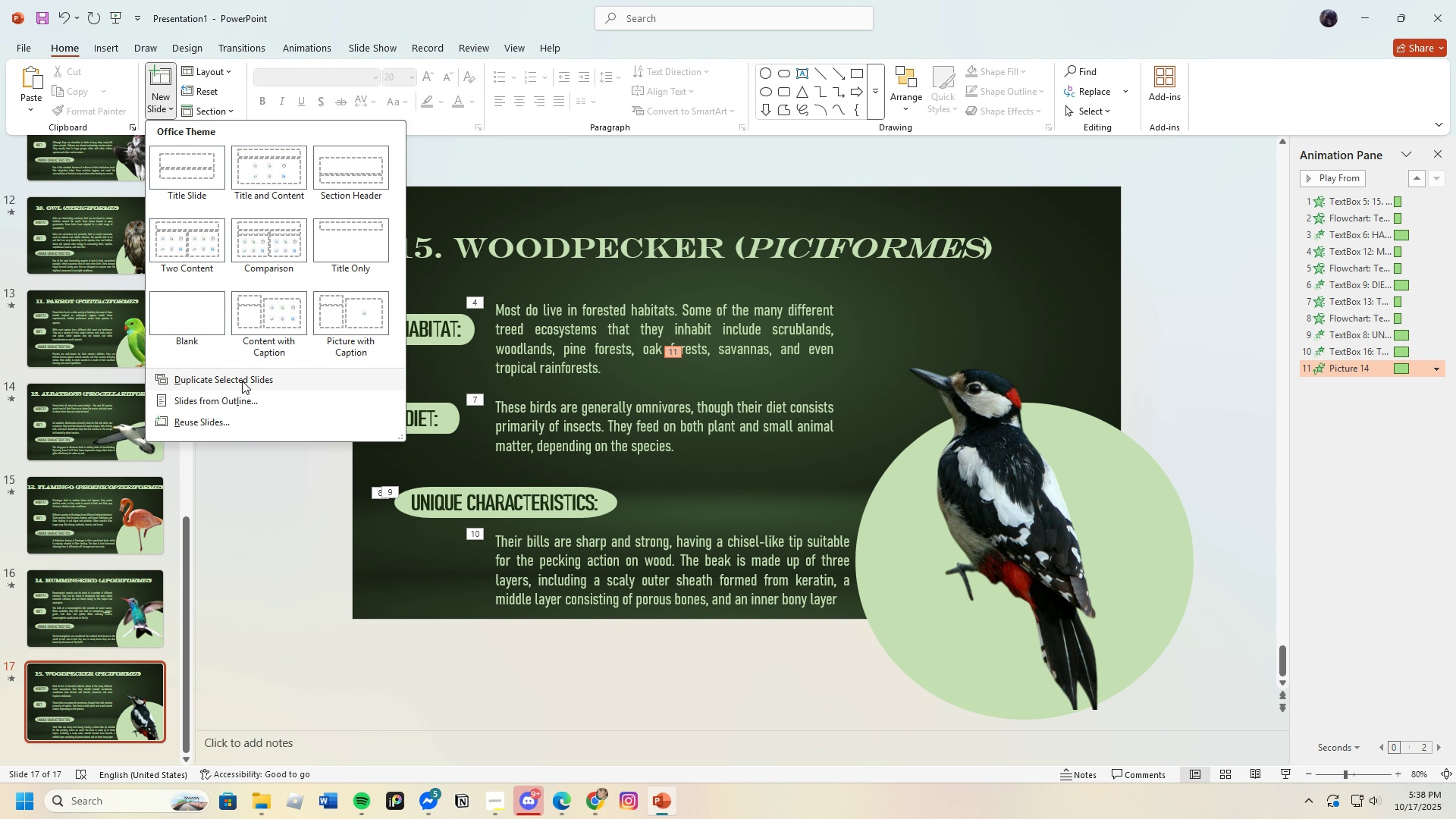 
left_click([242, 379])
 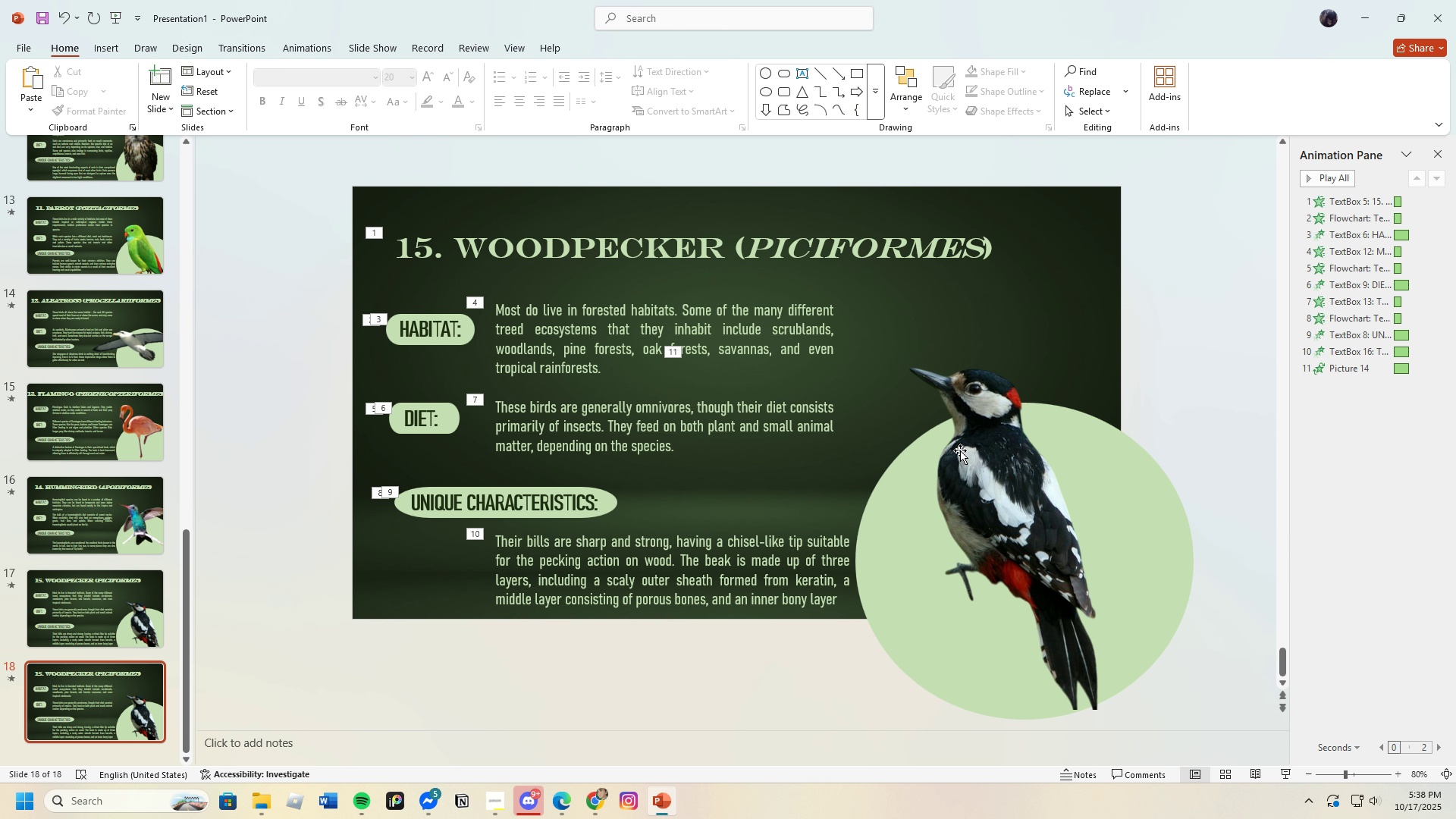 
left_click([974, 454])
 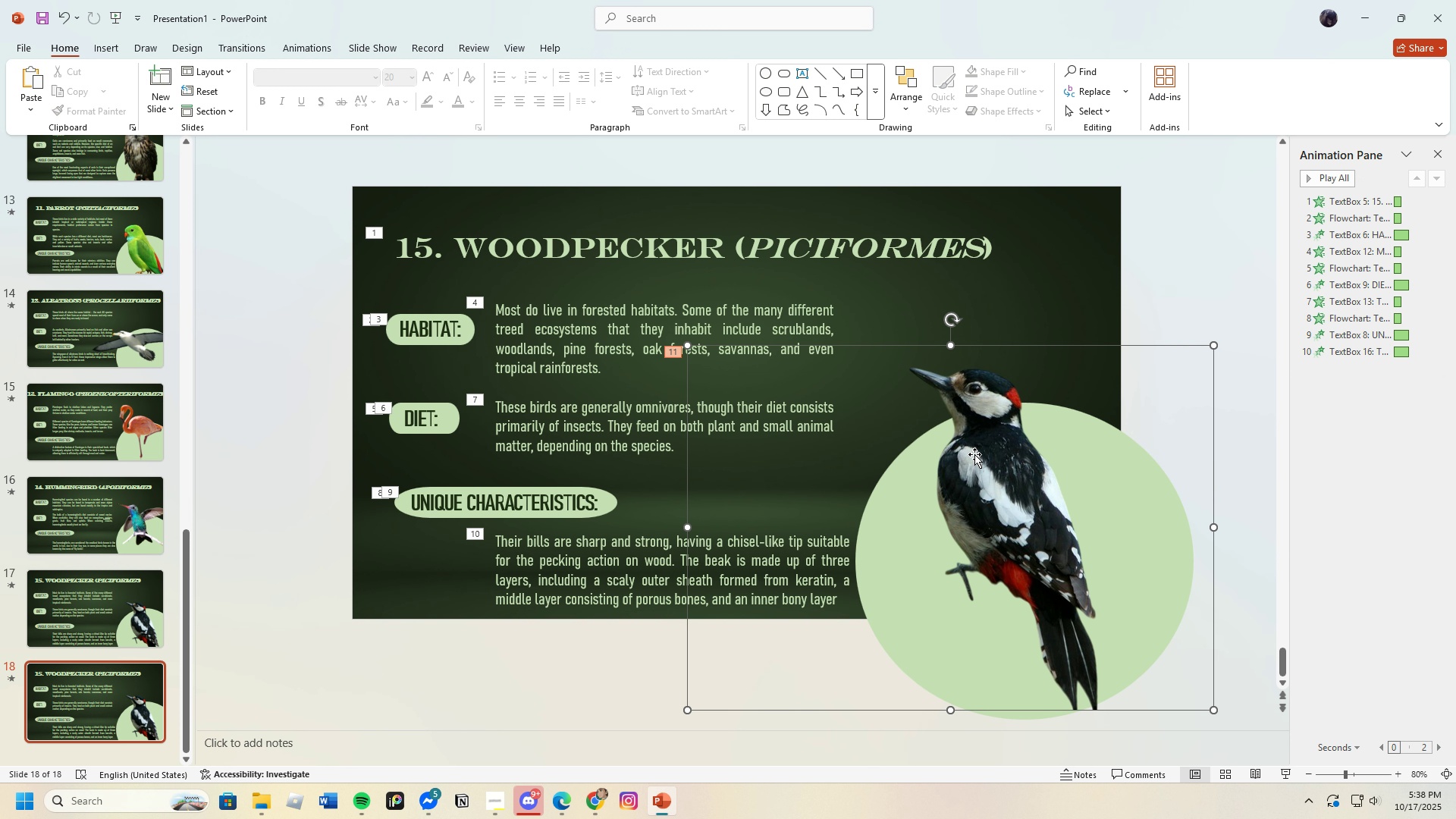 
key(Backspace)
 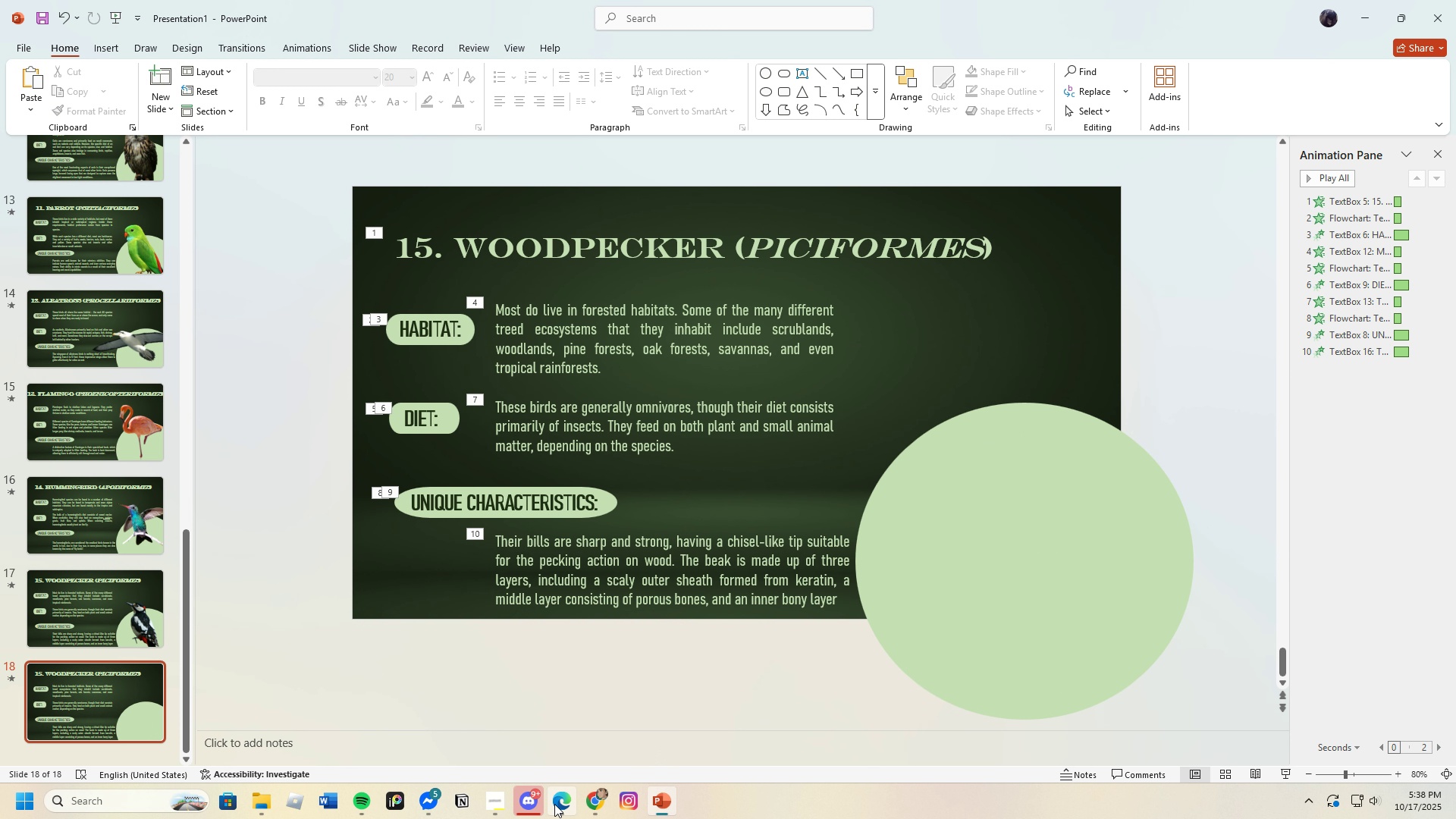 
left_click([554, 804])
 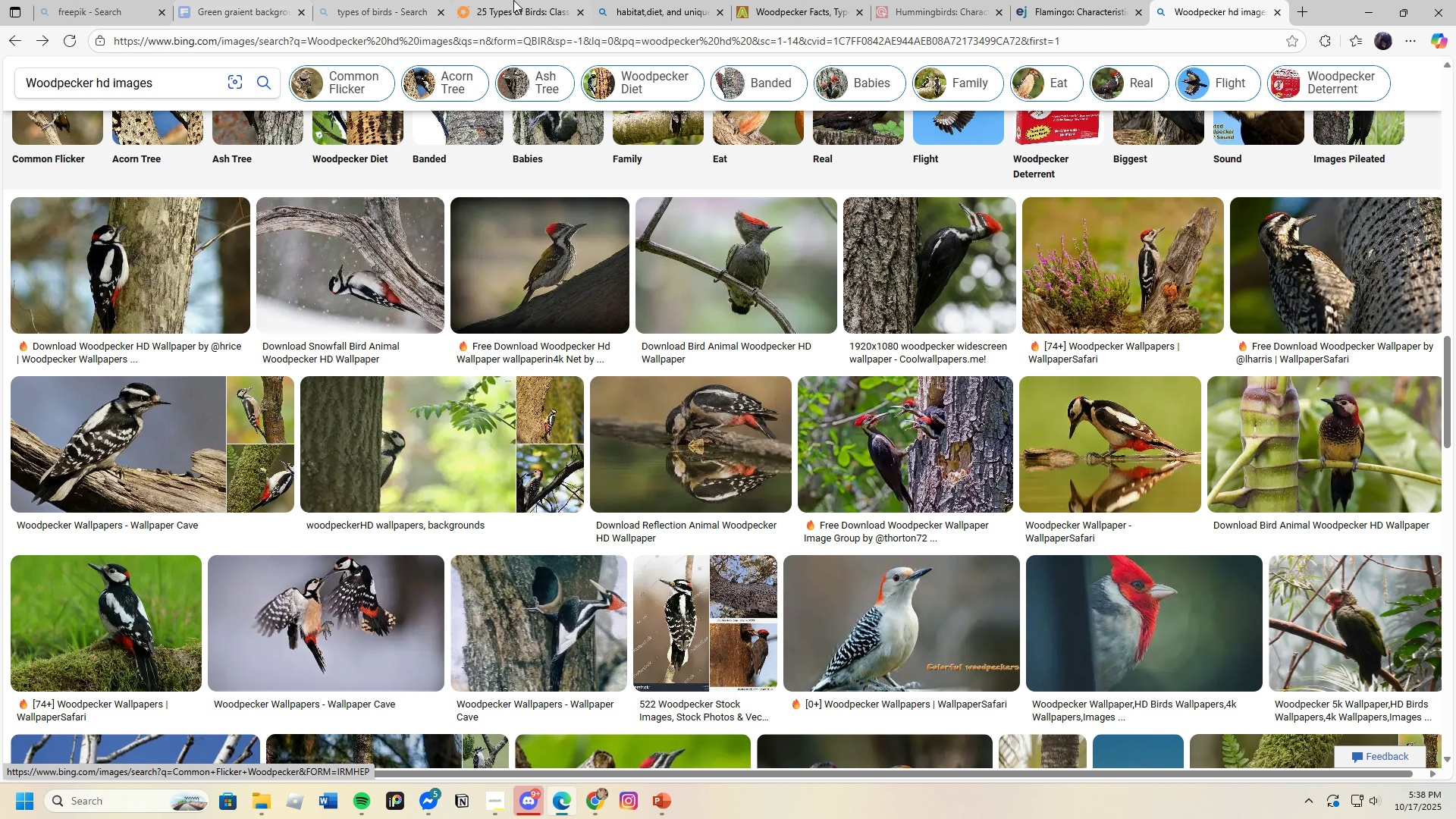 
left_click([516, 0])
 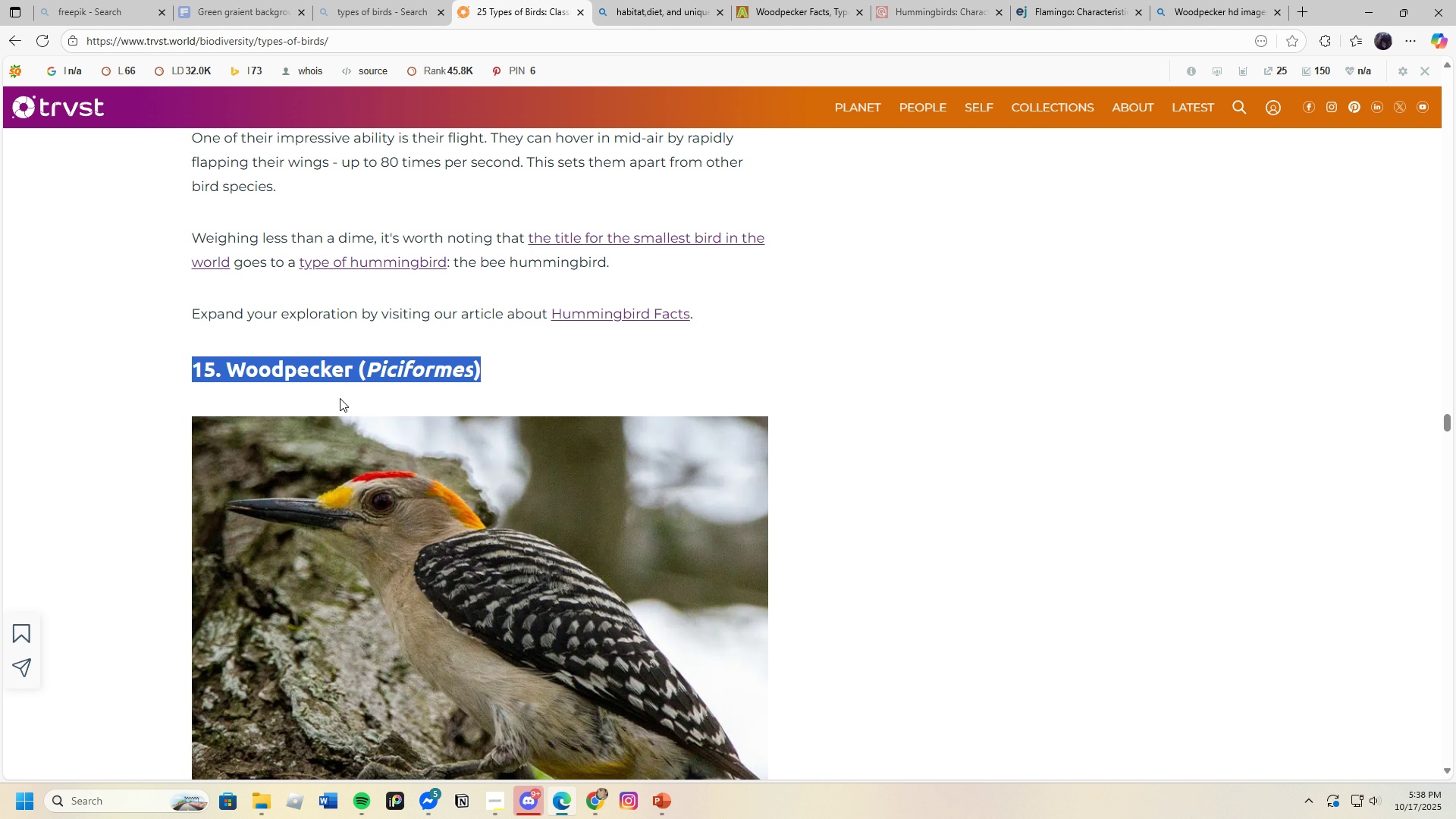 
scroll: coordinate [333, 391], scroll_direction: down, amount: 12.0
 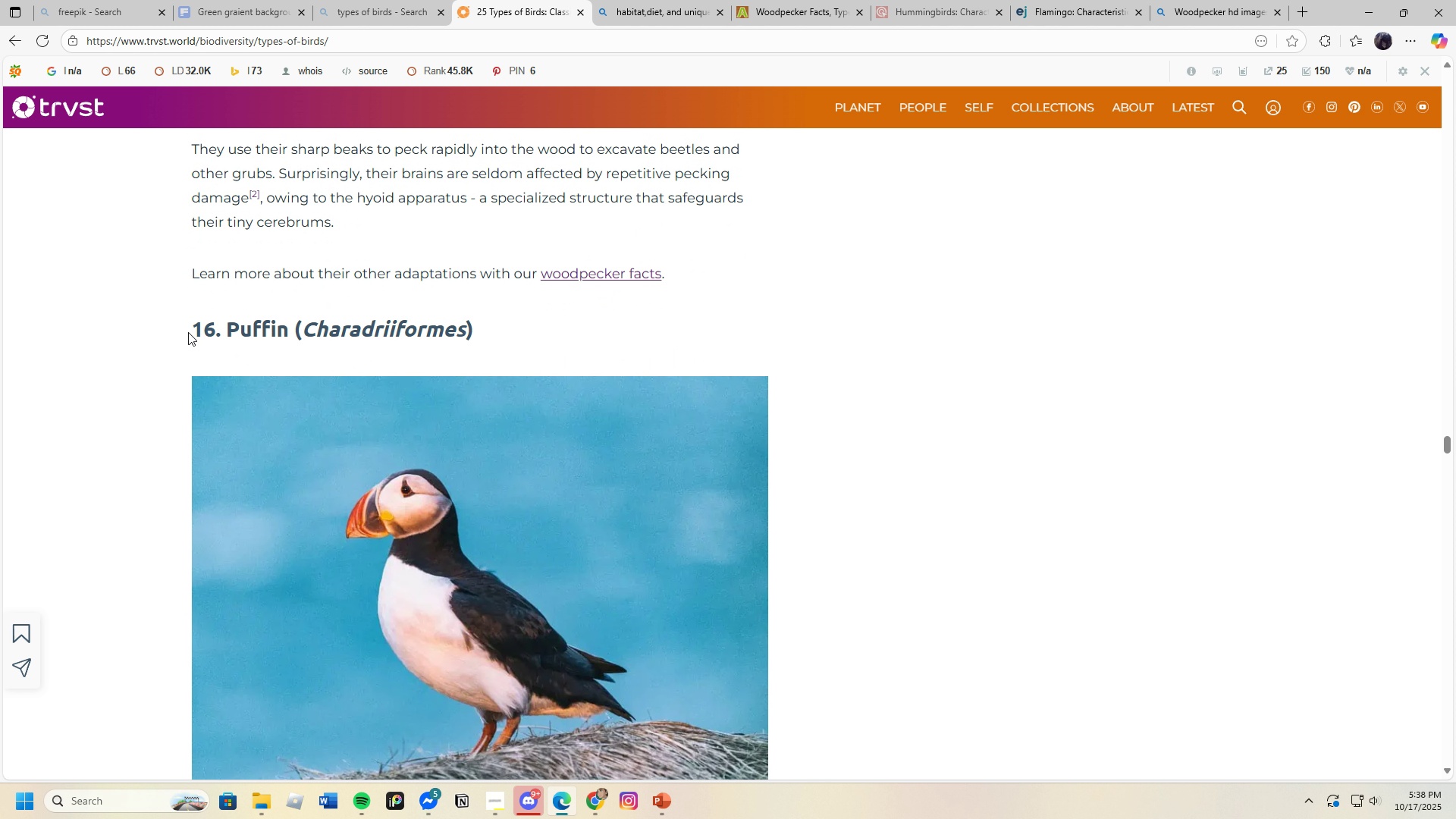 
left_click_drag(start_coordinate=[186, 331], to_coordinate=[524, 331])
 